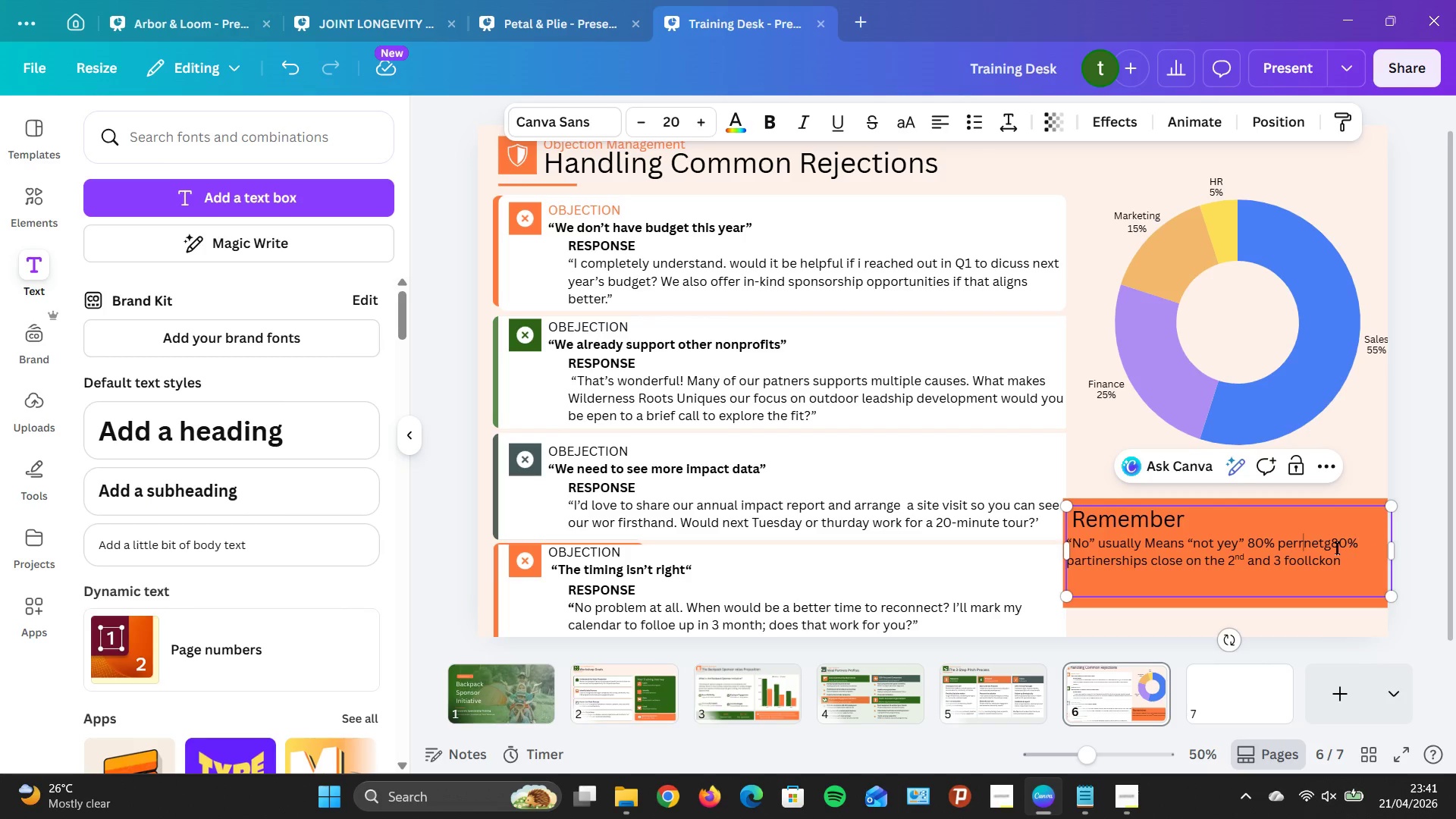 
left_click([1325, 542])
 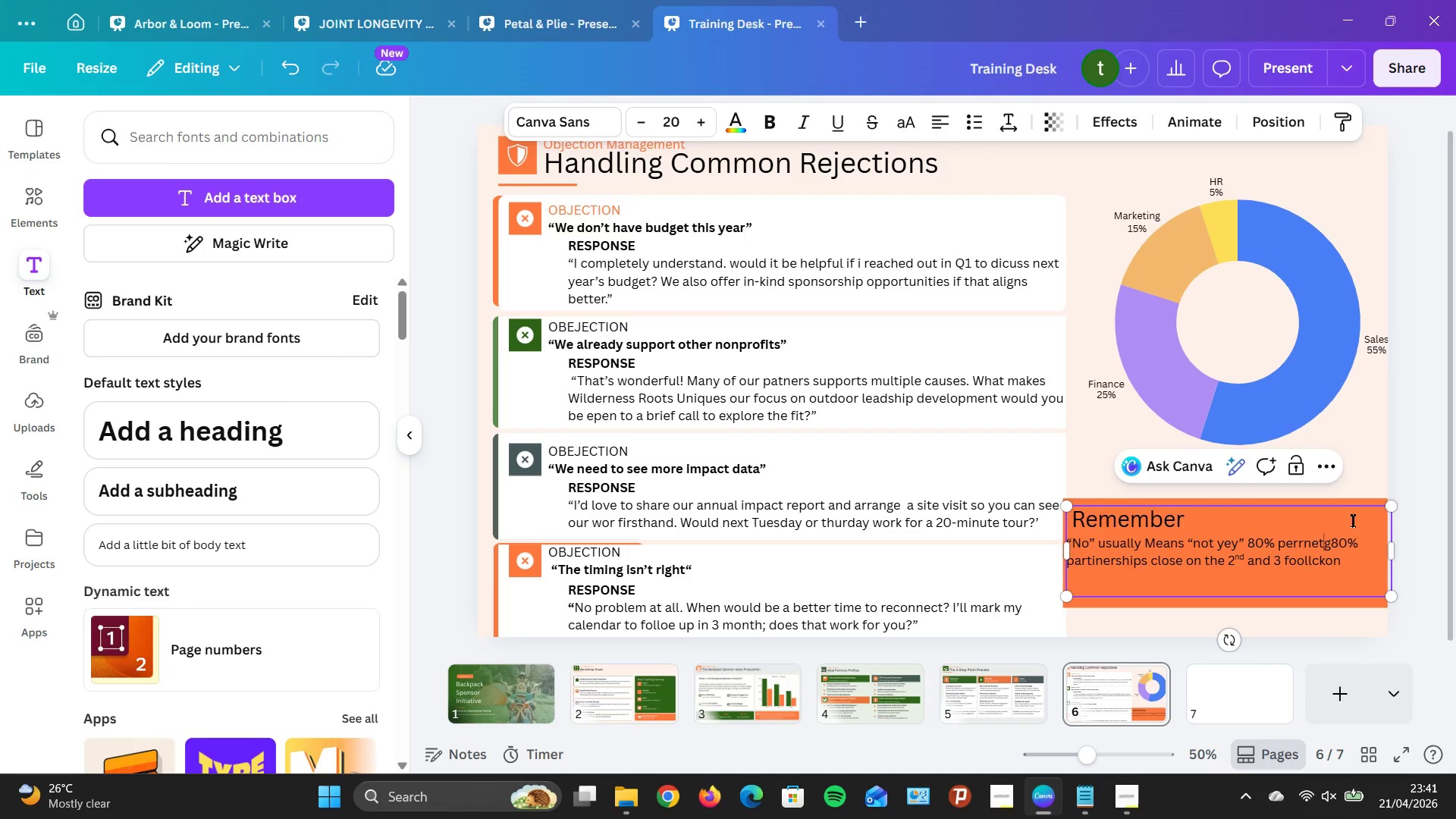 
wait(12.44)
 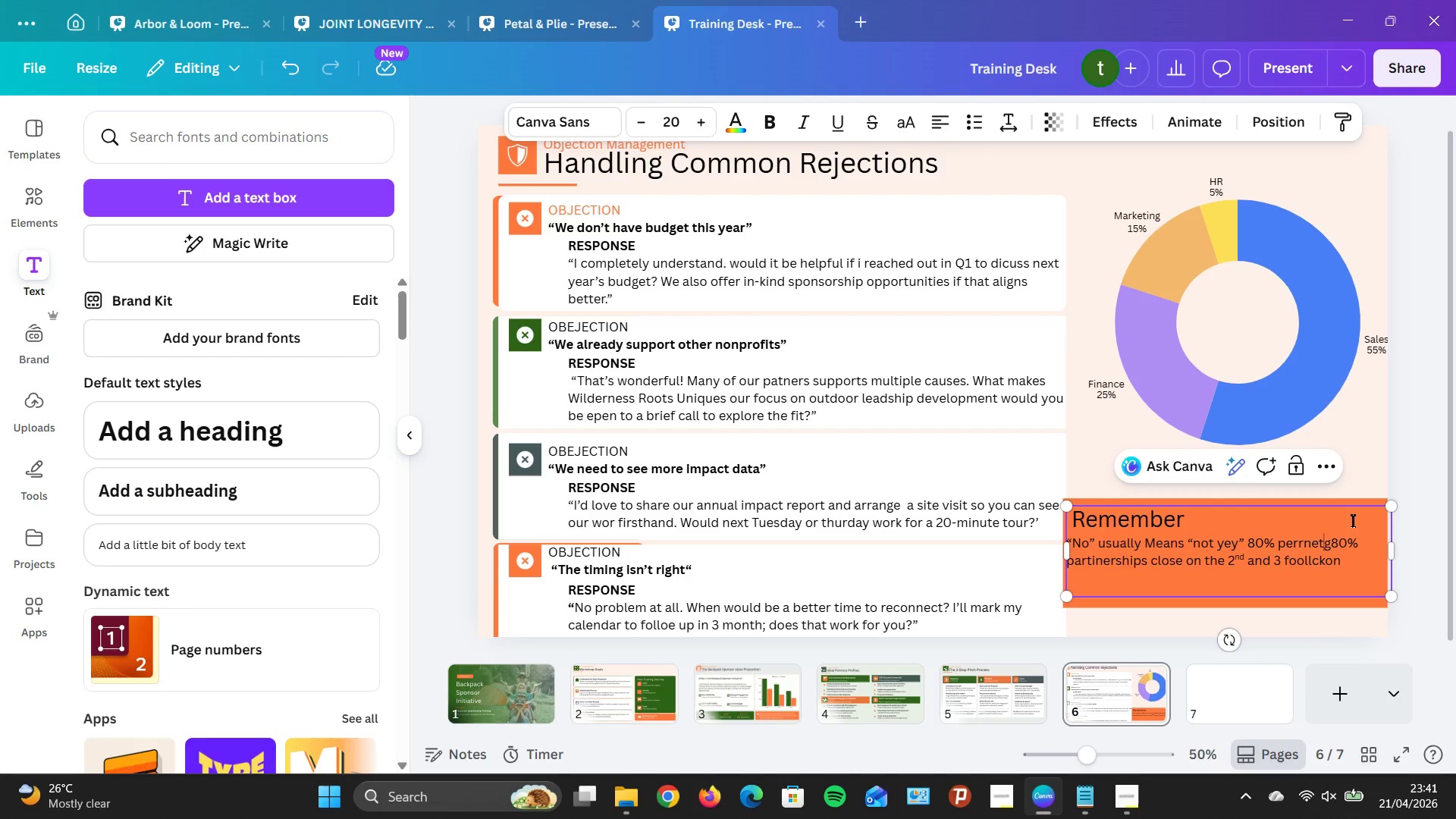 
left_click([1455, 510])
 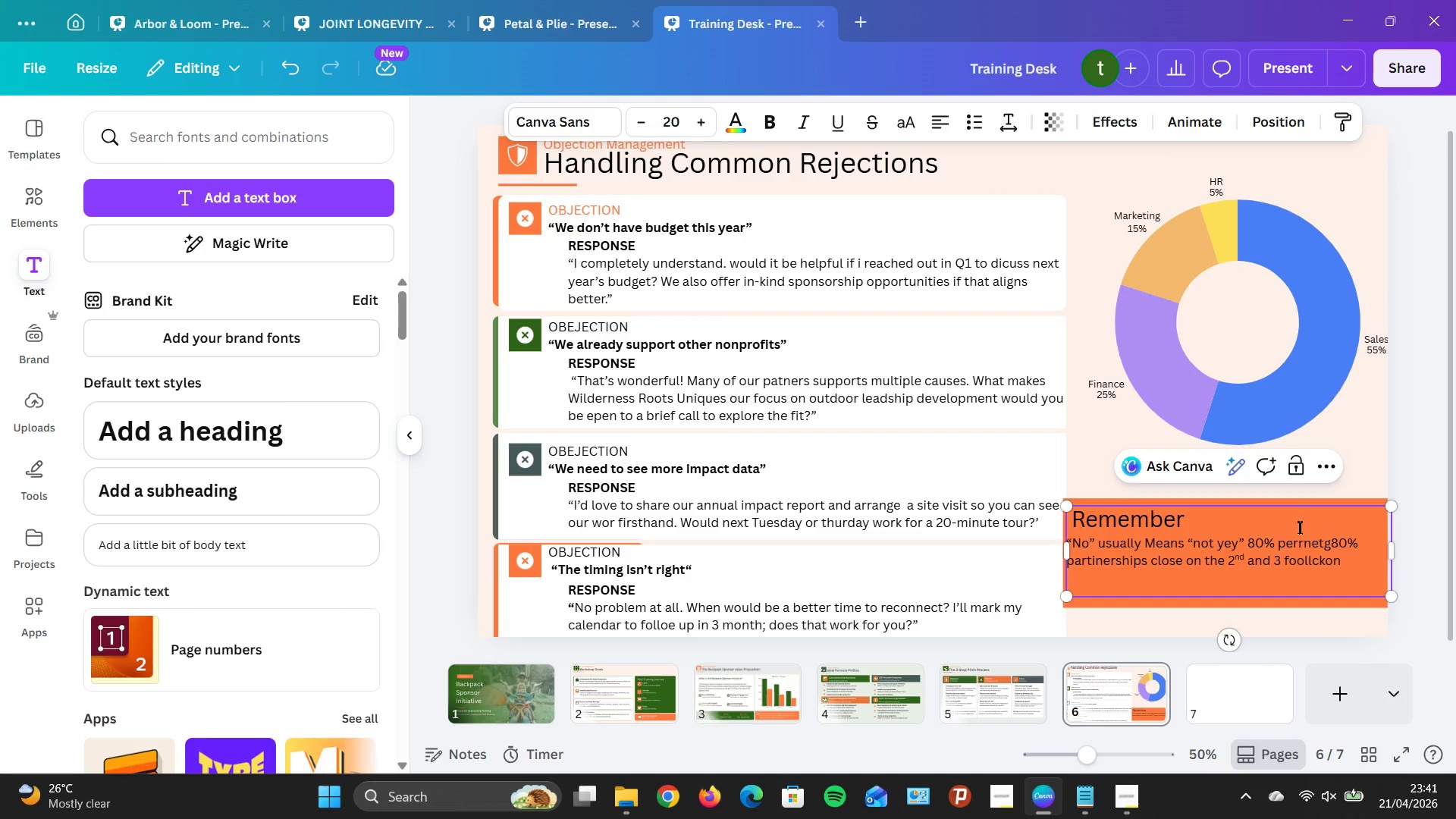 
left_click([1299, 526])
 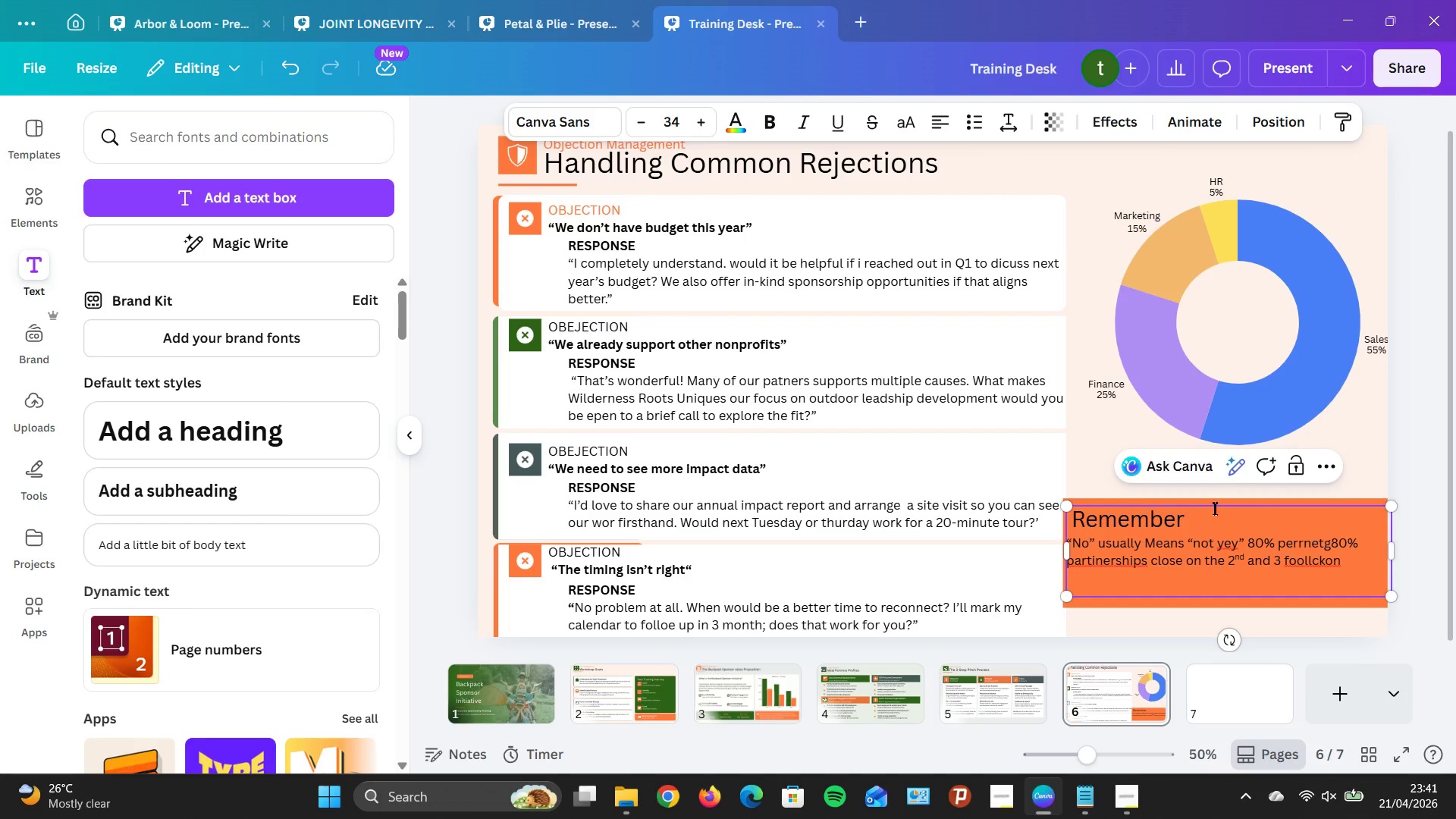 
left_click_drag(start_coordinate=[1196, 516], to_coordinate=[1075, 510])
 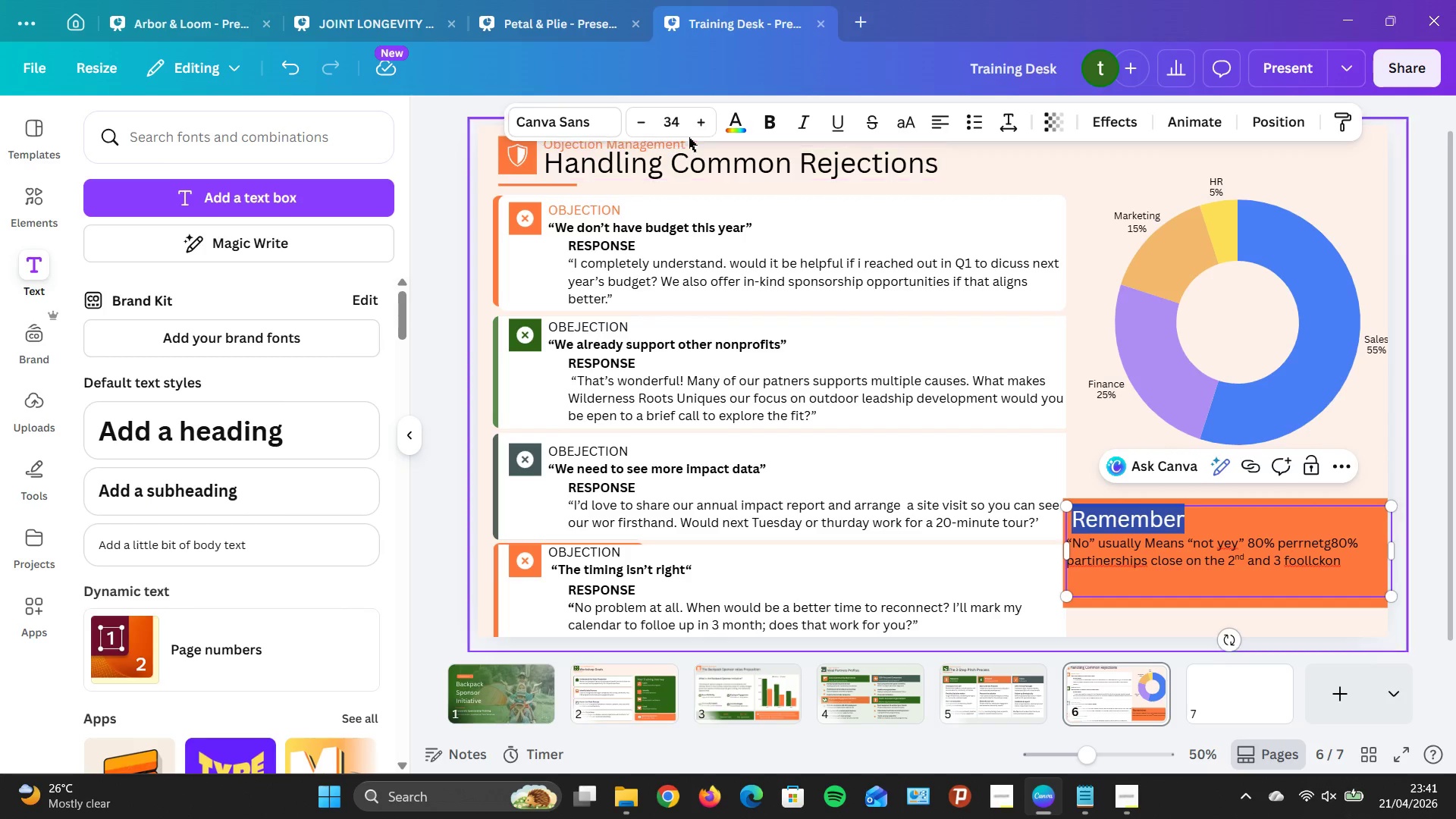 
left_click([661, 124])
 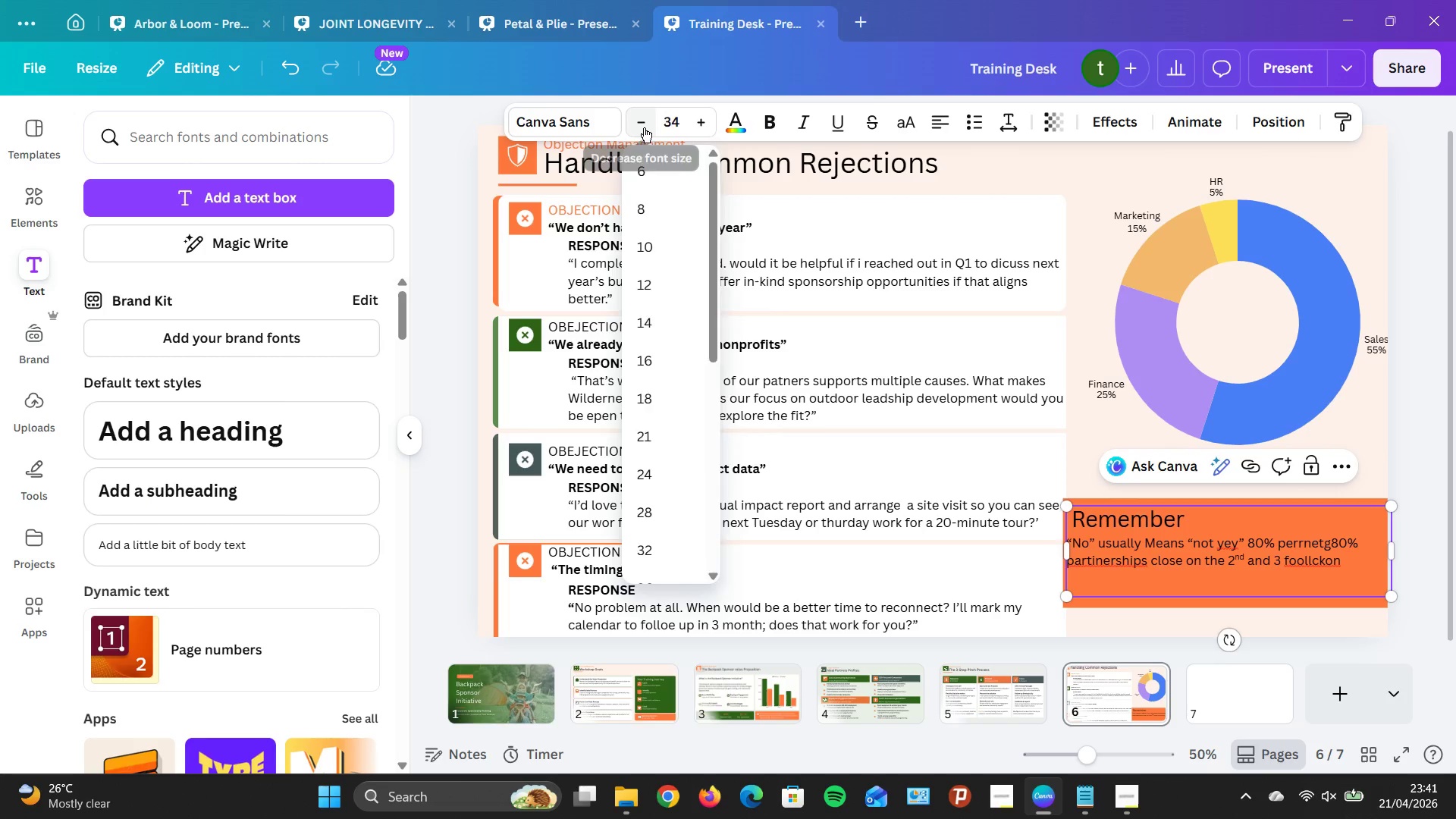 
triple_click([642, 127])
 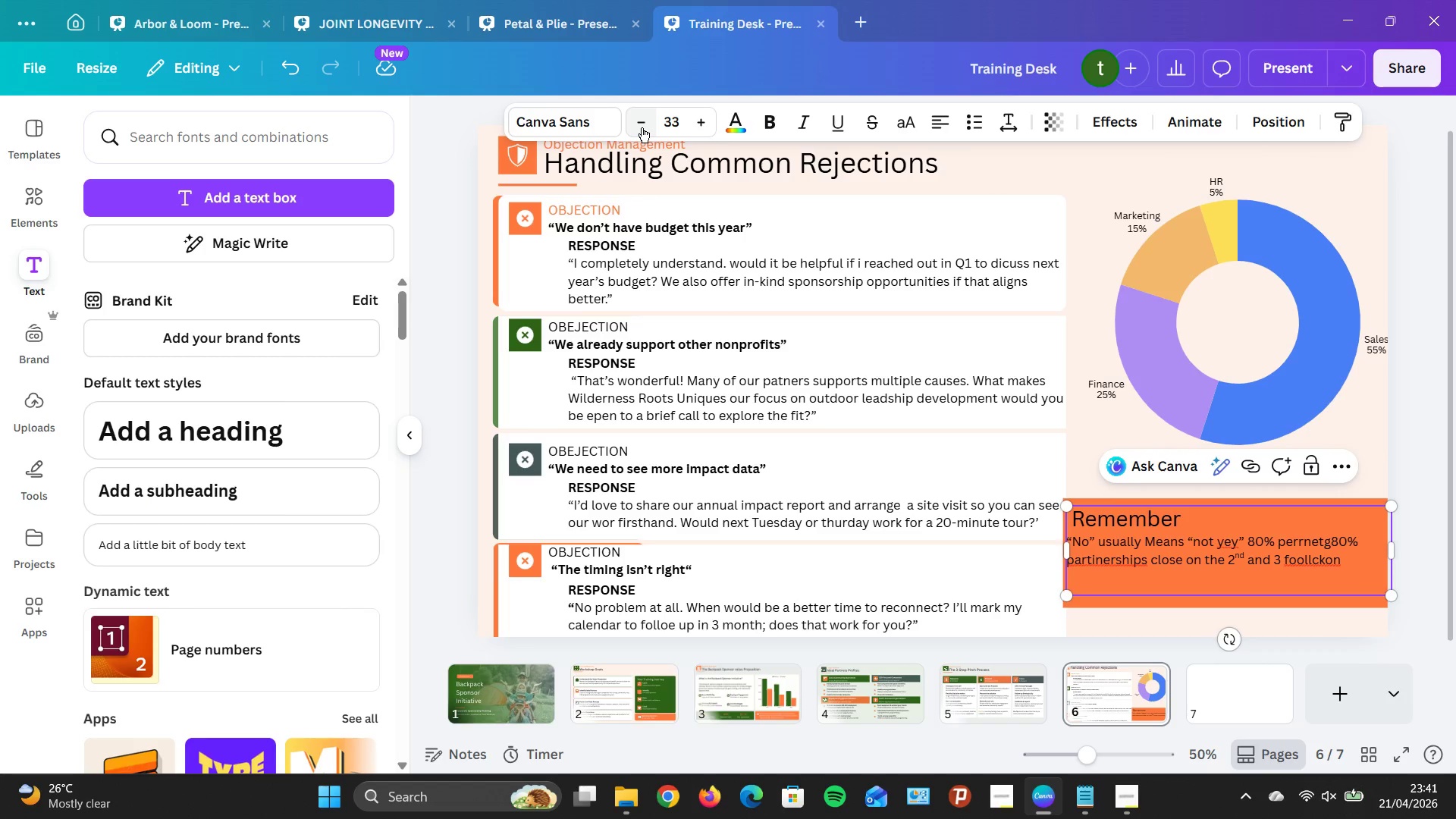 
triple_click([642, 127])
 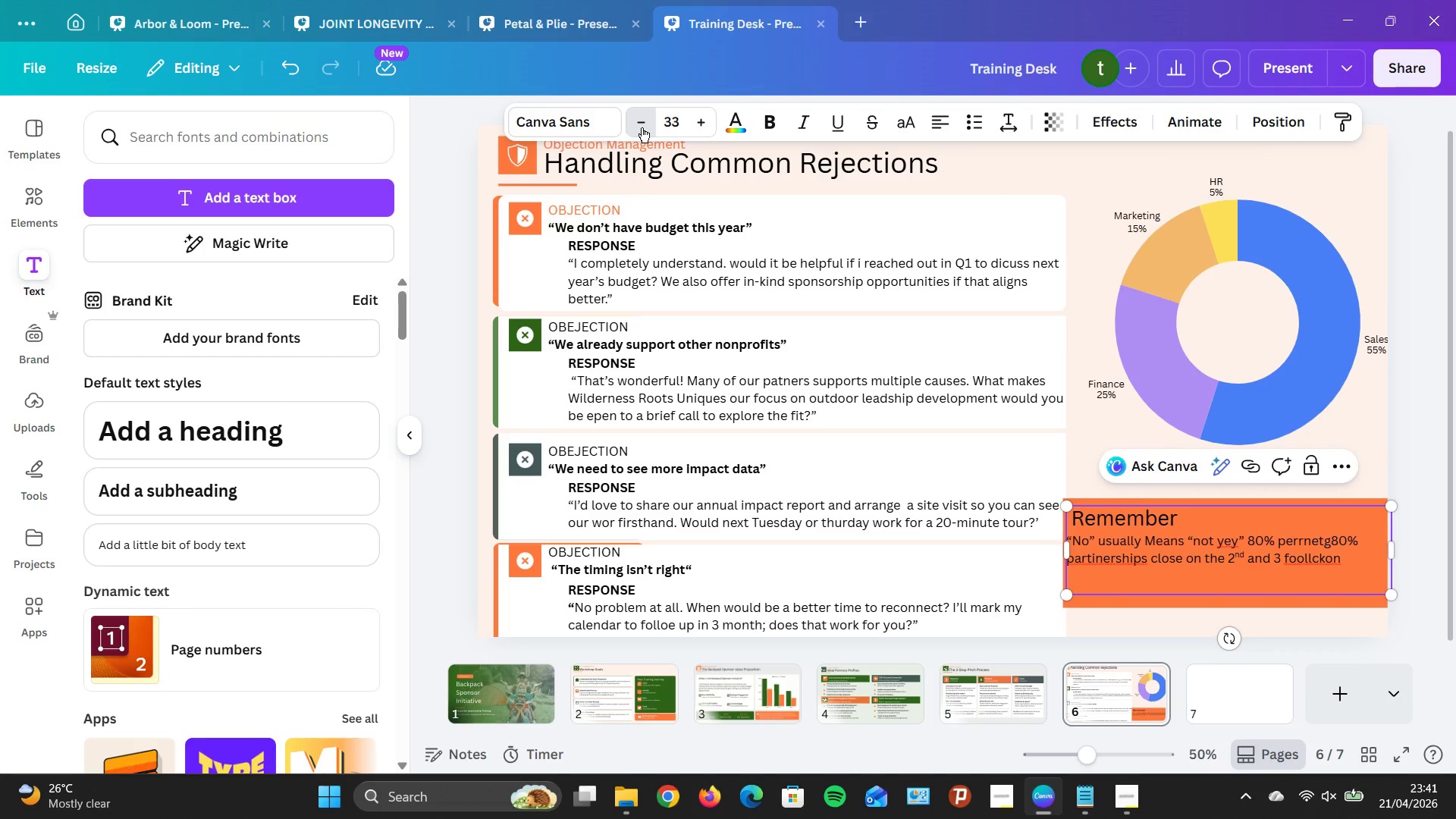 
triple_click([642, 127])
 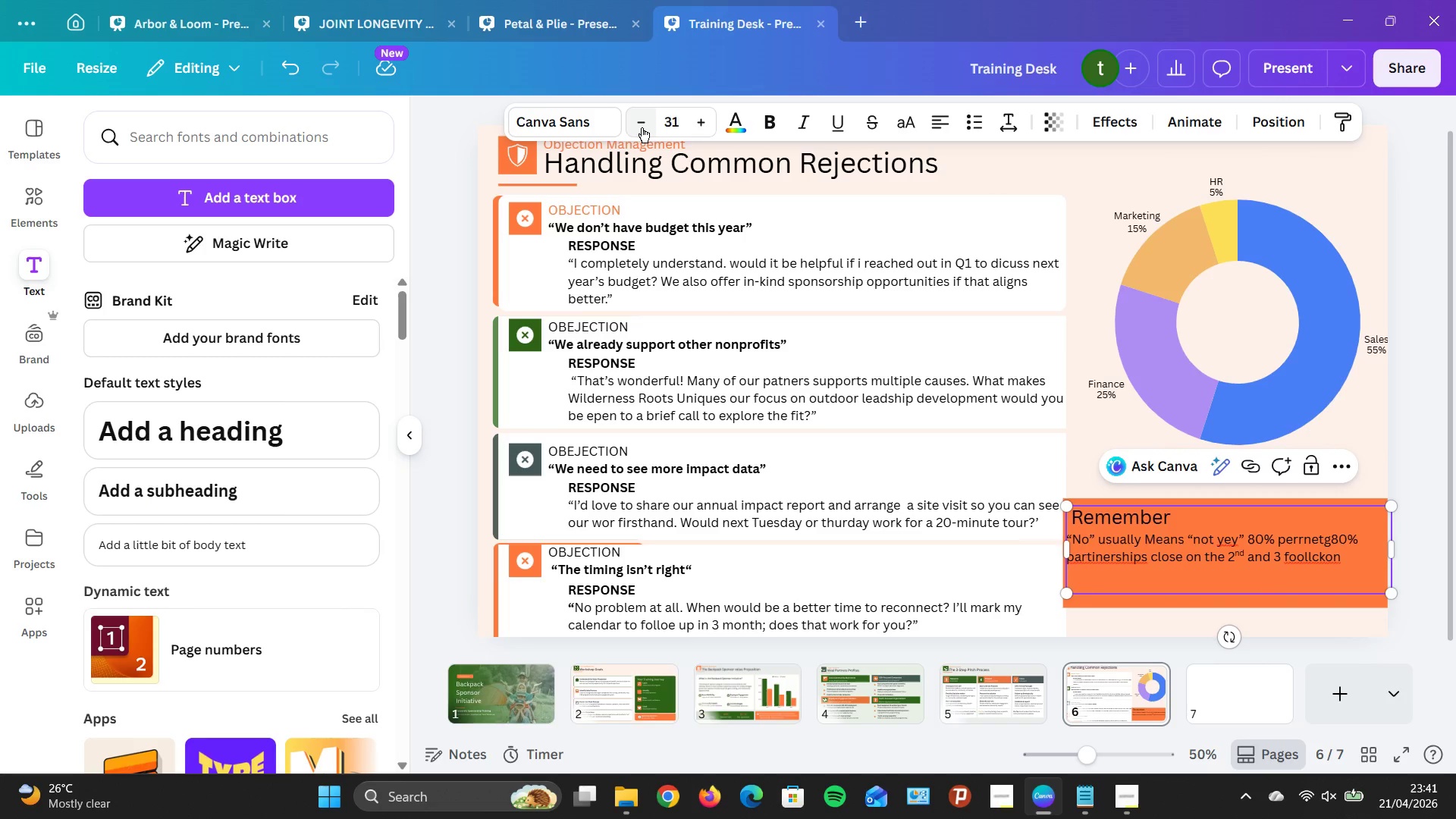 
triple_click([642, 127])
 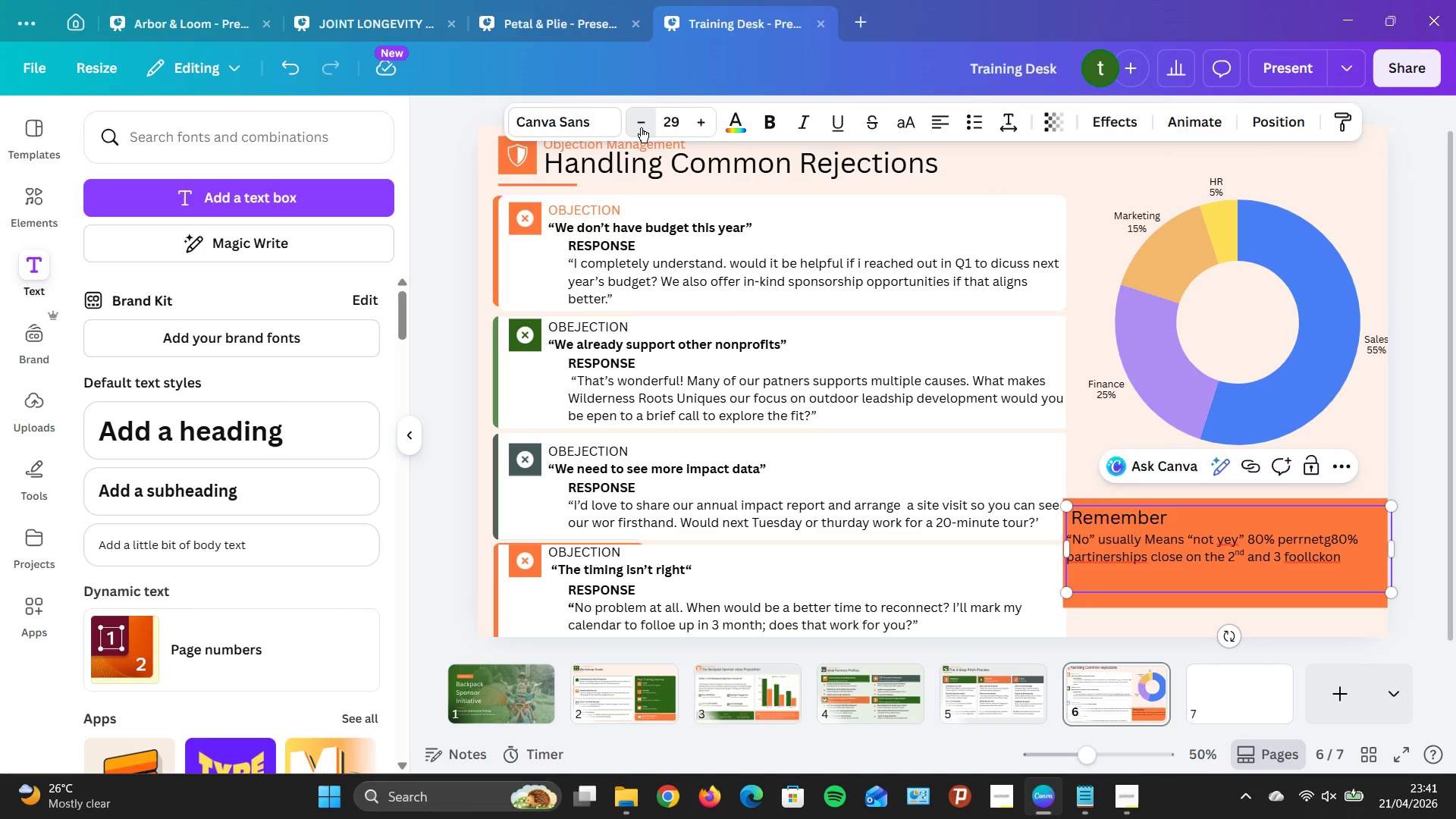 
triple_click([641, 127])
 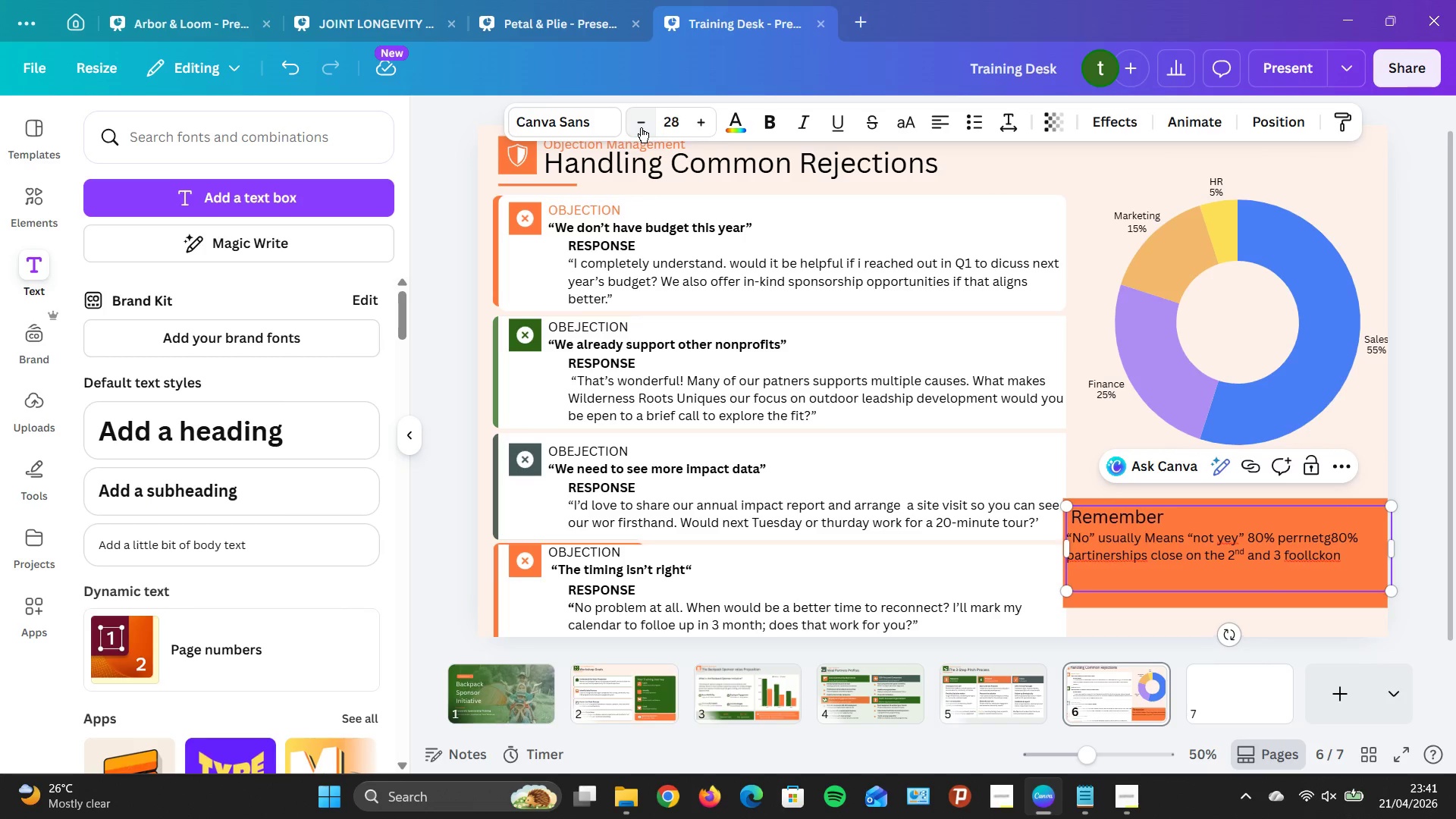 
triple_click([641, 127])
 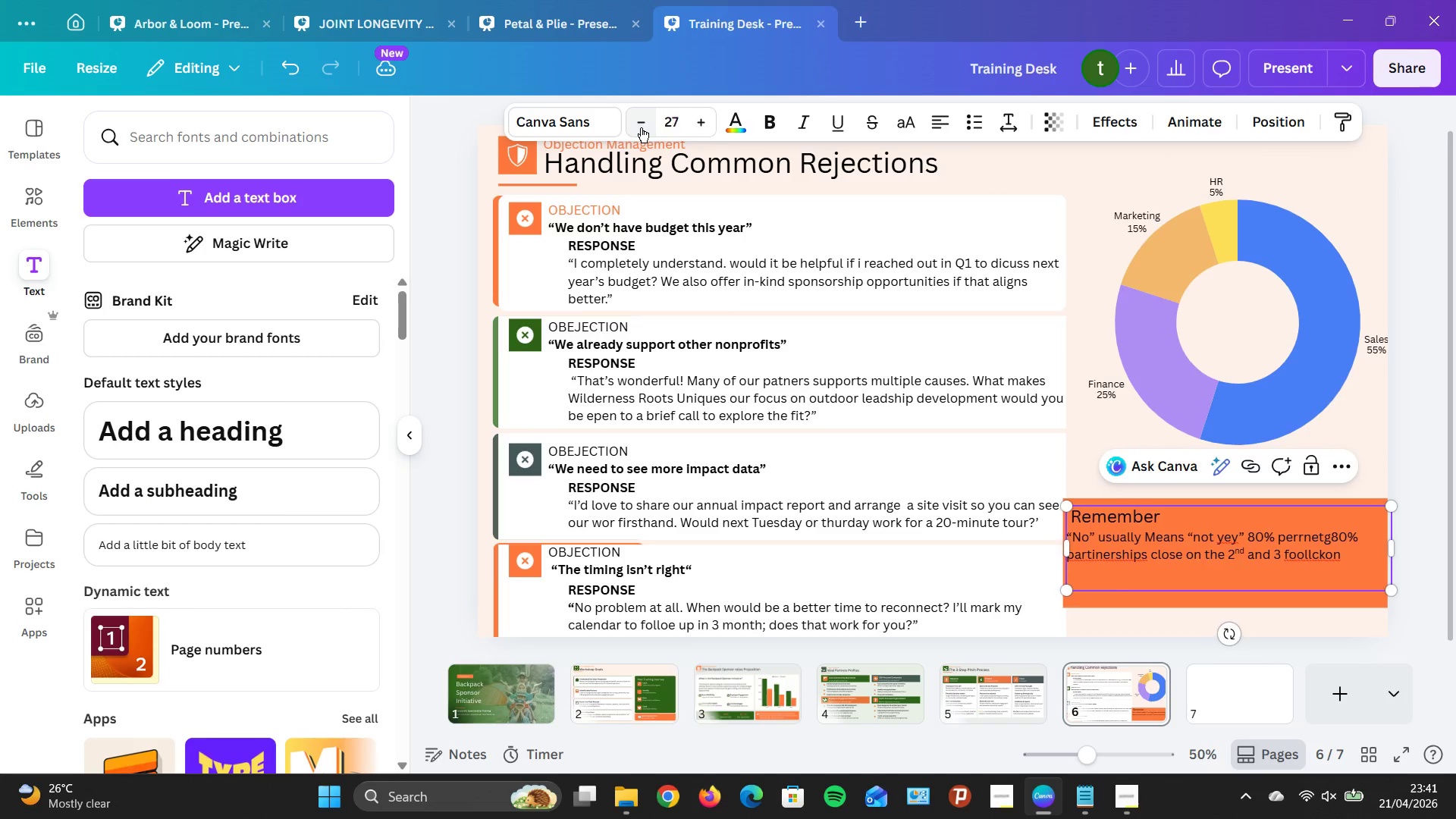 
triple_click([641, 127])
 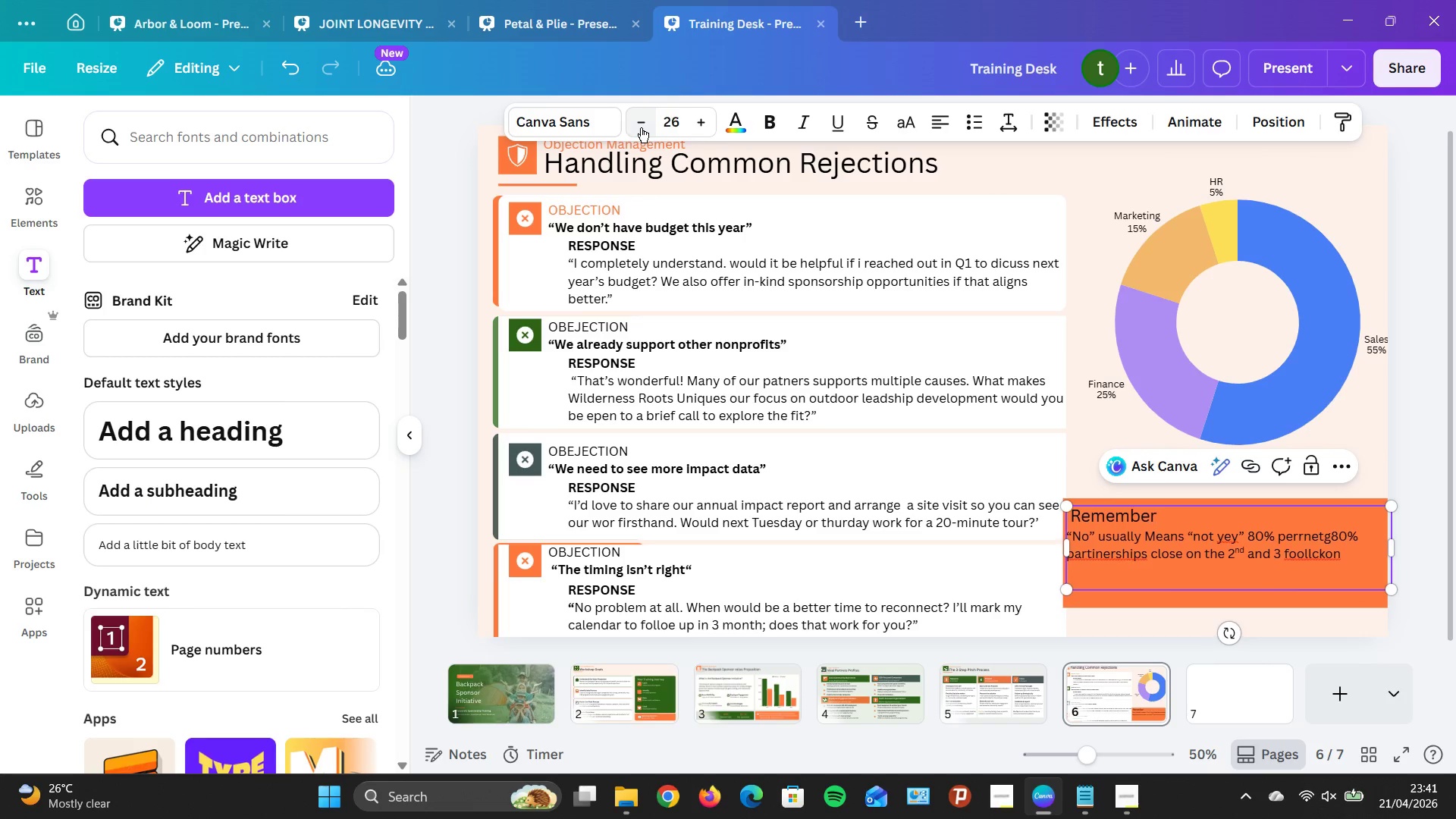 
triple_click([641, 127])
 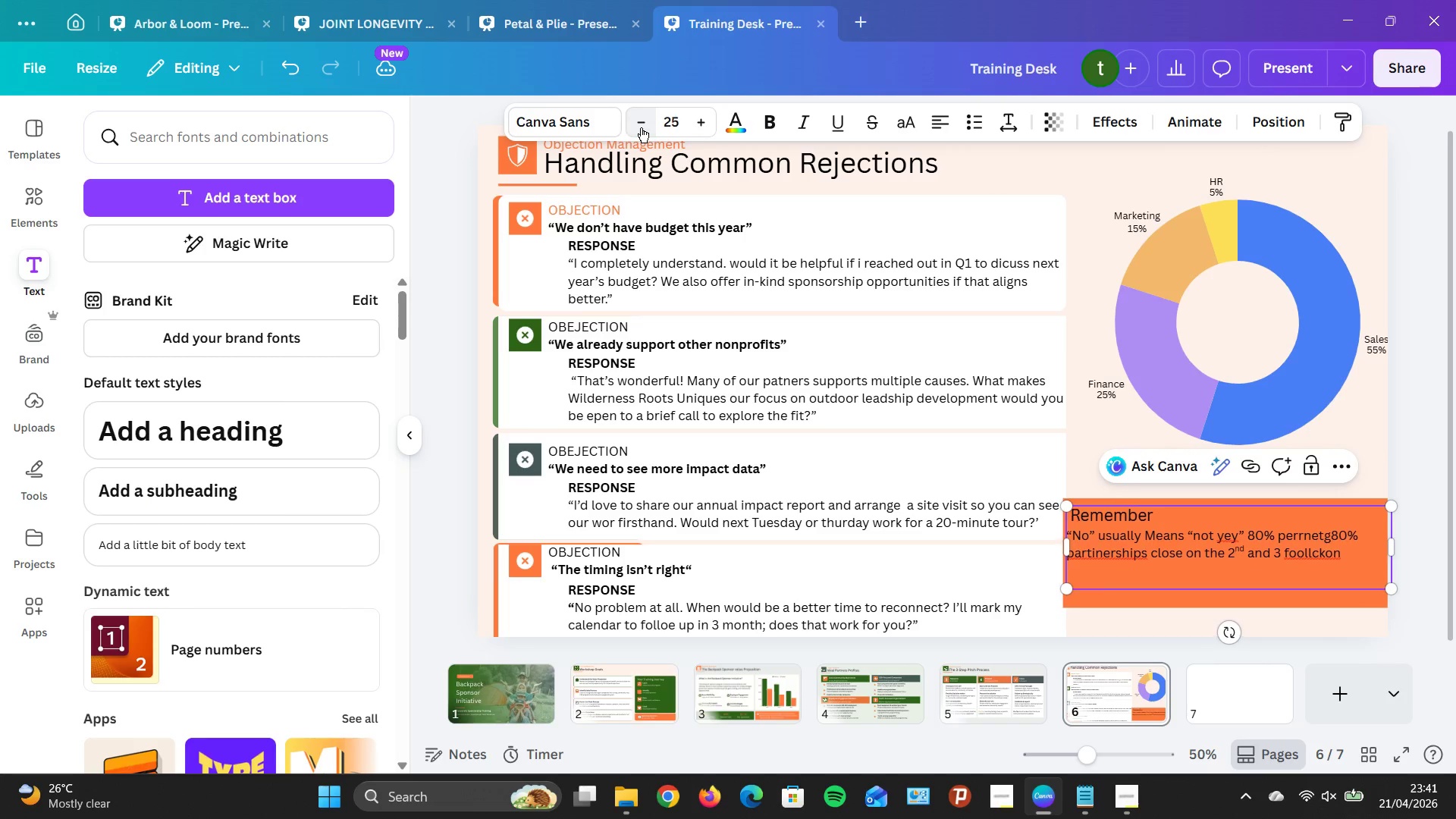 
triple_click([641, 127])
 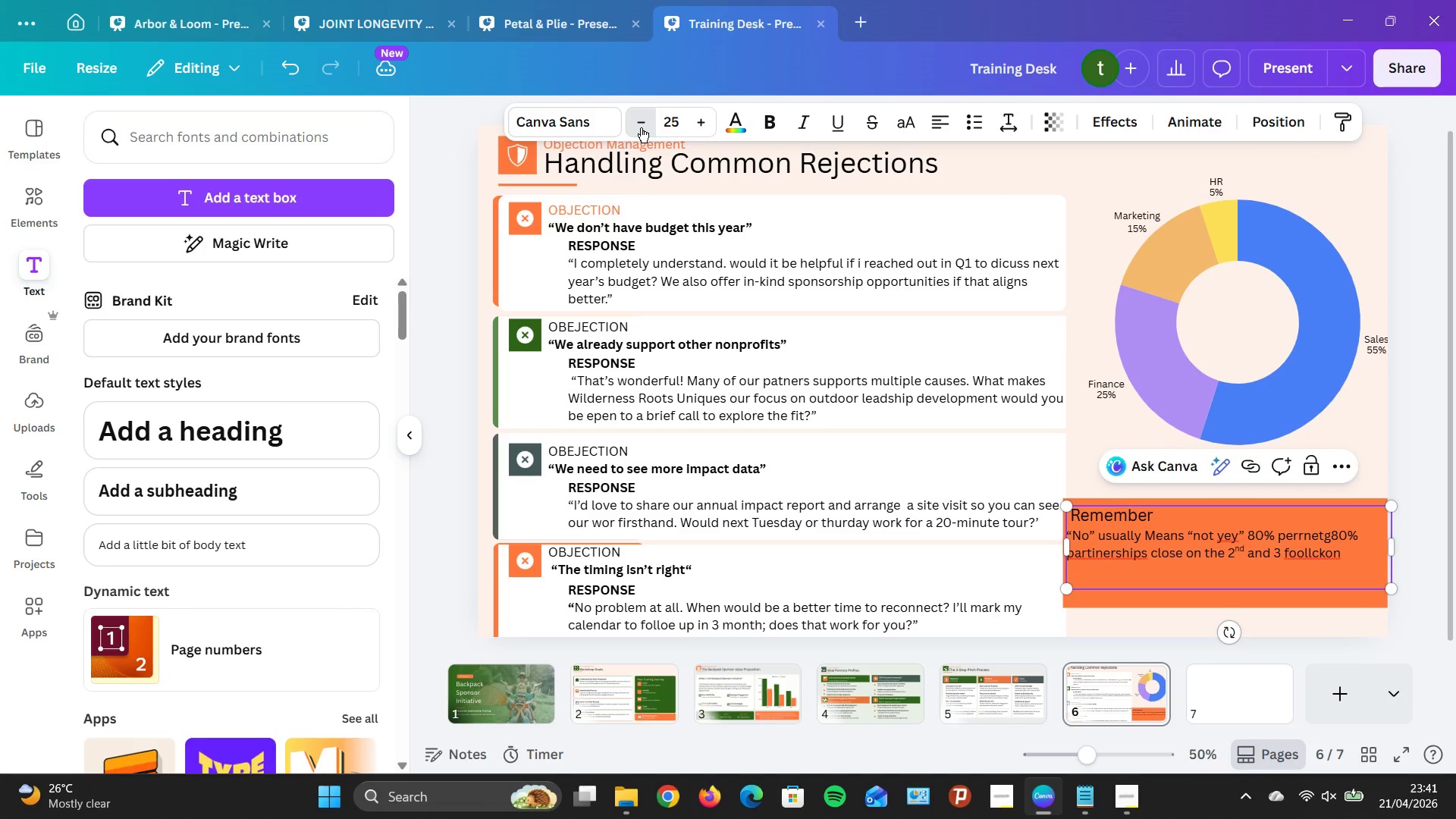 
triple_click([641, 127])
 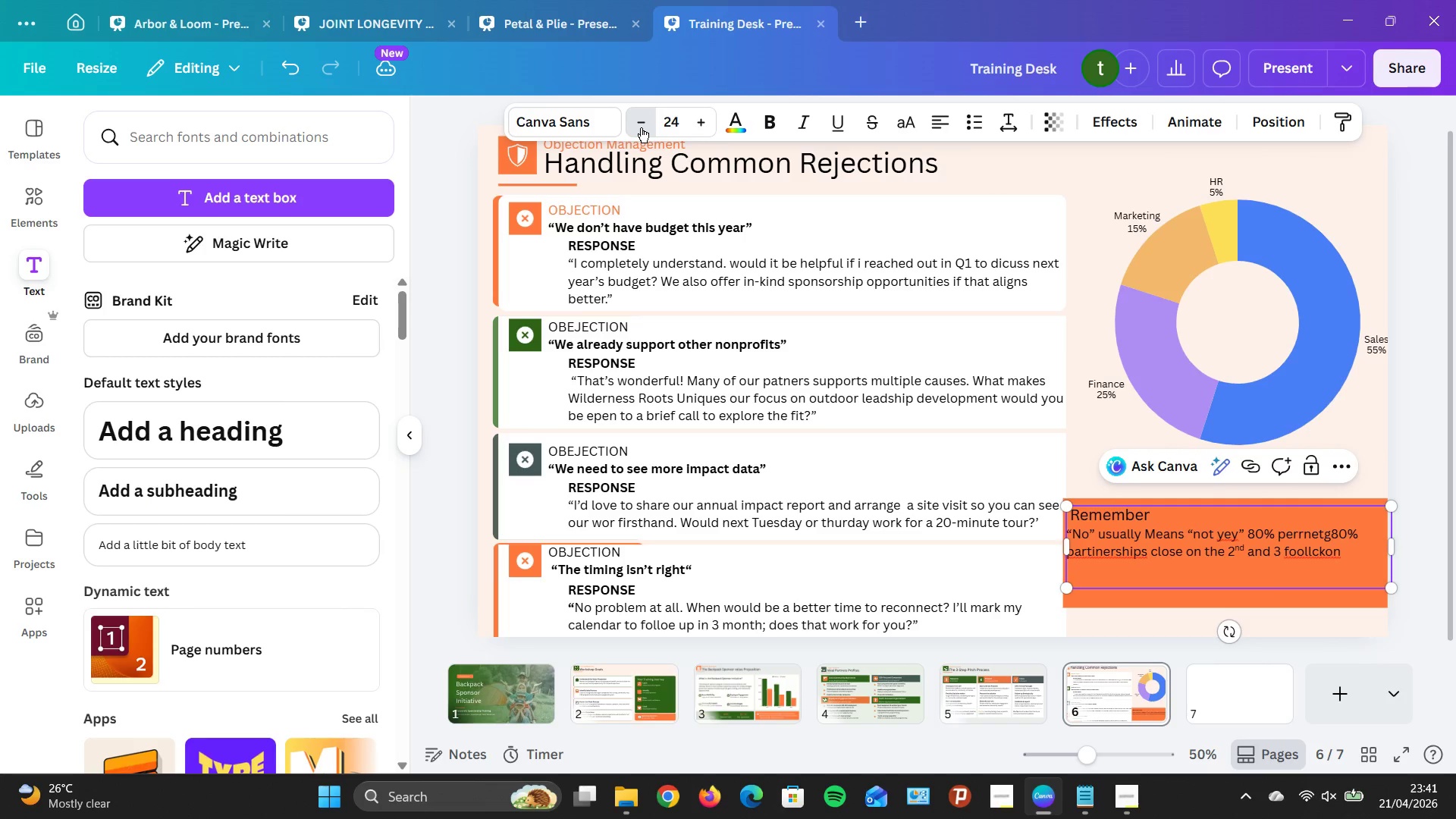 
triple_click([641, 127])
 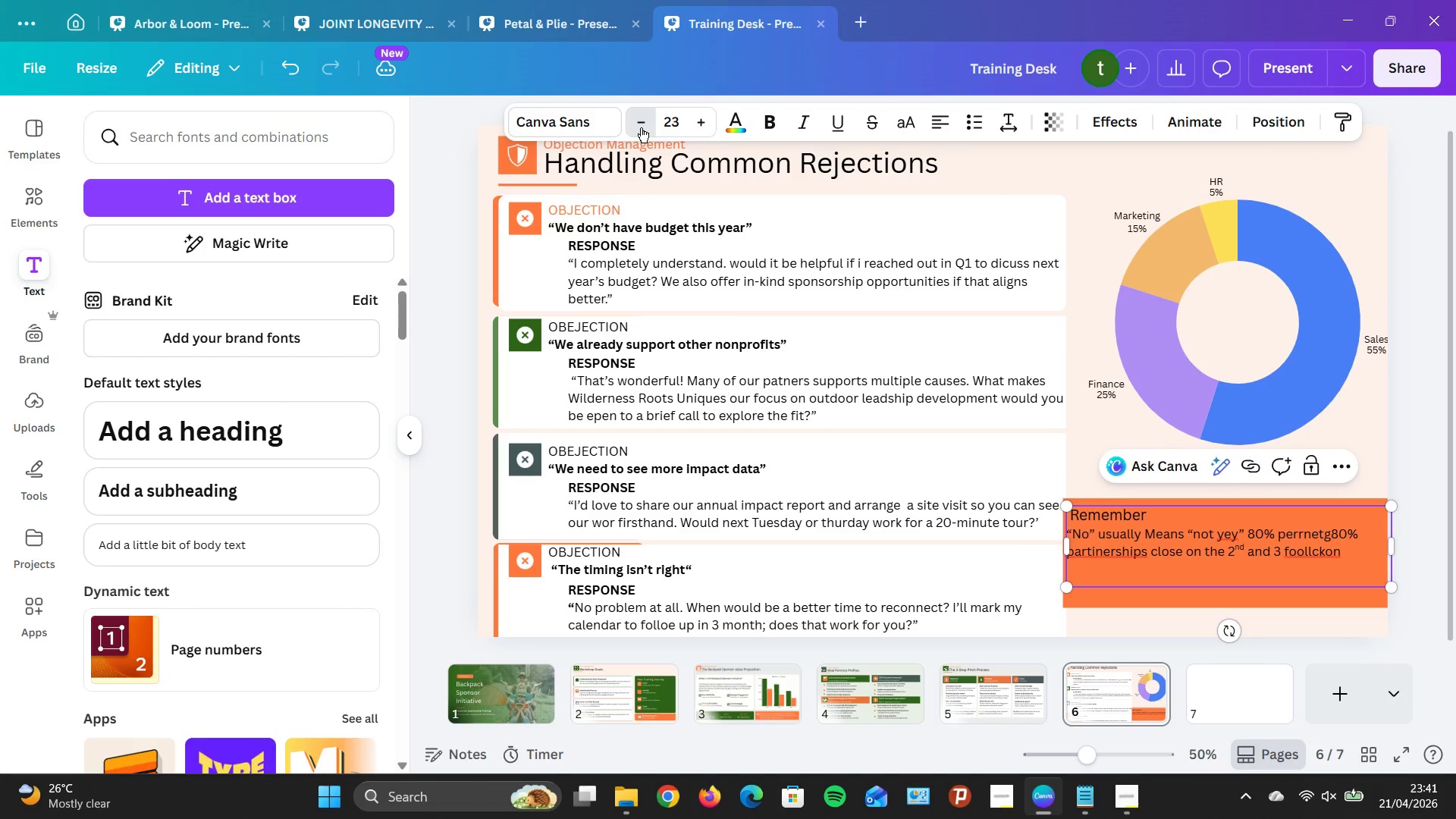 
triple_click([641, 127])
 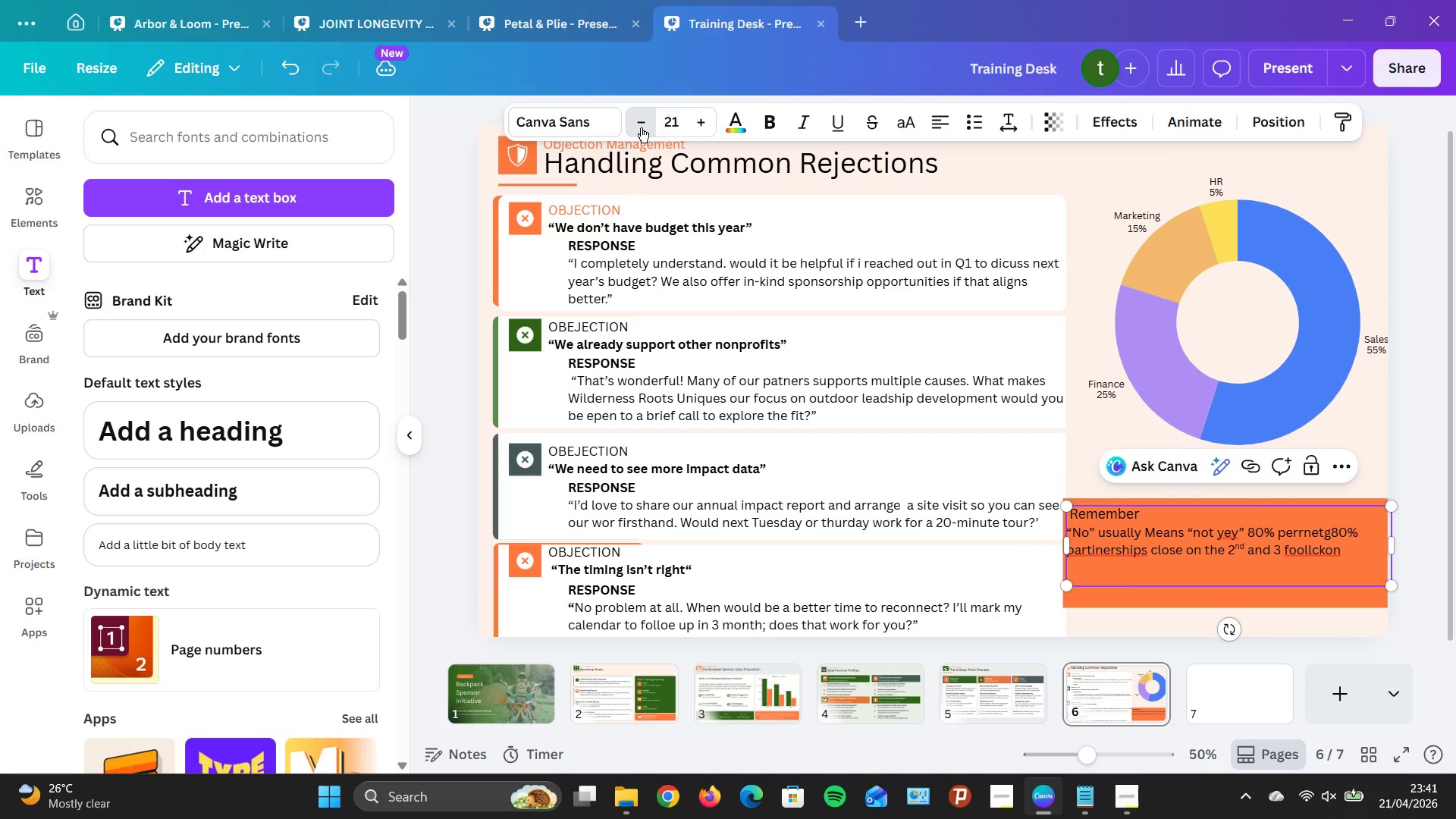 
triple_click([641, 127])
 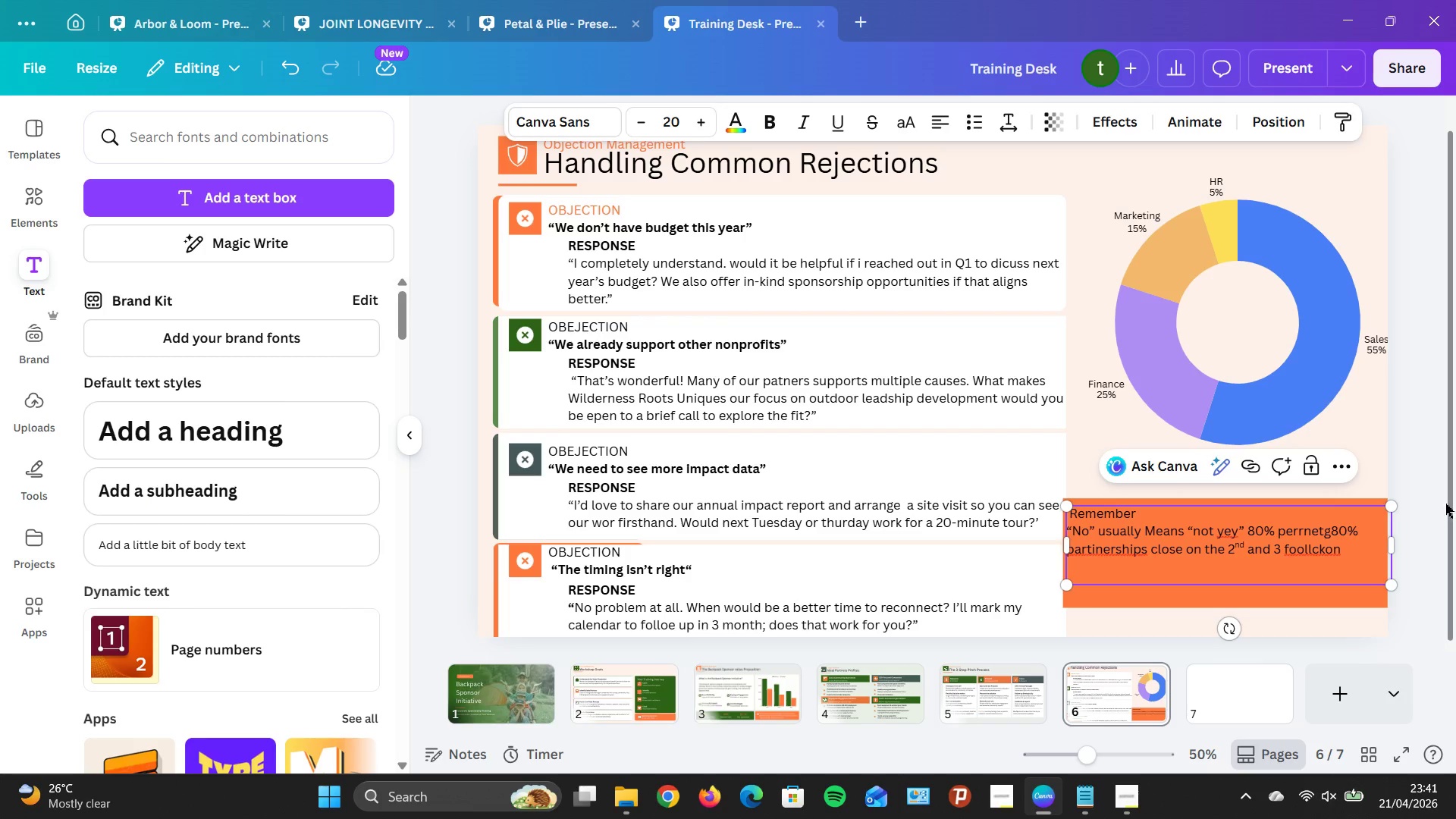 
left_click([1442, 496])
 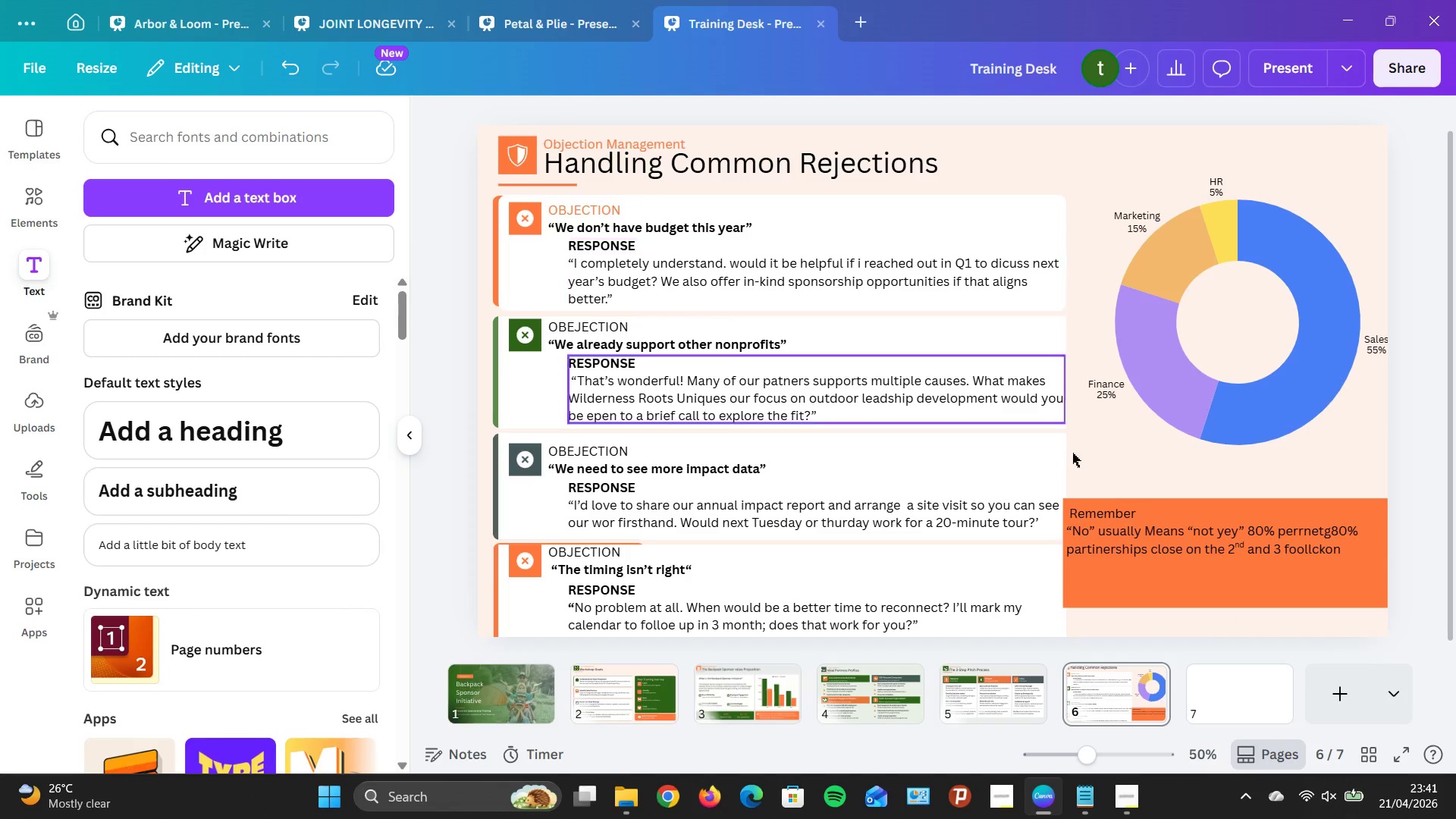 
left_click([1188, 465])
 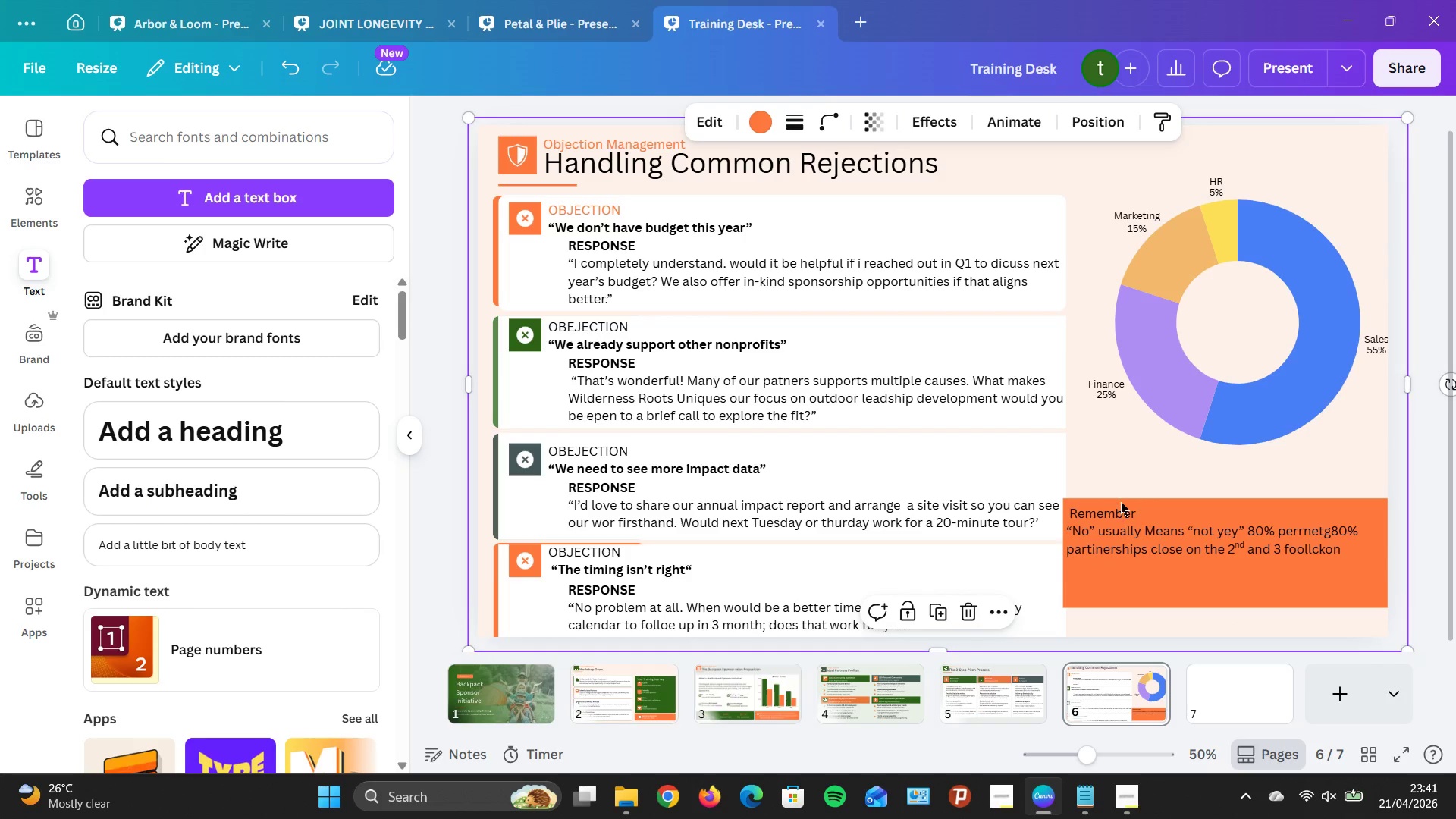 
left_click([1111, 509])
 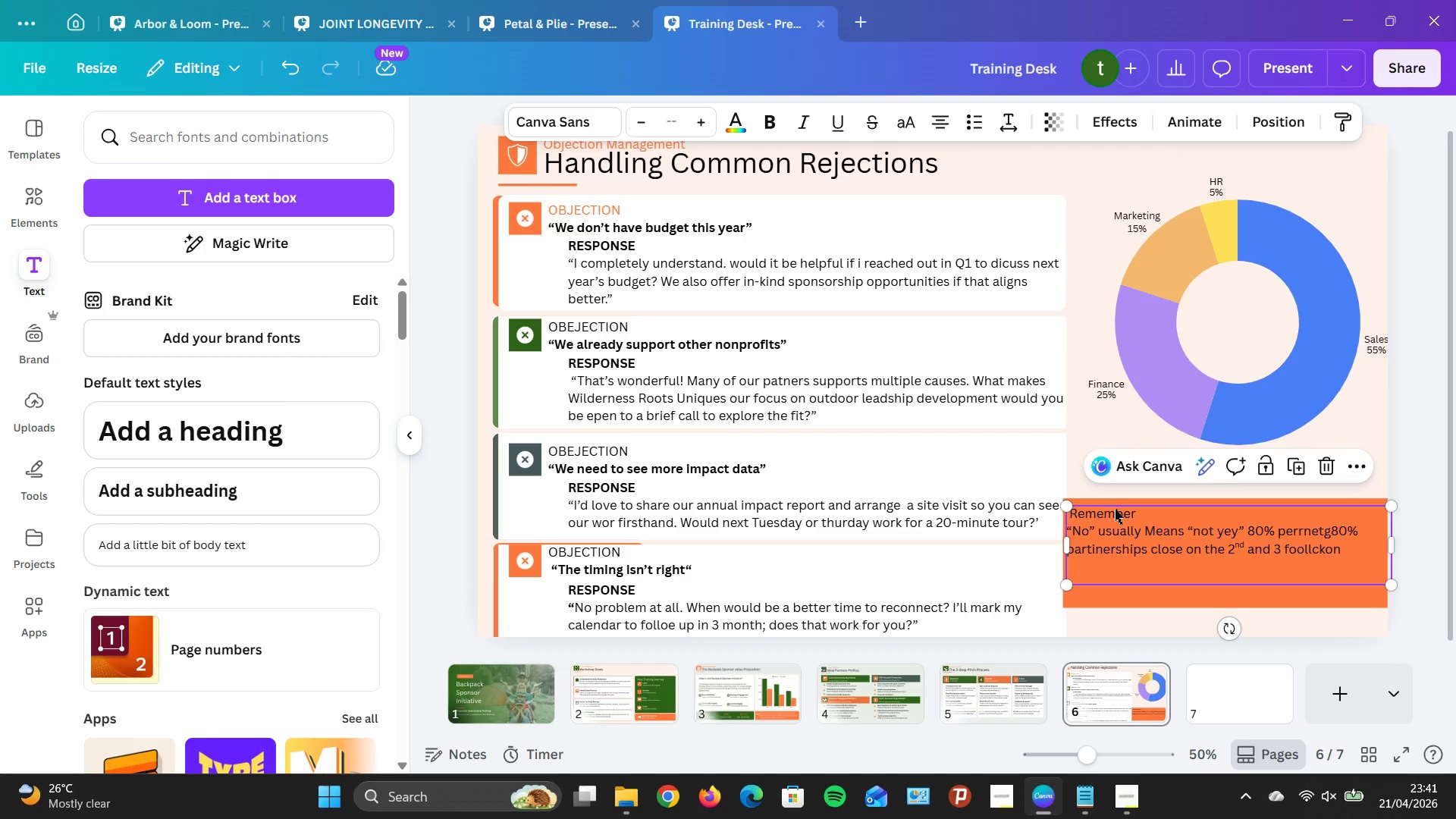 
left_click([1116, 511])
 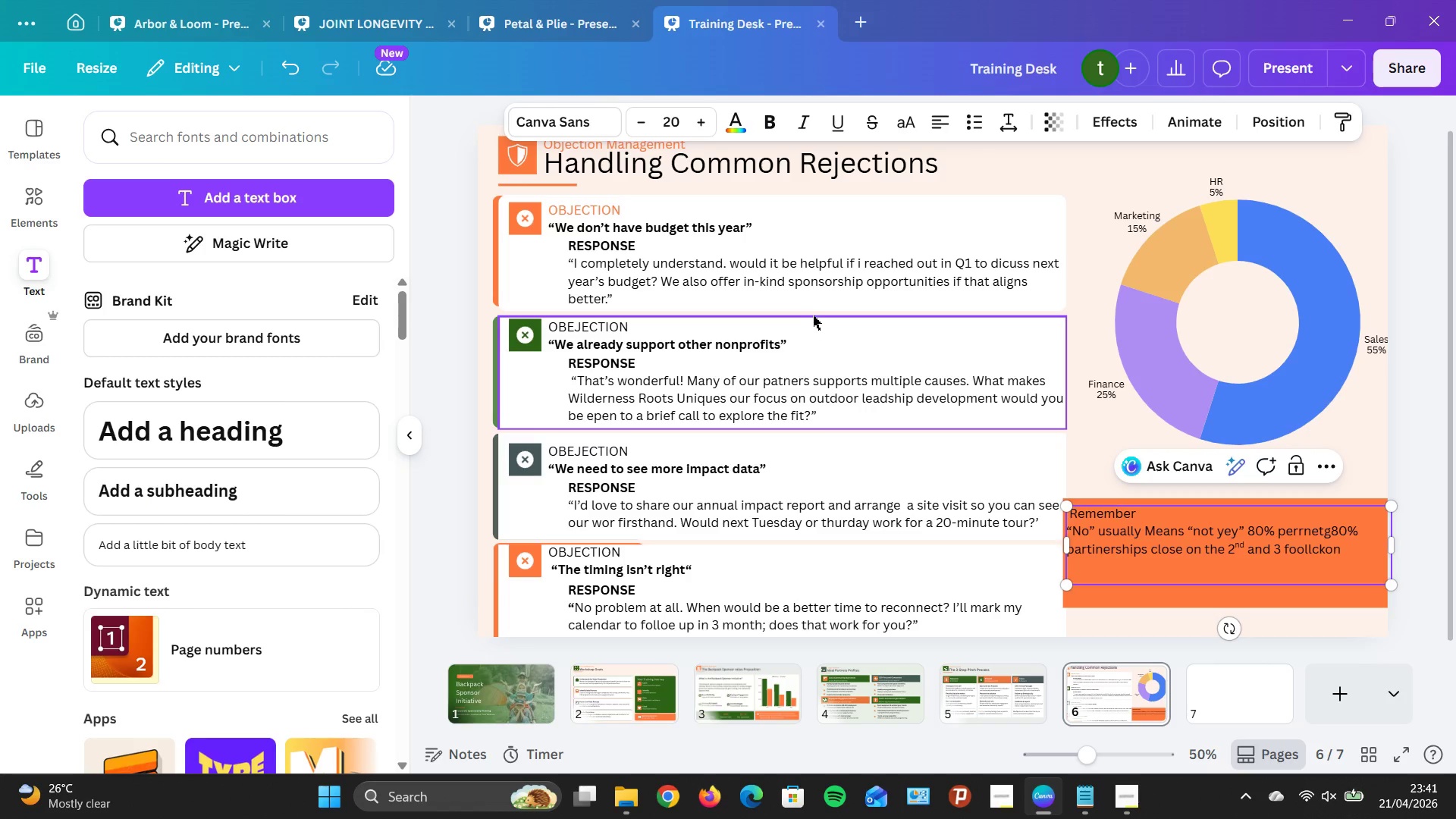 
wait(15.78)
 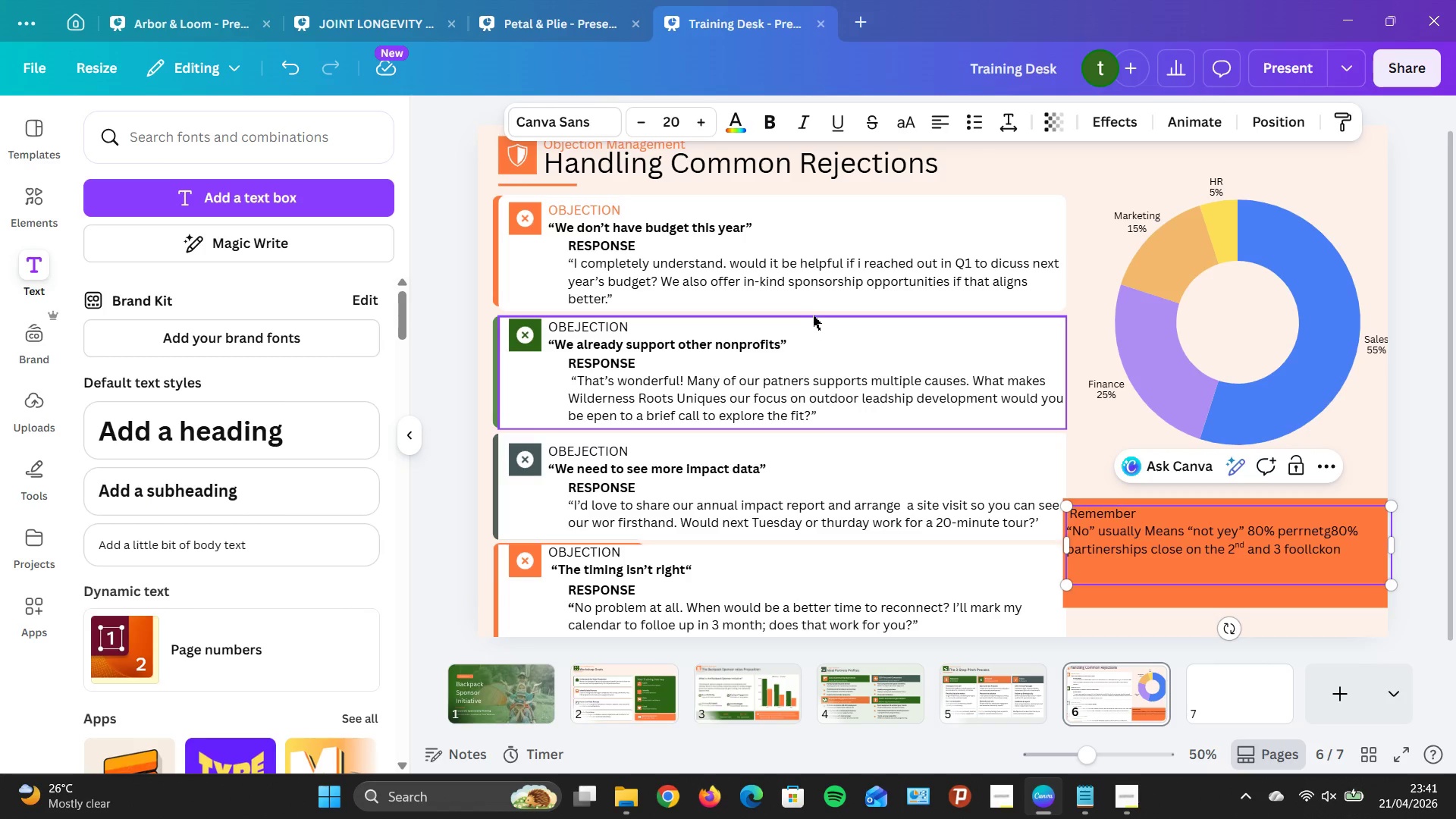 
left_click([1367, 604])
 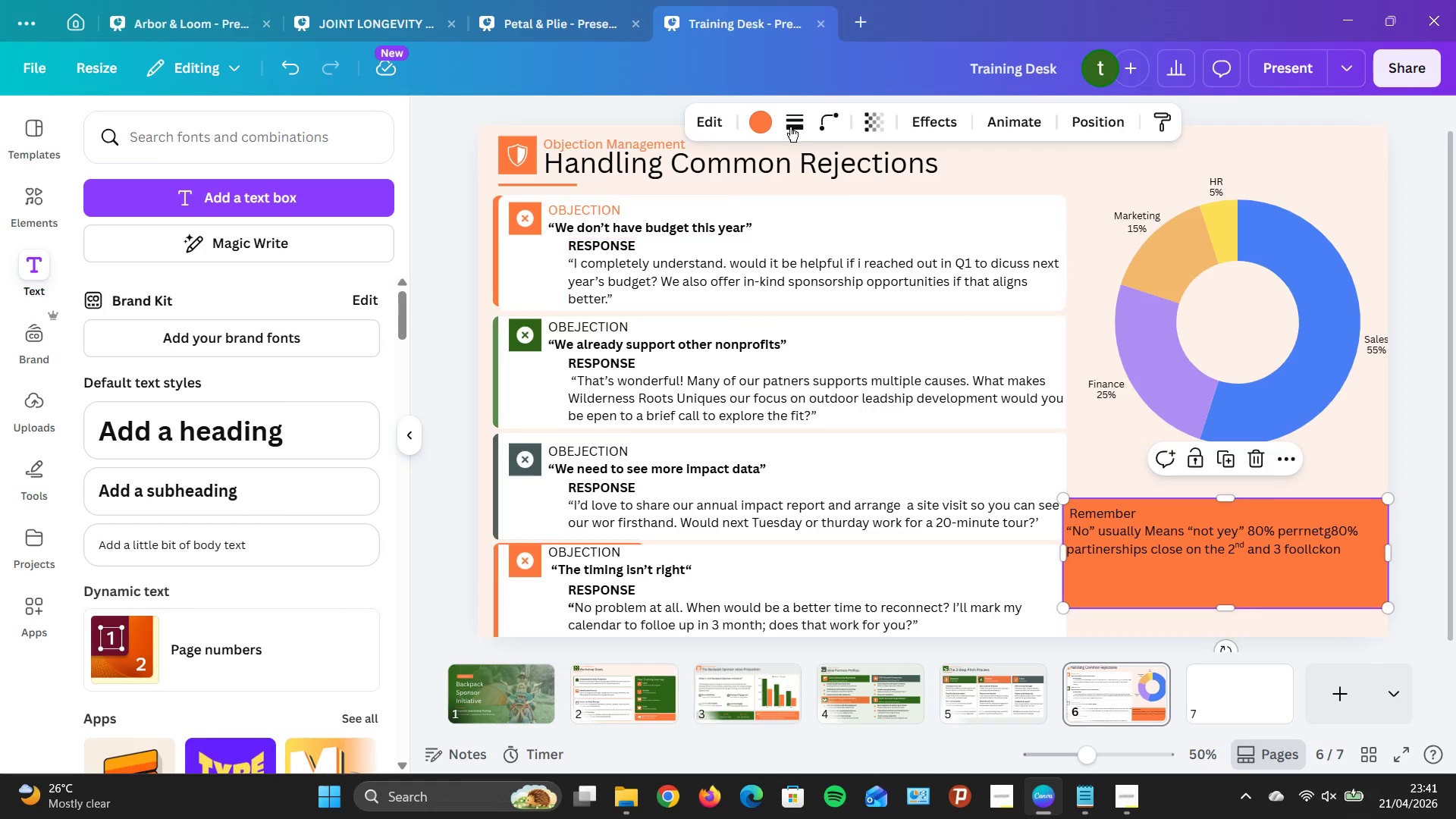 
left_click([744, 118])
 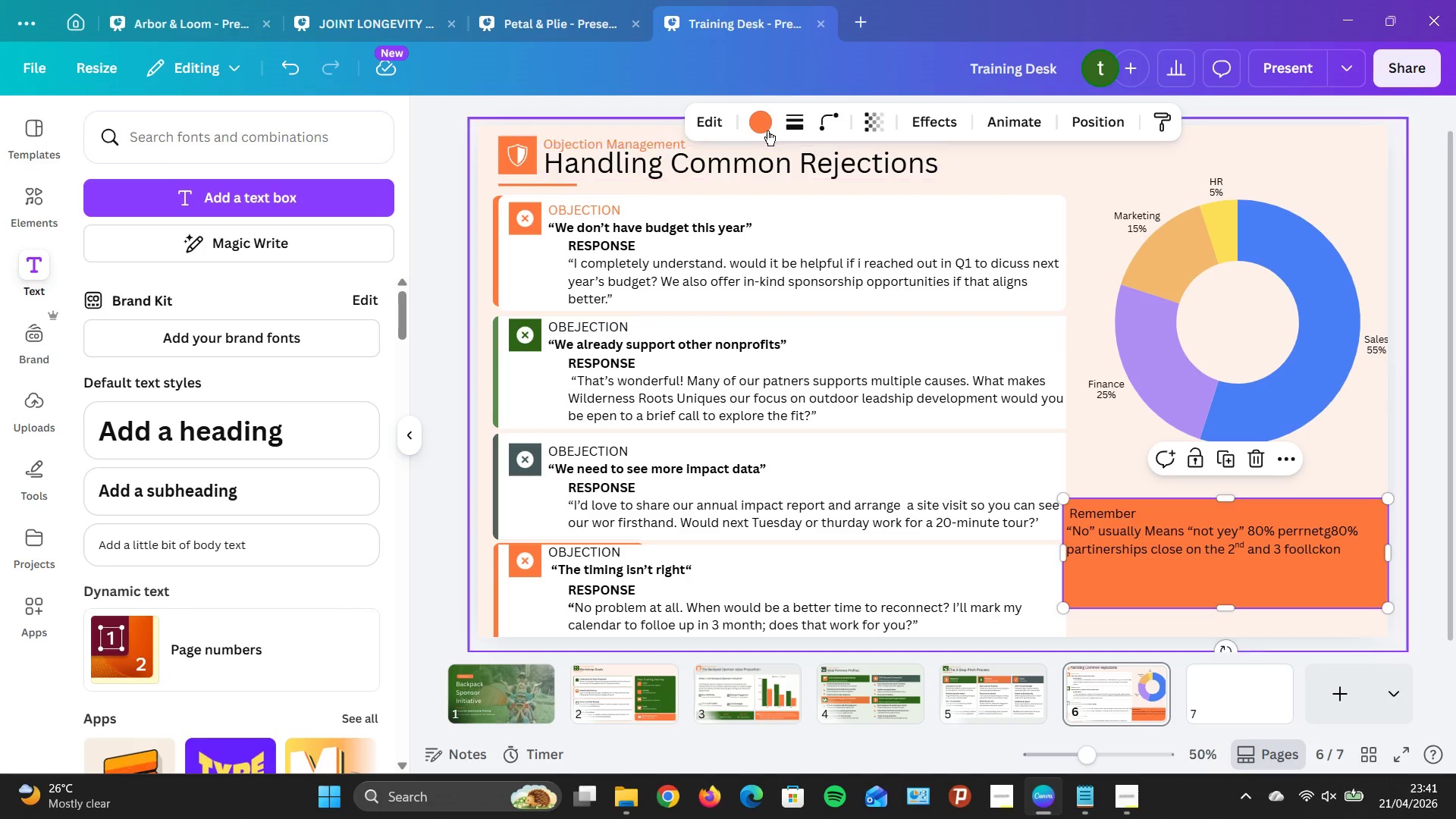 
left_click([763, 121])
 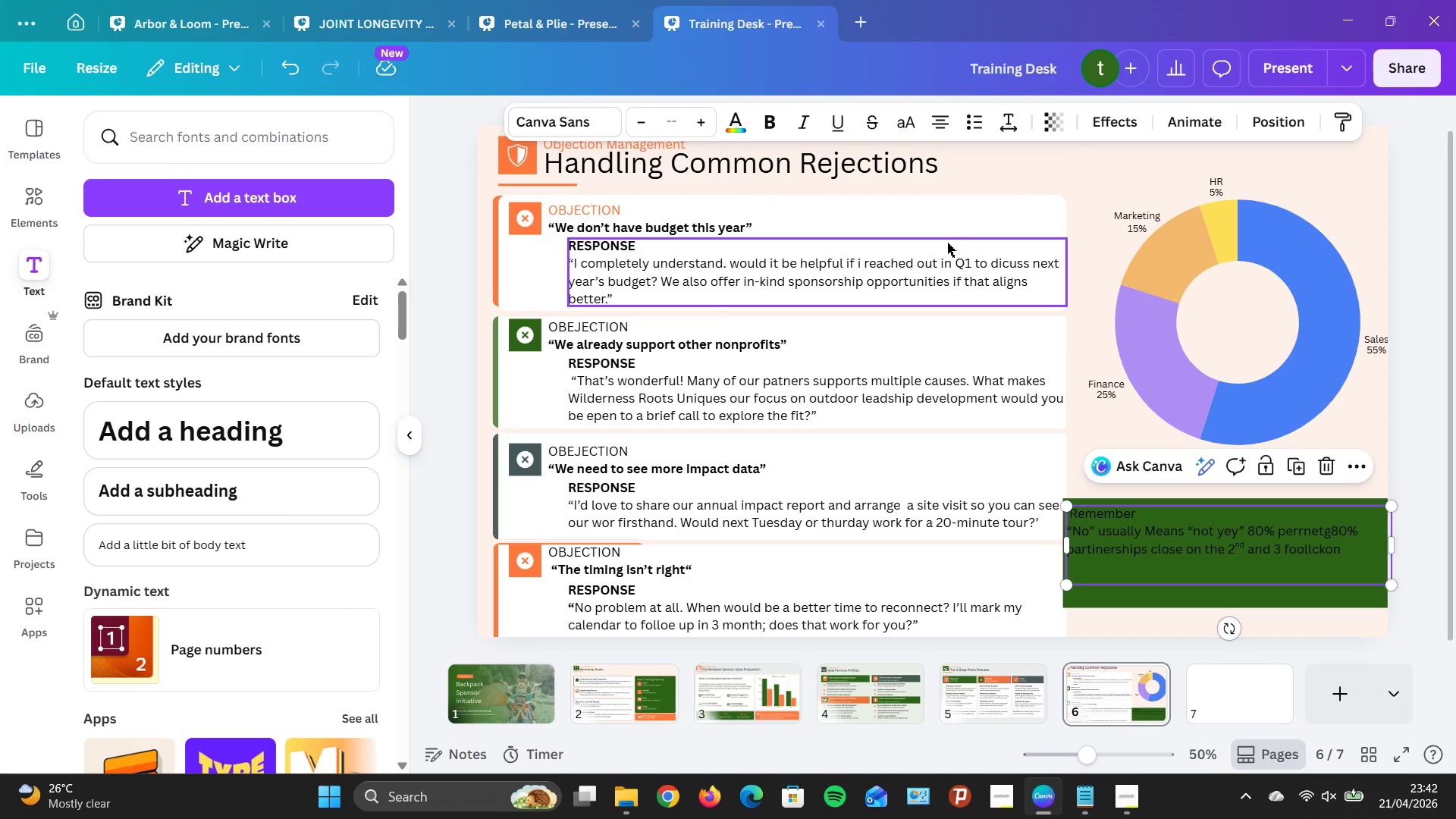 
wait(18.95)
 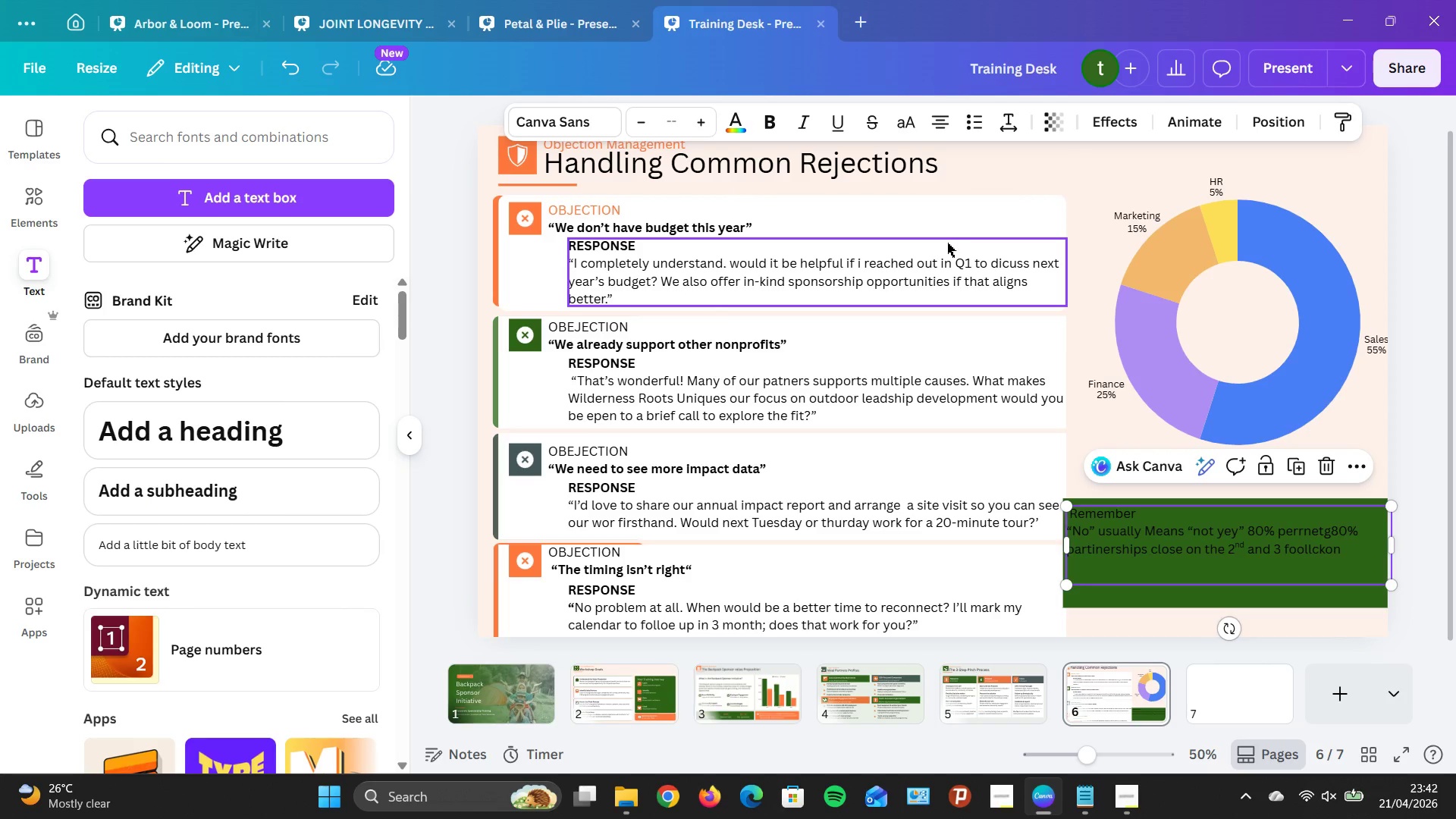 
left_click([435, 431])
 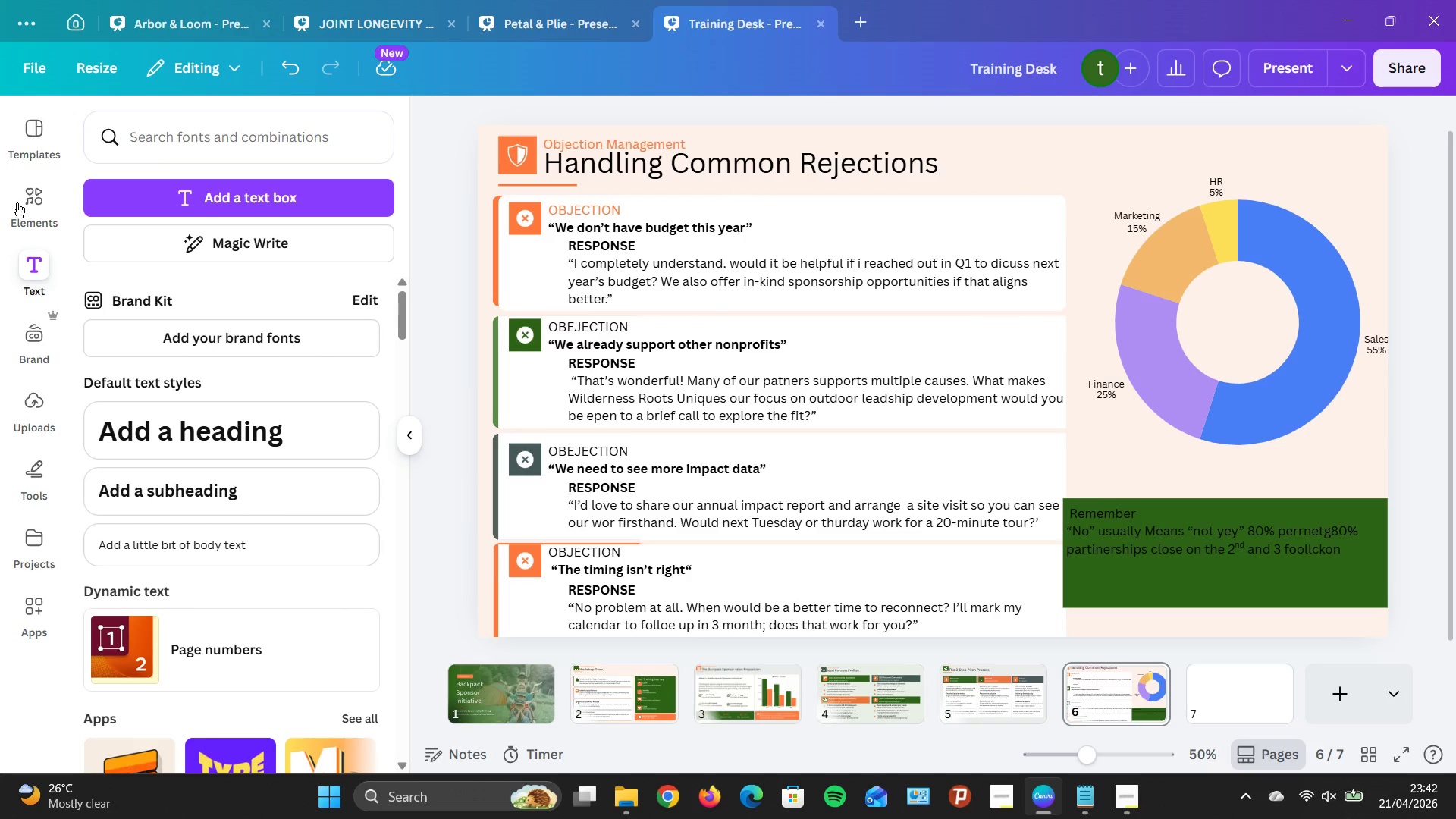 
left_click([18, 204])
 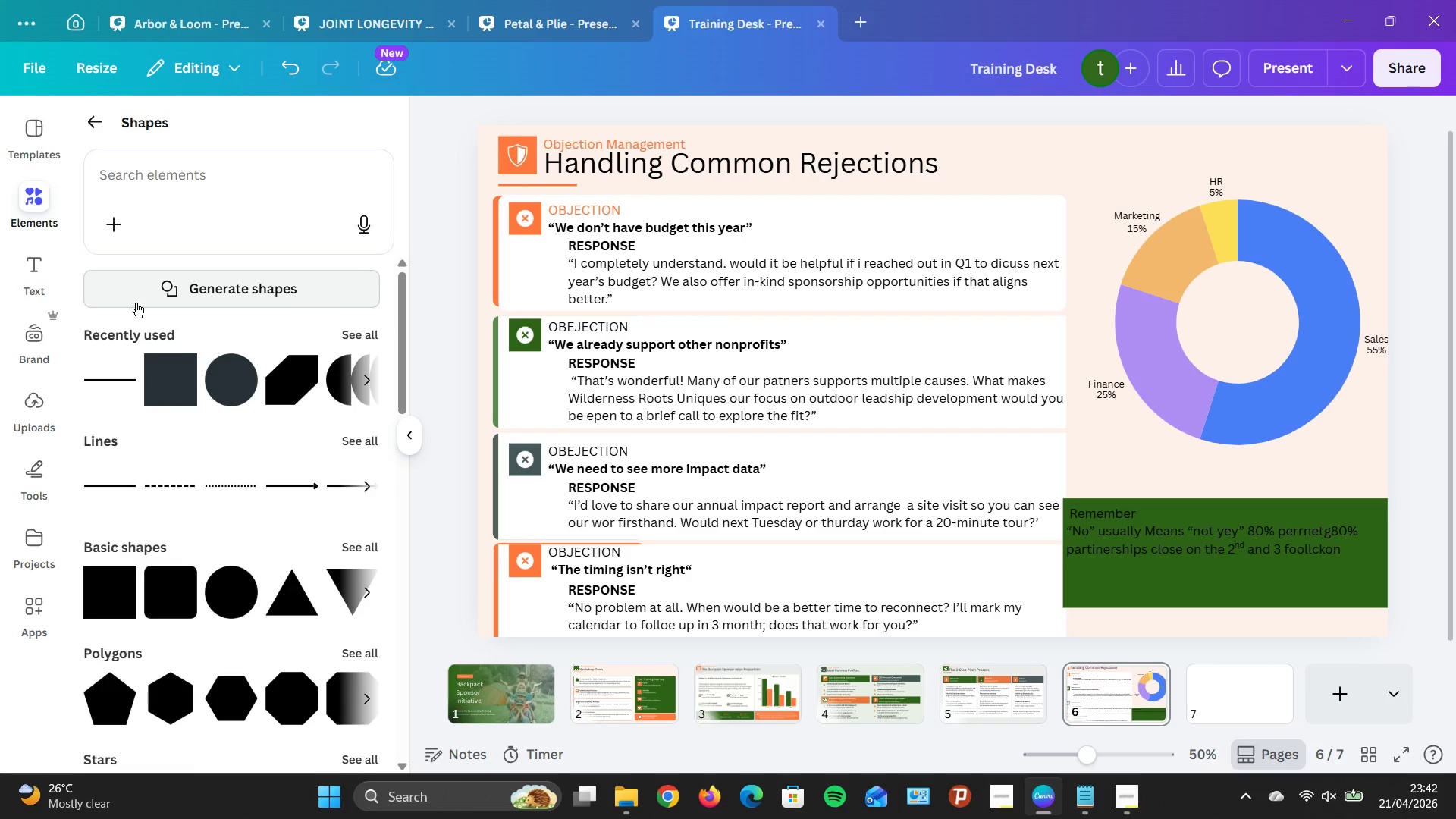 
wait(19.19)
 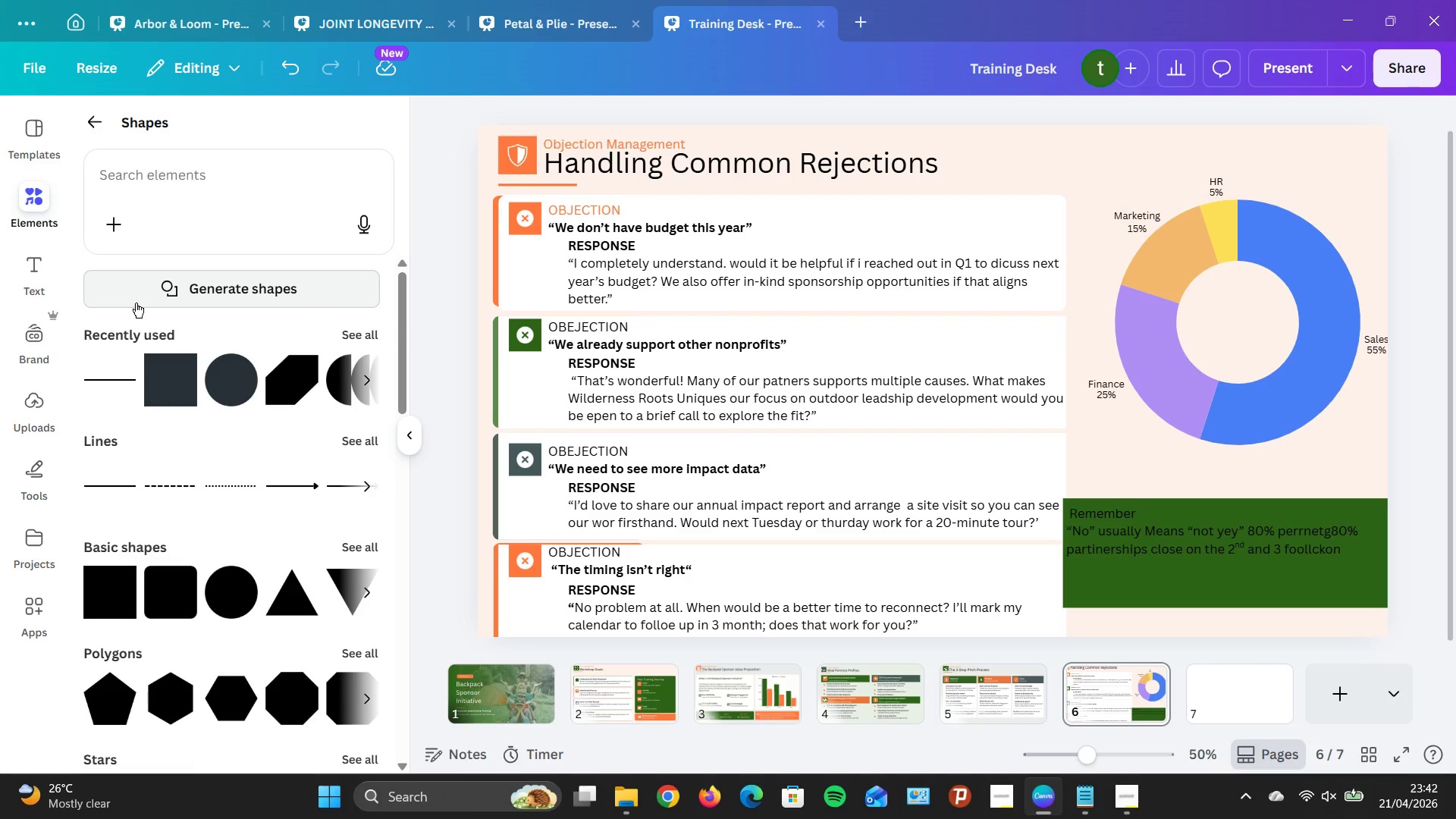 
left_click([745, 127])
 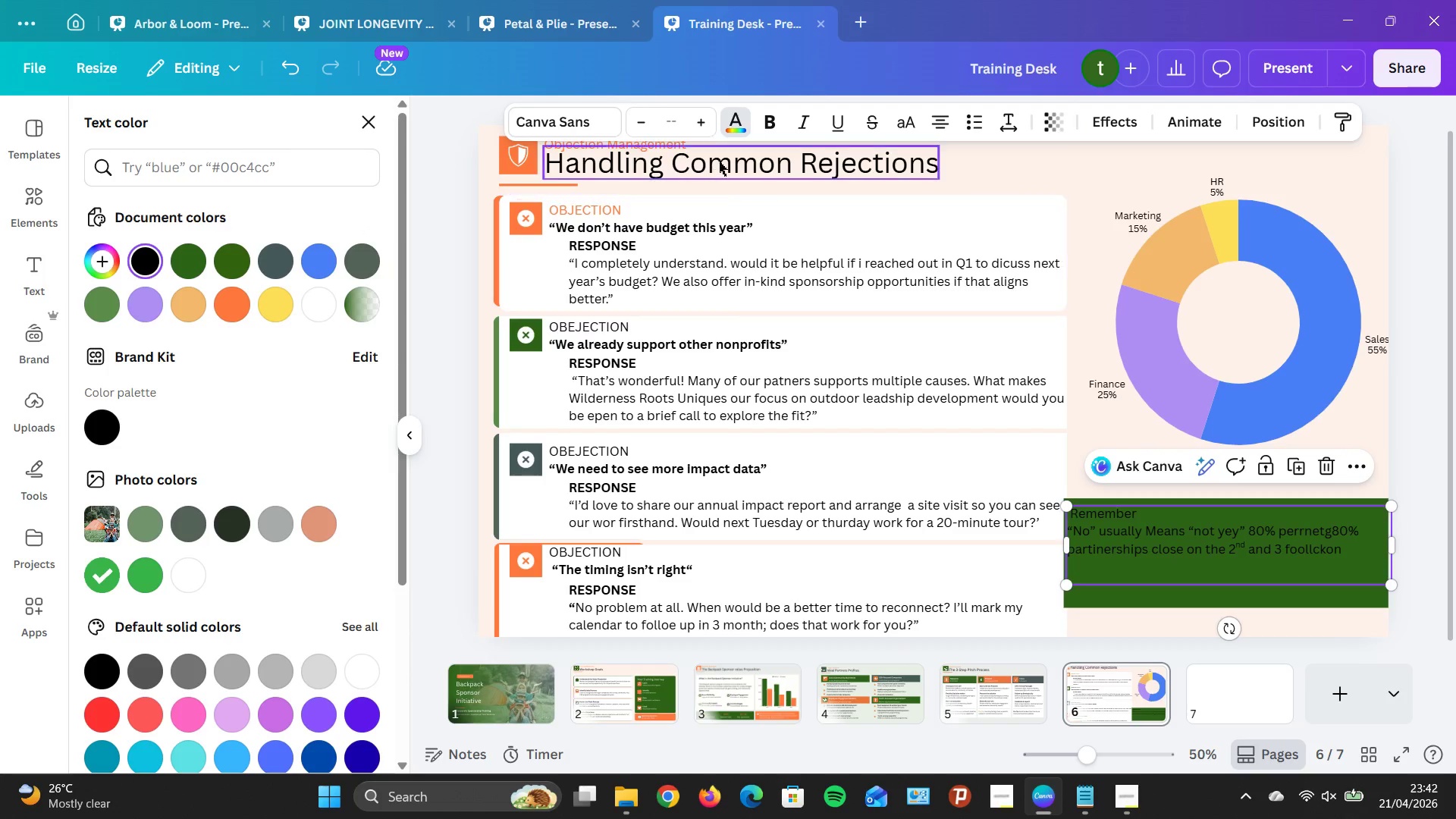 
left_click([739, 114])
 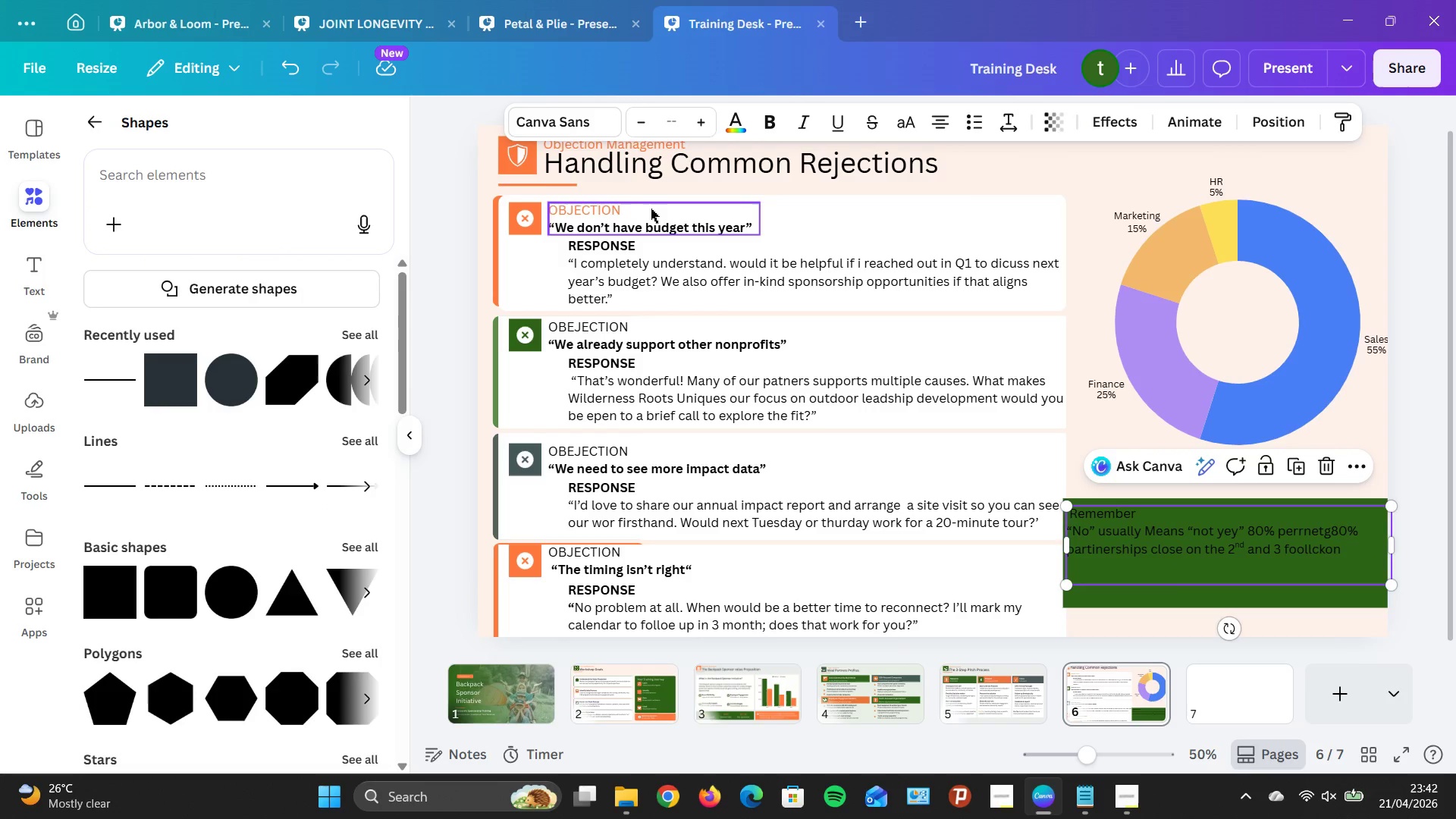 
left_click([744, 121])
 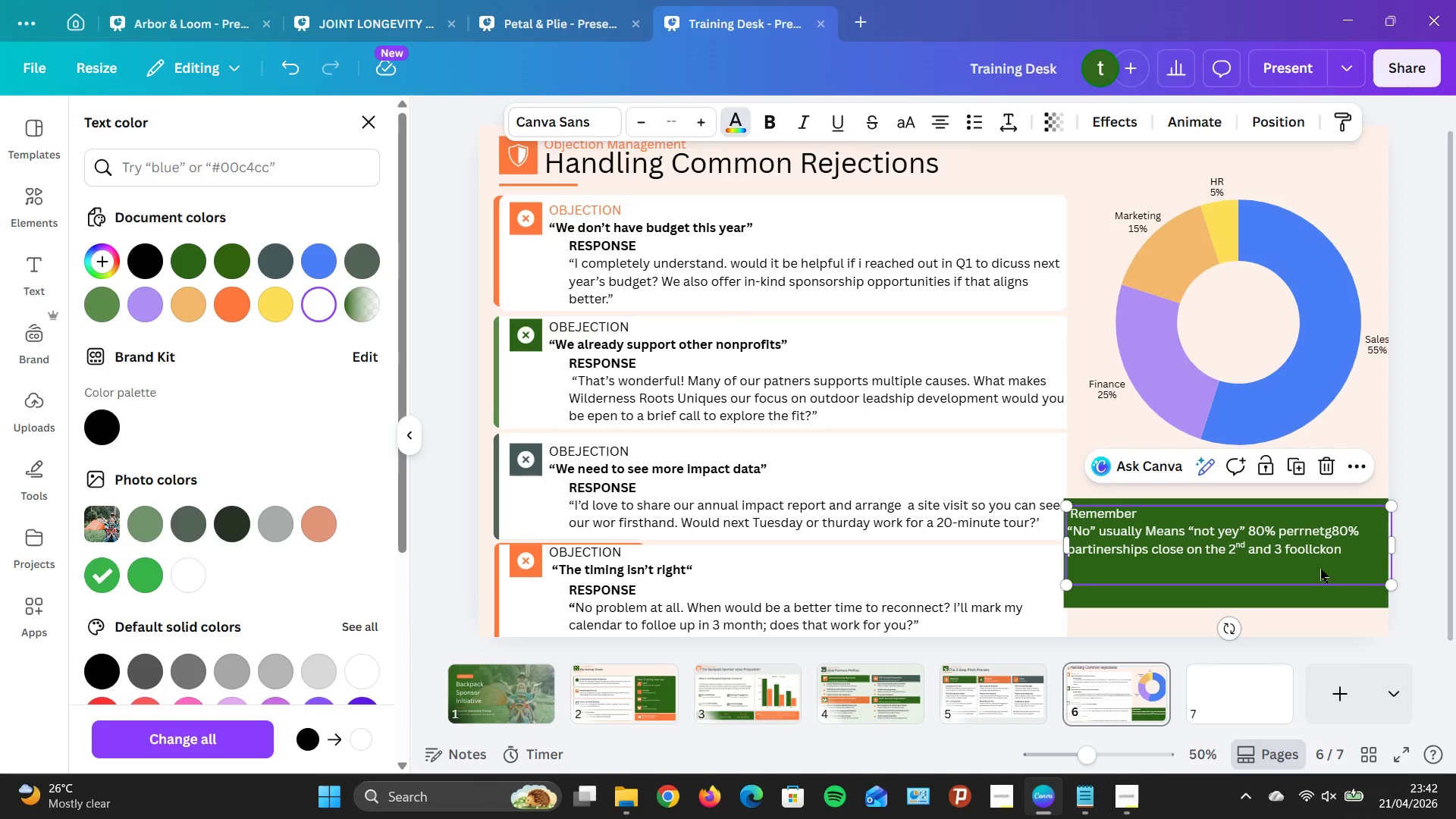 
left_click_drag(start_coordinate=[1065, 541], to_coordinate=[1123, 550])
 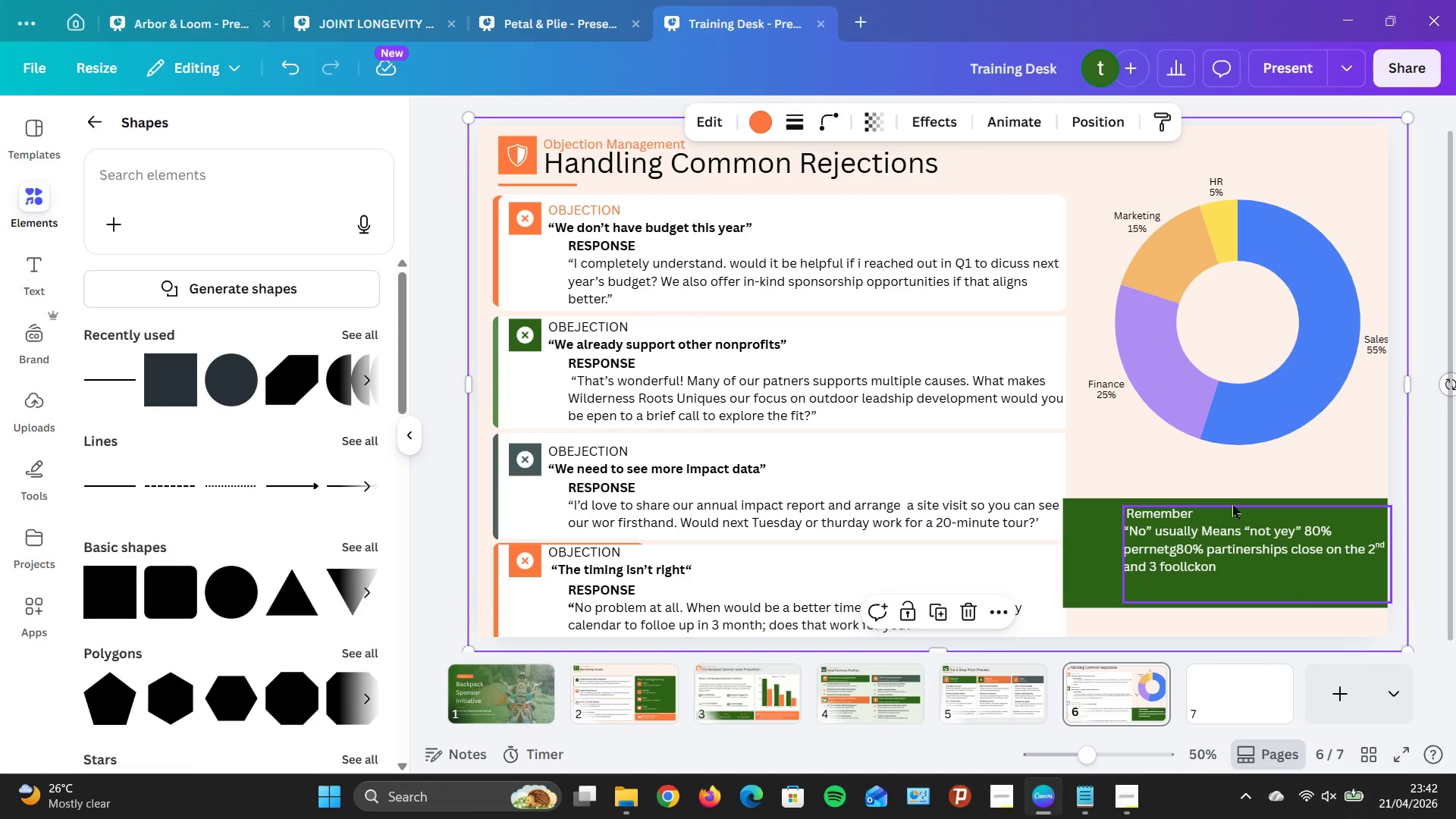 
left_click([306, 220])
 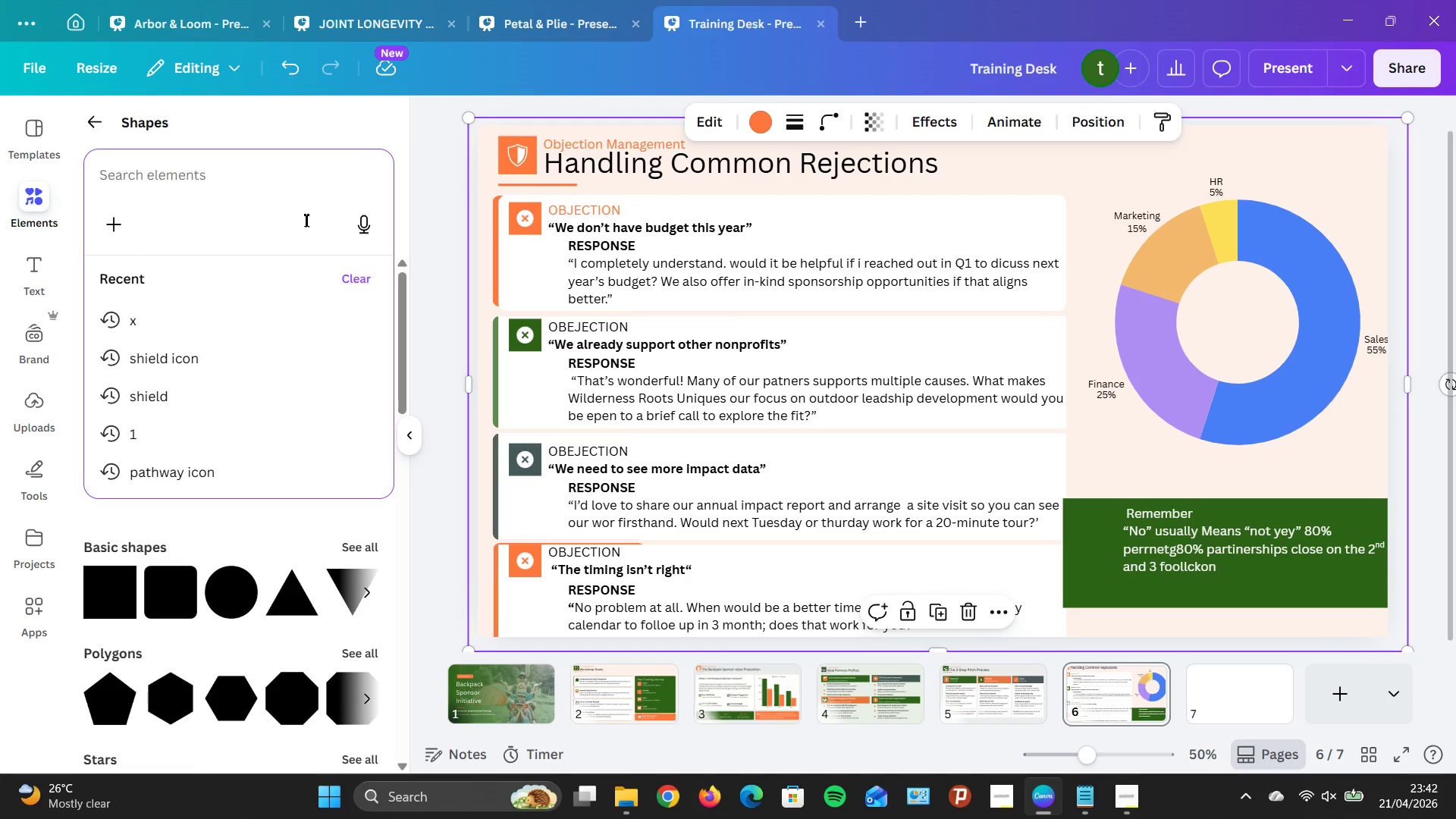 
type(bi)
 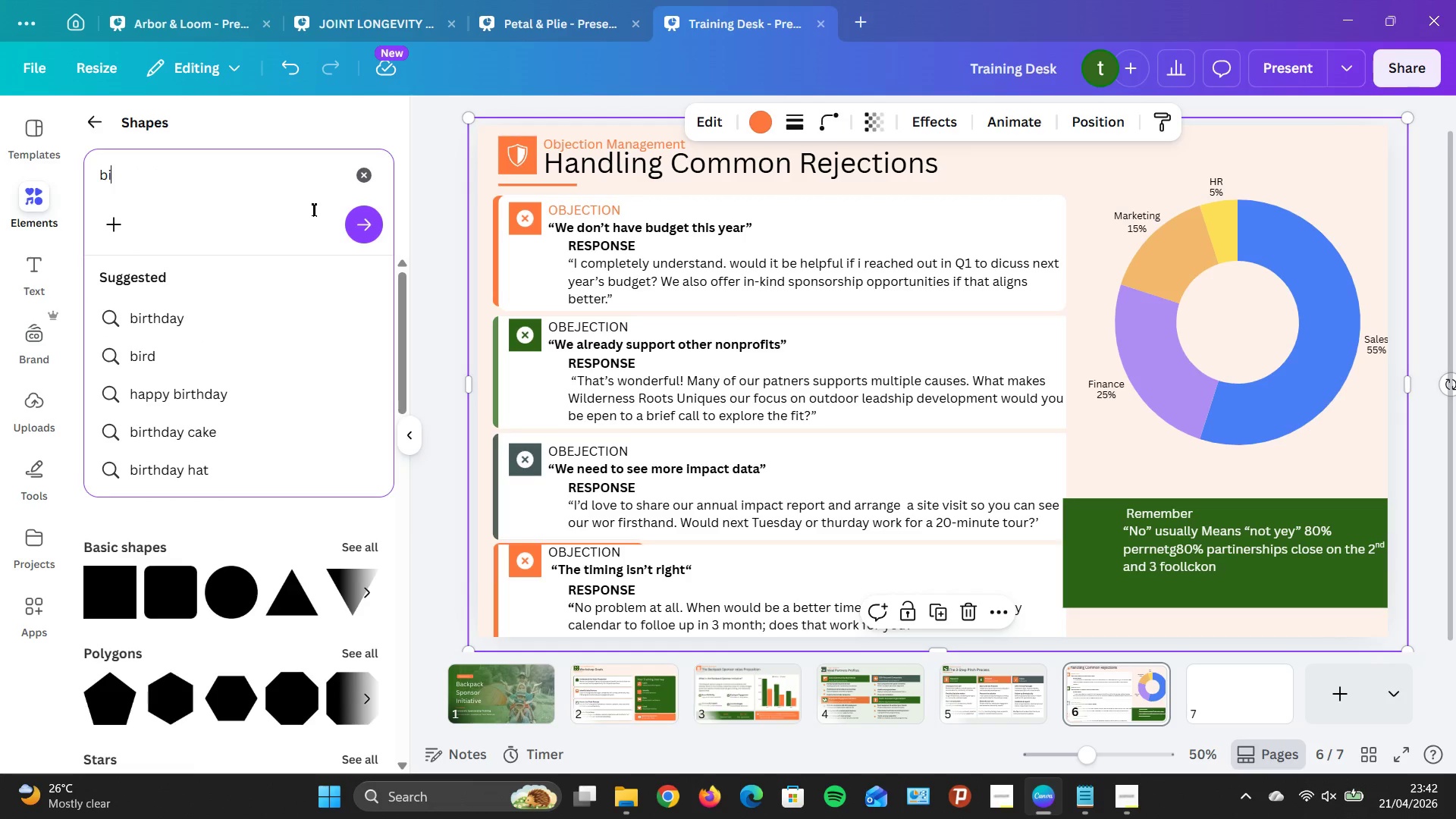 
key(Backspace)
type(ol)
 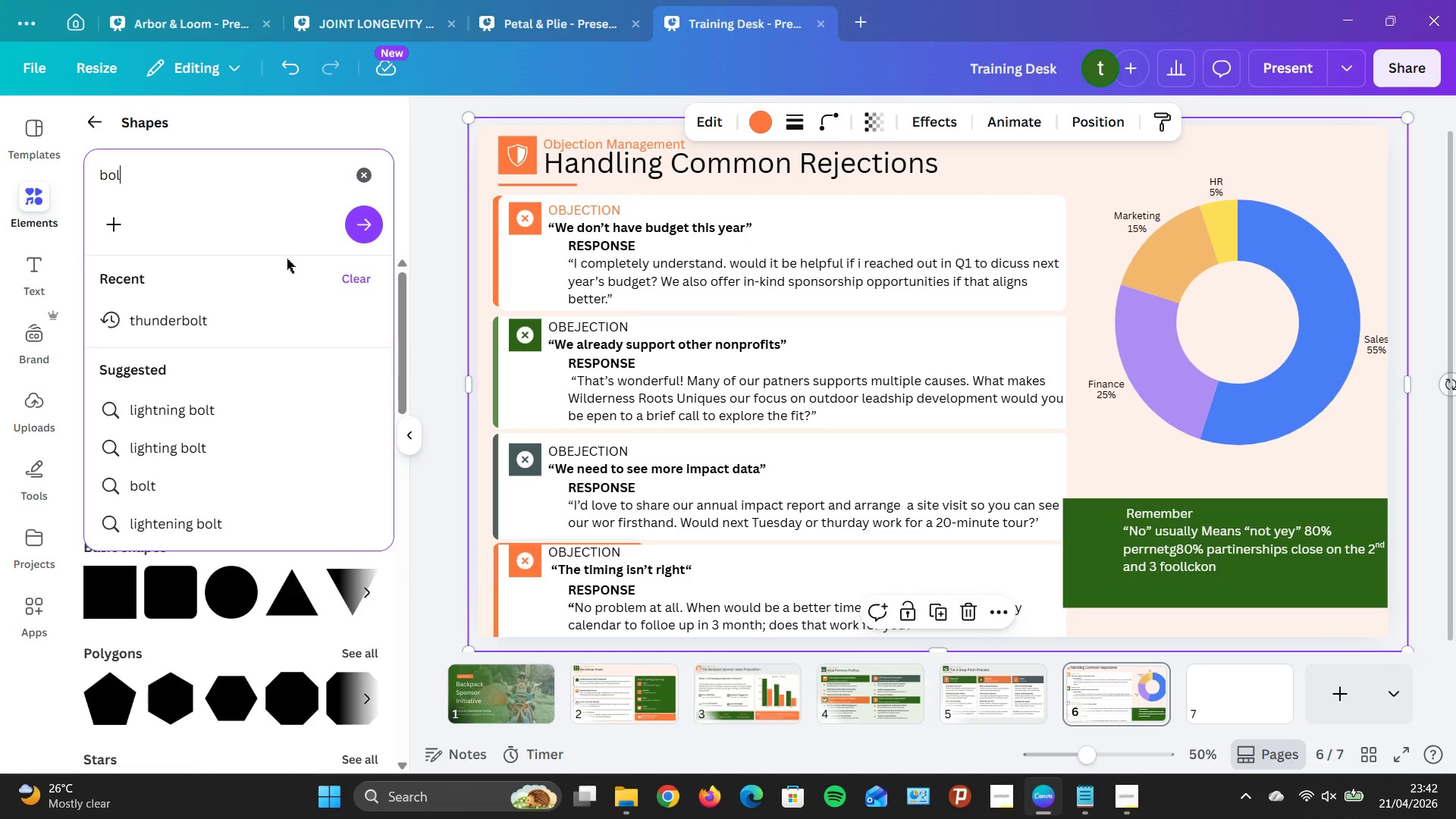 
key(D)
 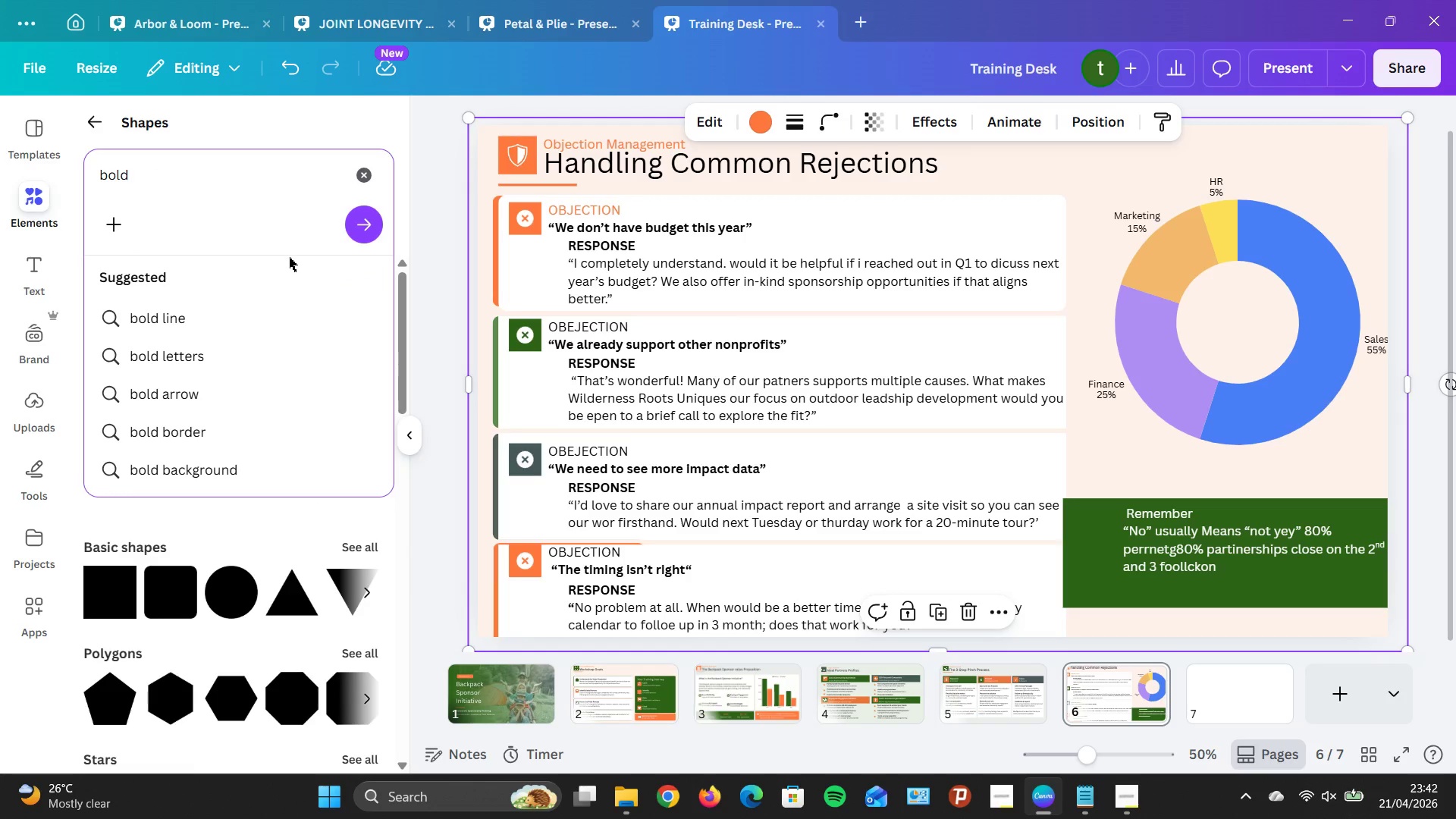 
key(Enter)
 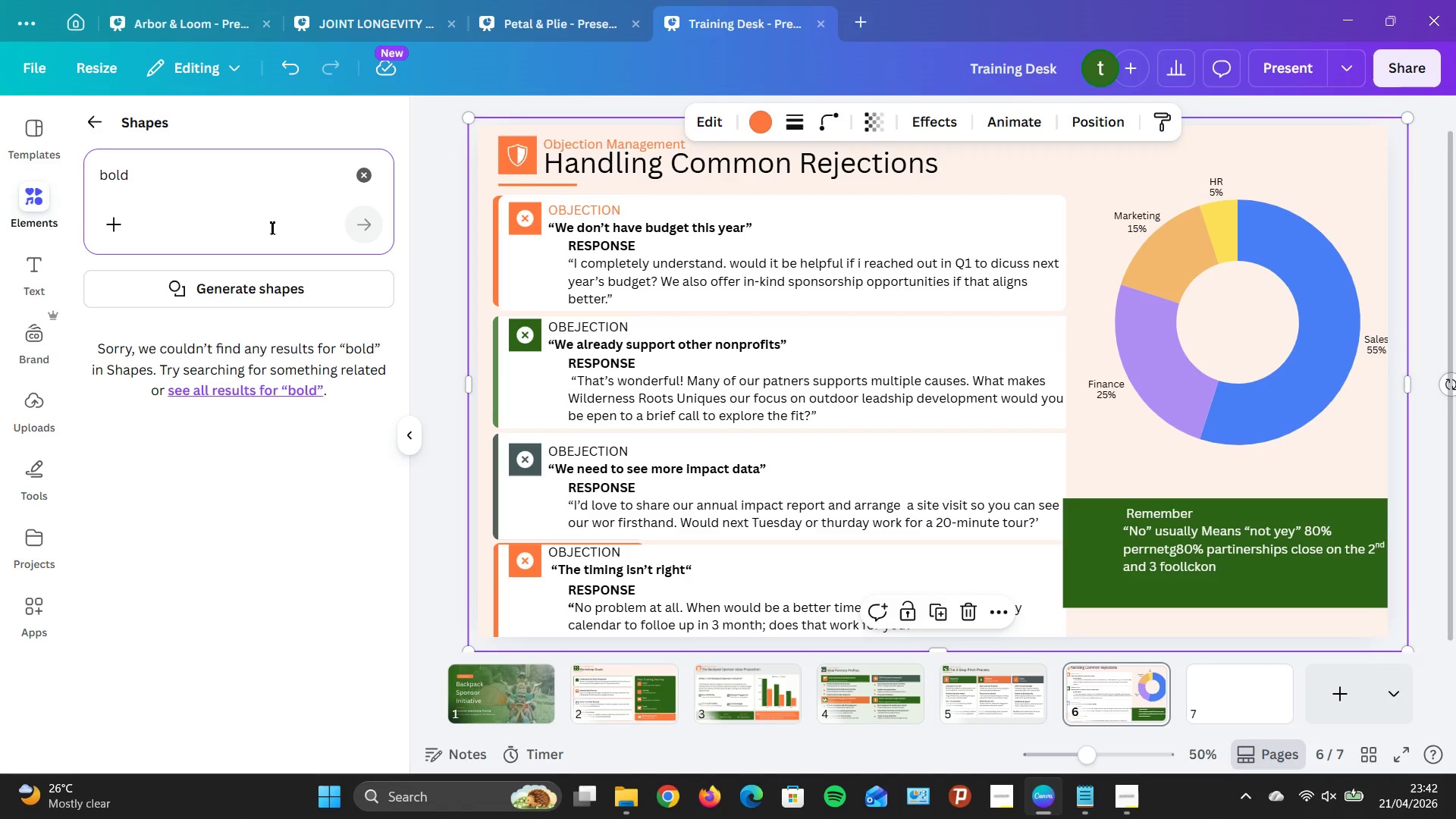 
key(Space)
 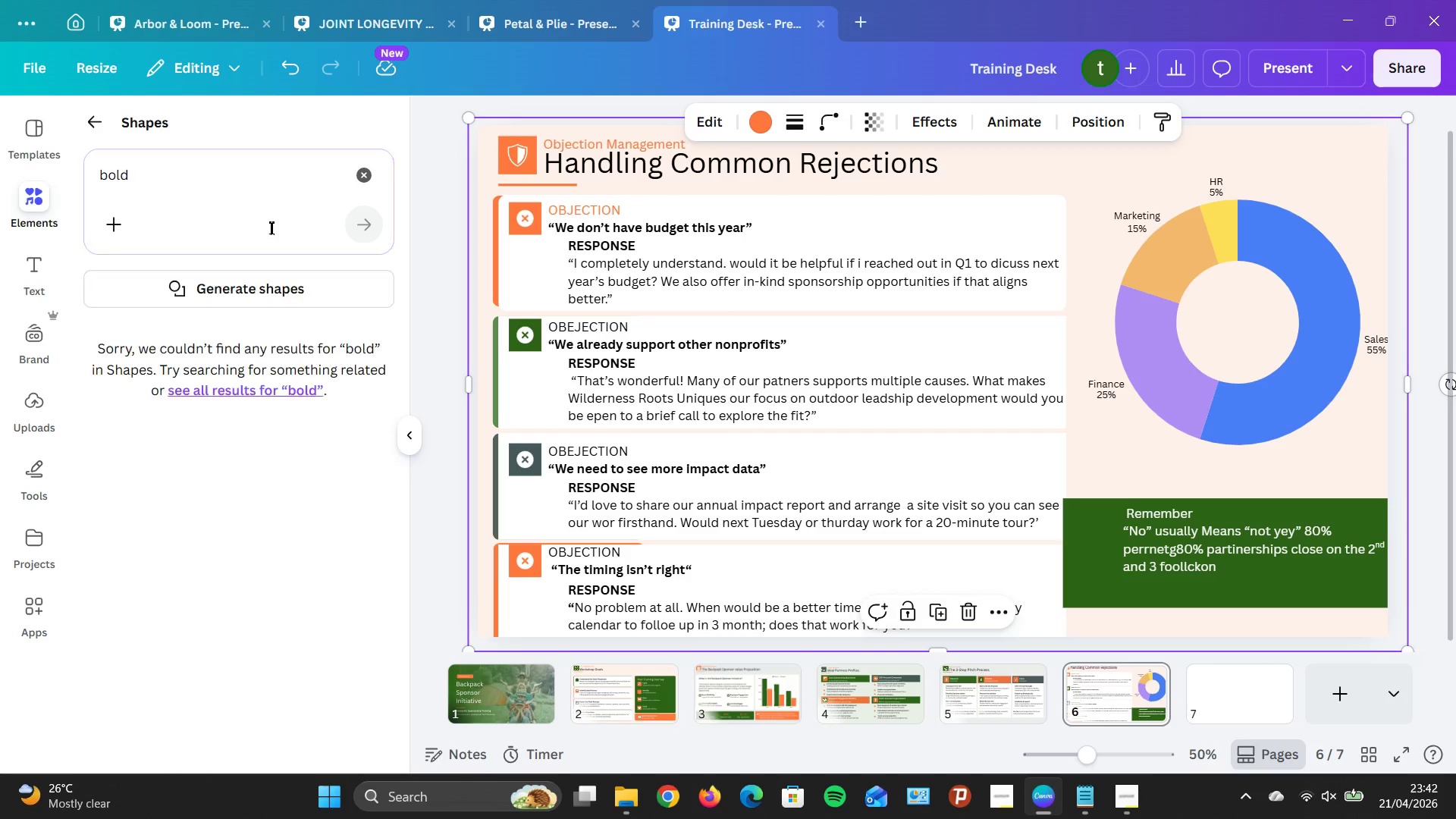 
key(R)
 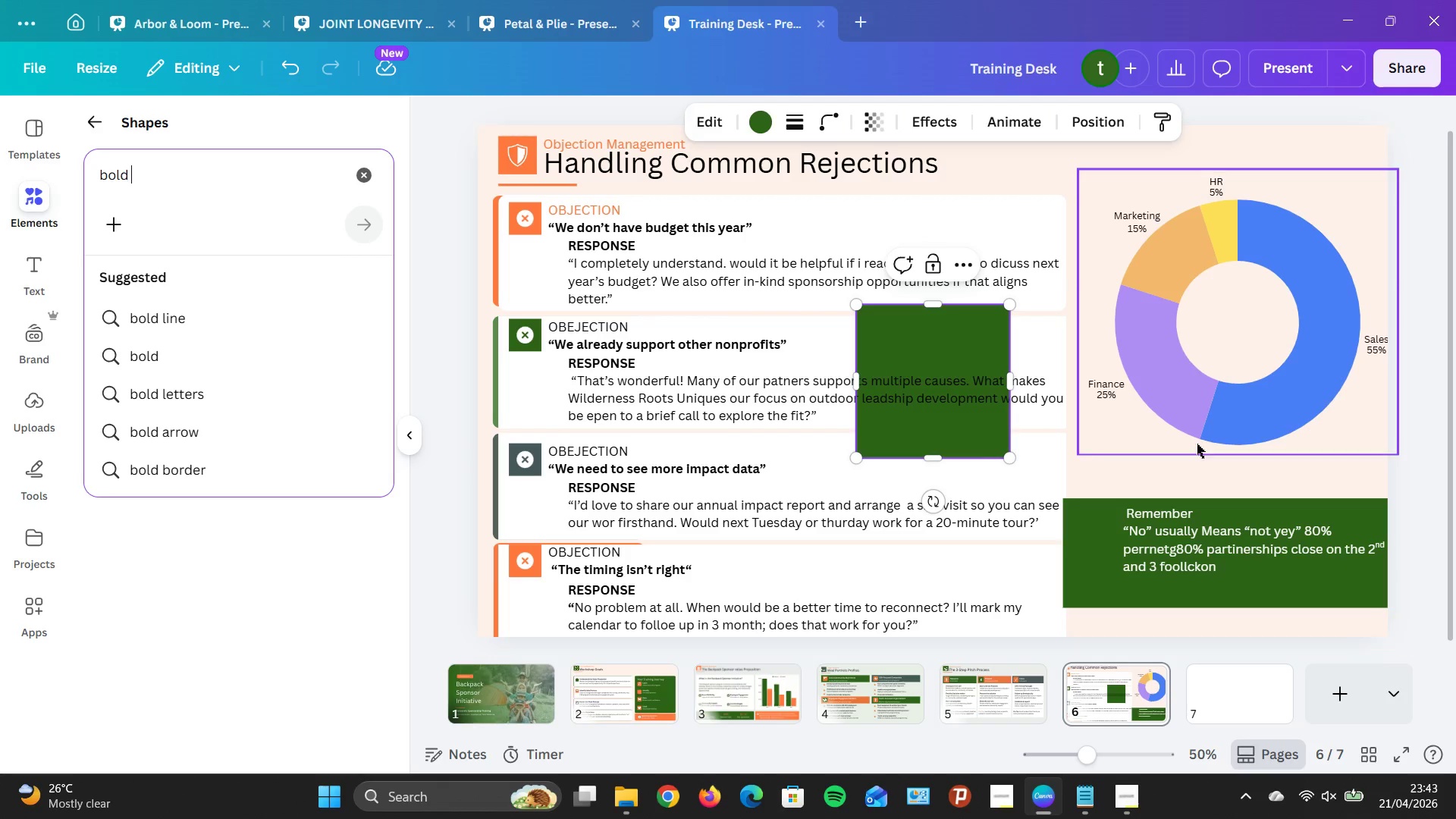 
wait(7.11)
 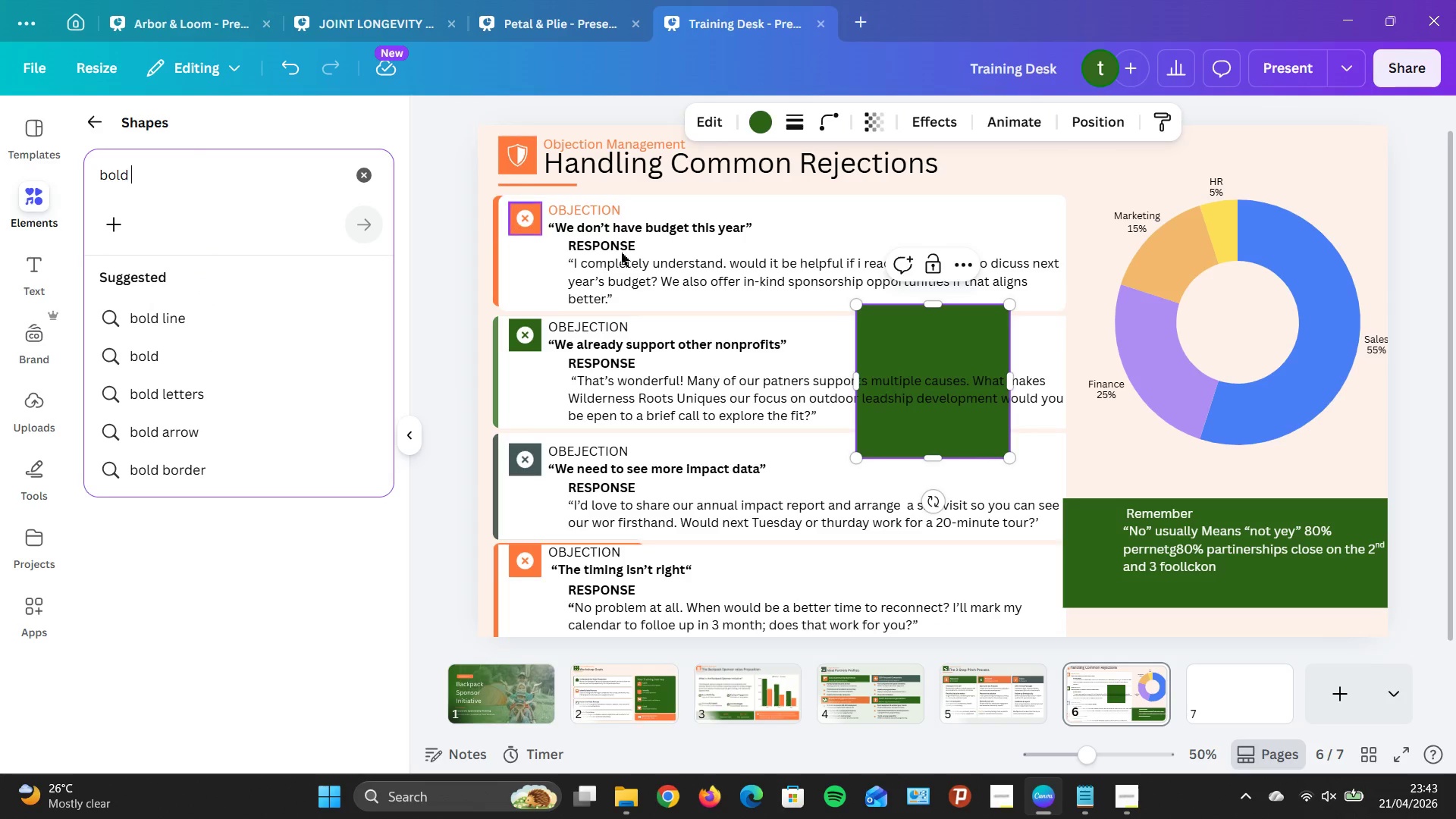 
left_click([1235, 582])
 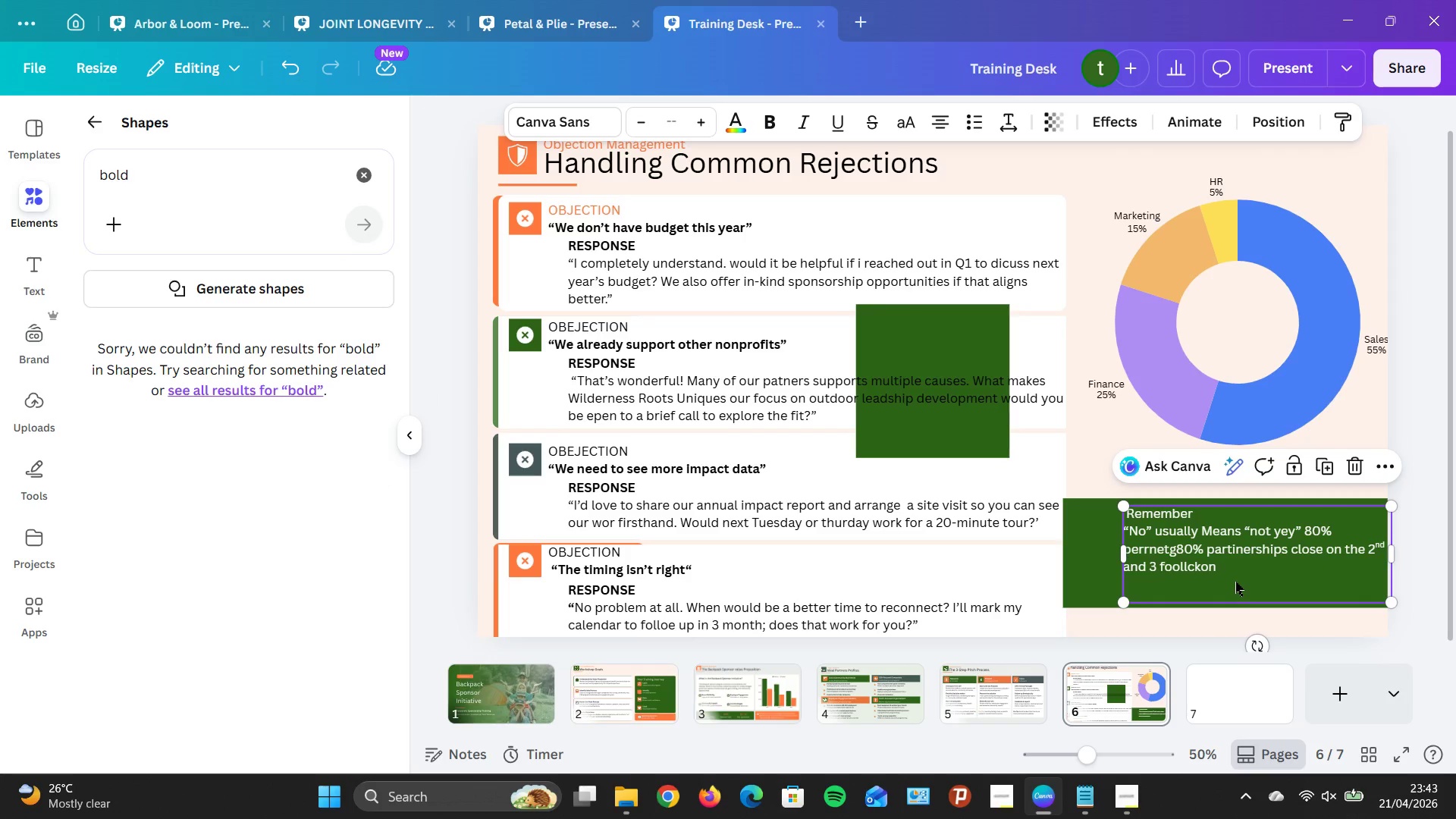 
left_click([1235, 582])
 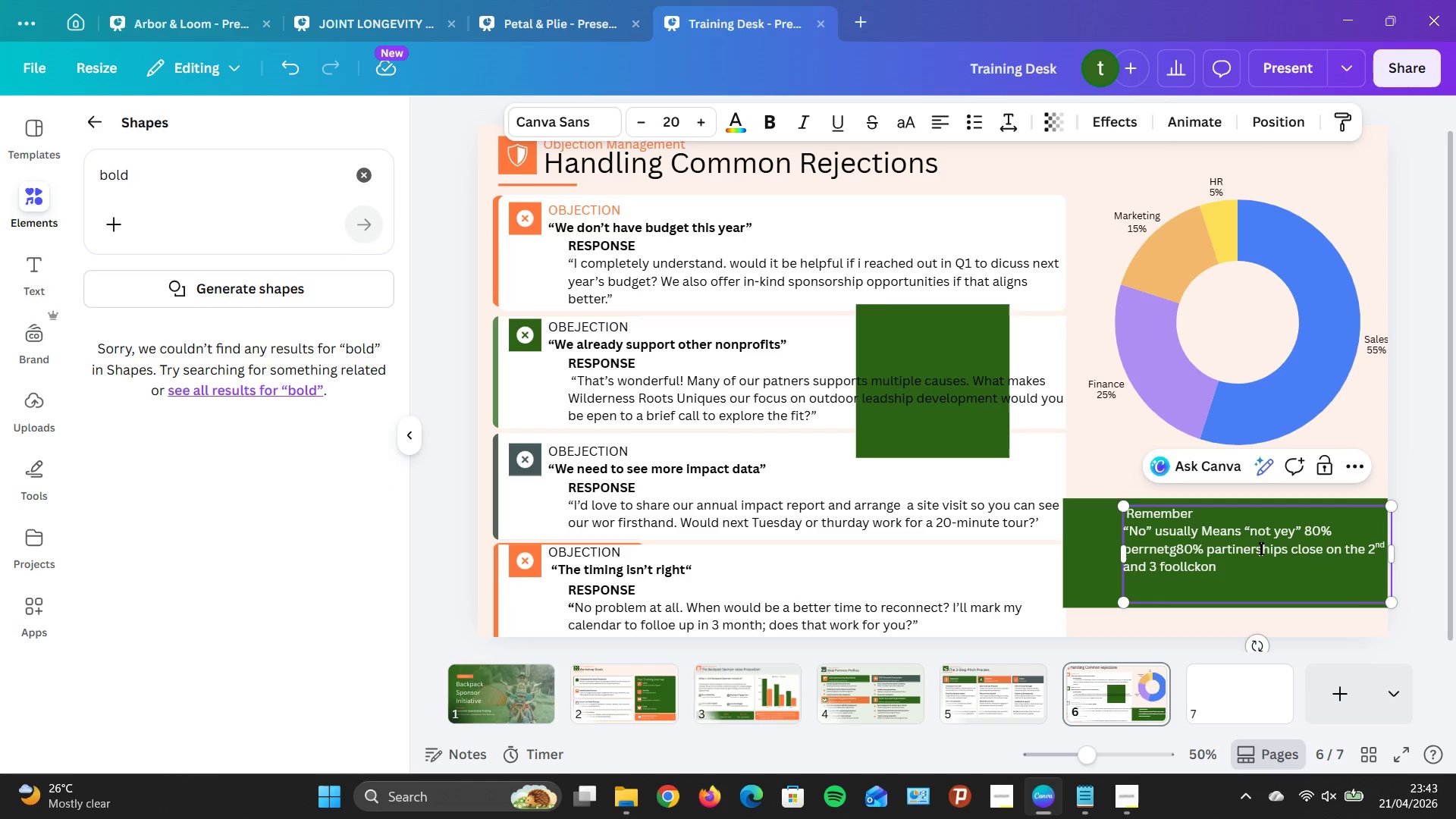 
key(Backspace)
key(Backspace)
key(Backspace)
key(Backspace)
key(Backspace)
key(Backspace)
key(Backspace)
type(llow-up)
key(Backspace)
type(o)
key(Backspace)
type(p)
 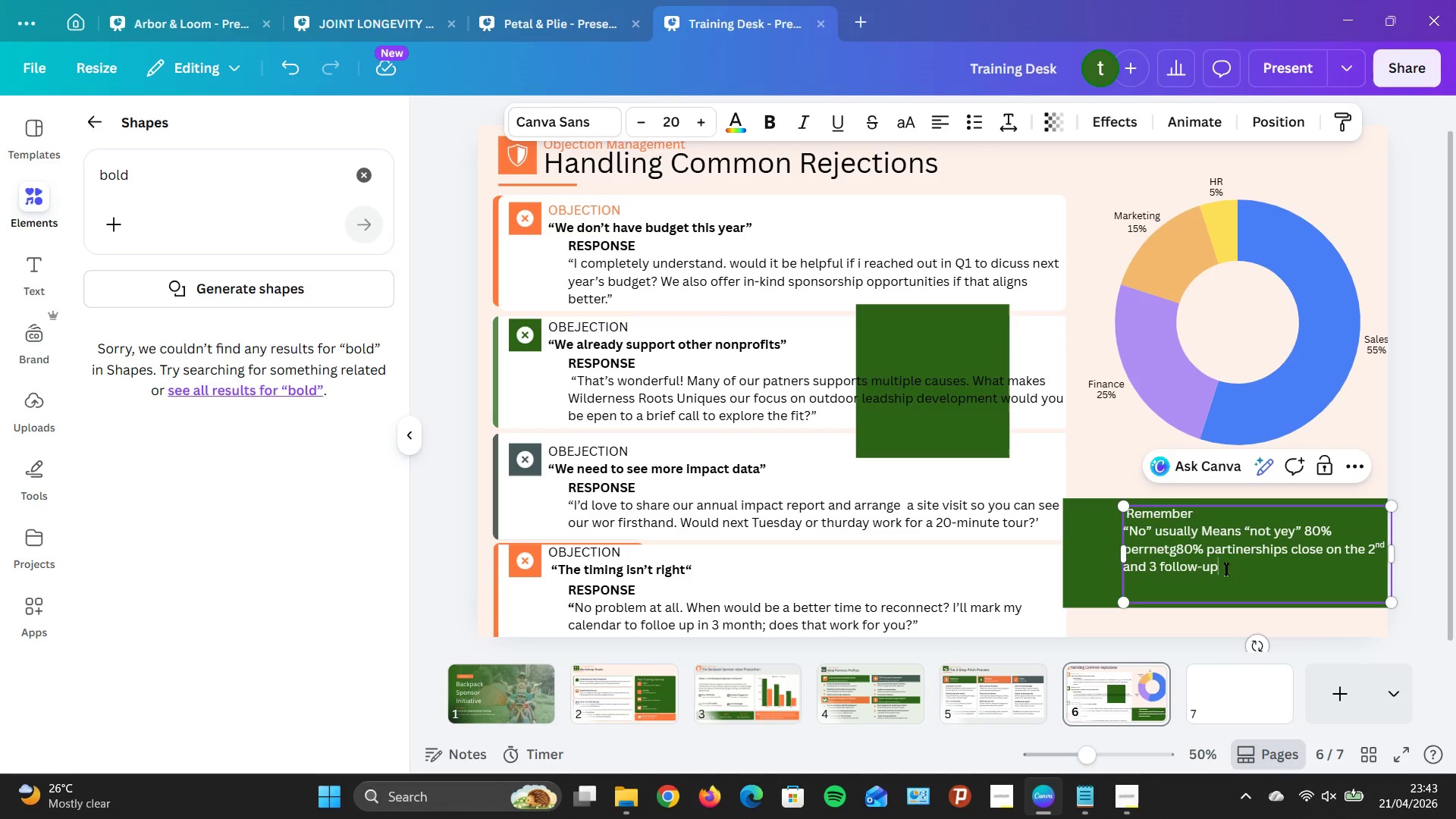 
key(Quote)
 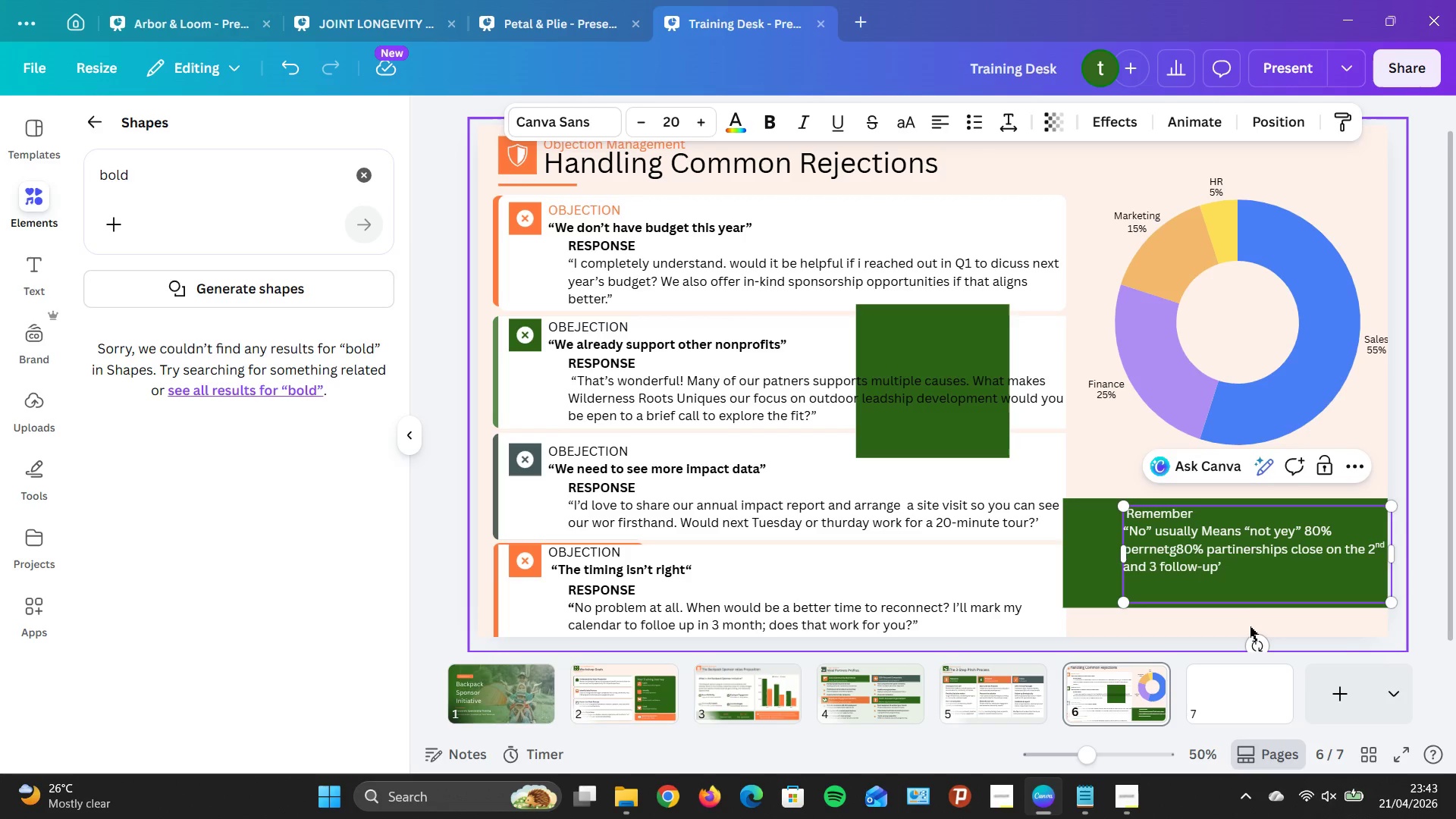 
left_click([1415, 667])
 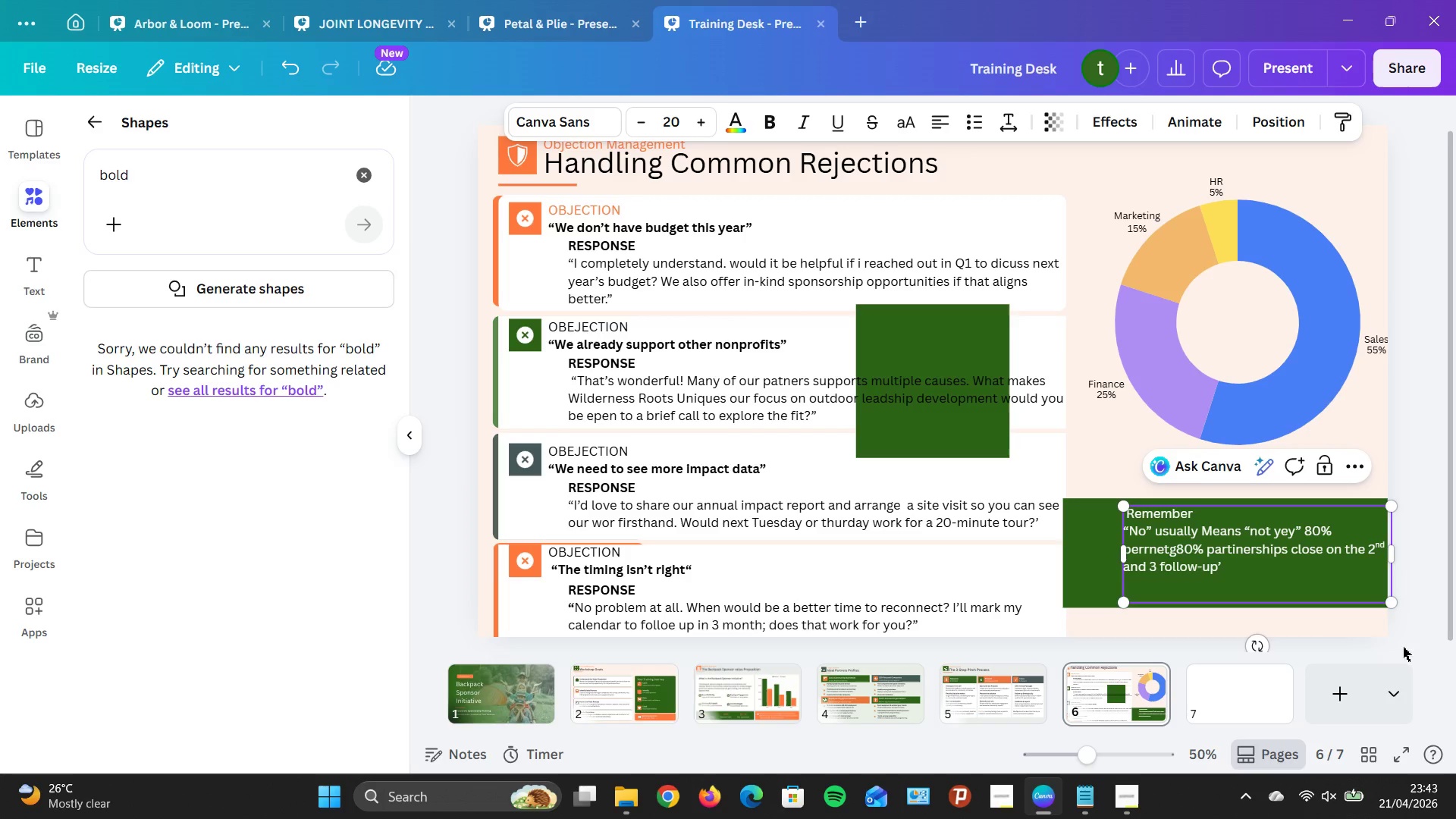 
left_click([1401, 636])
 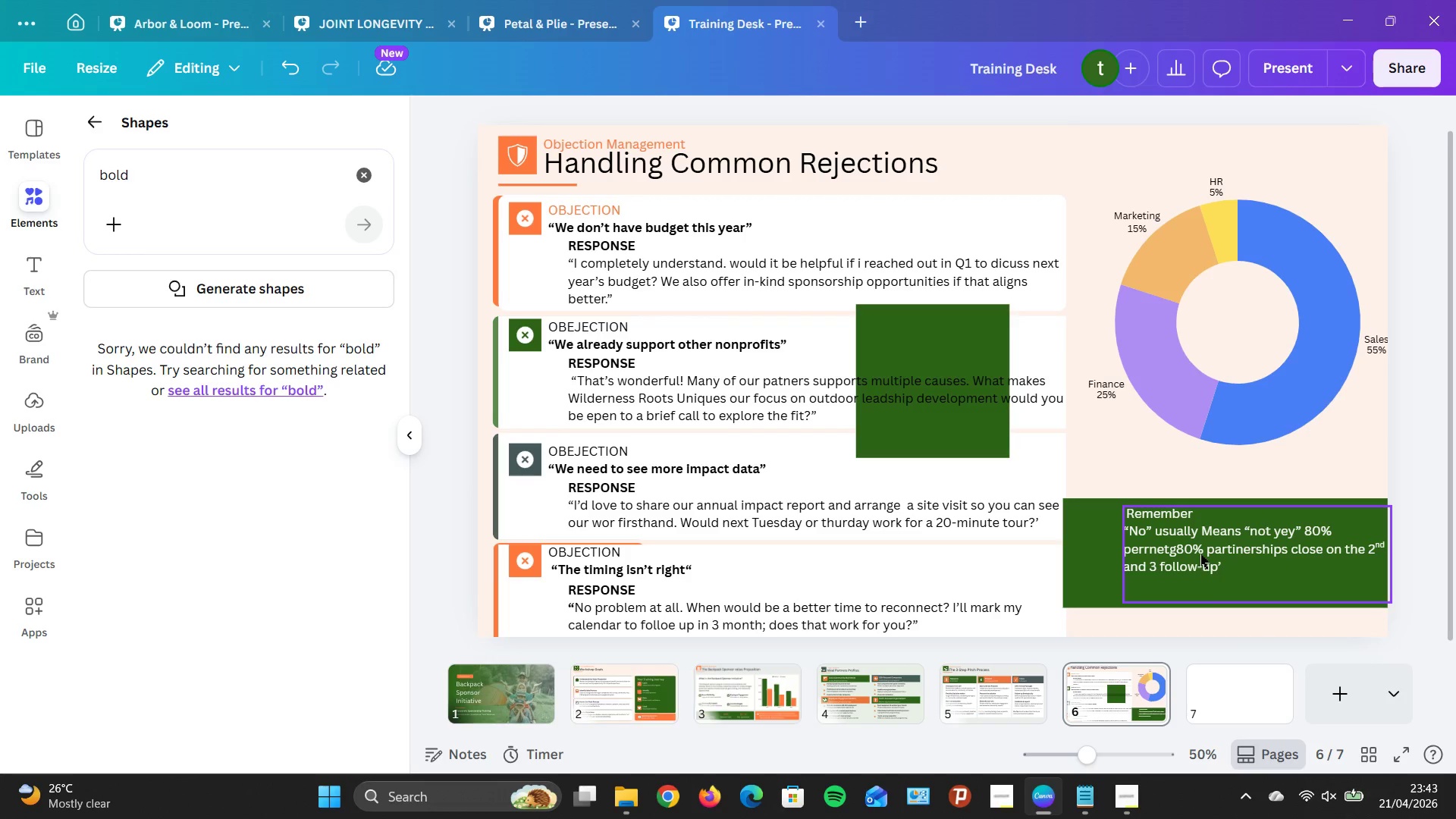 
wait(11.55)
 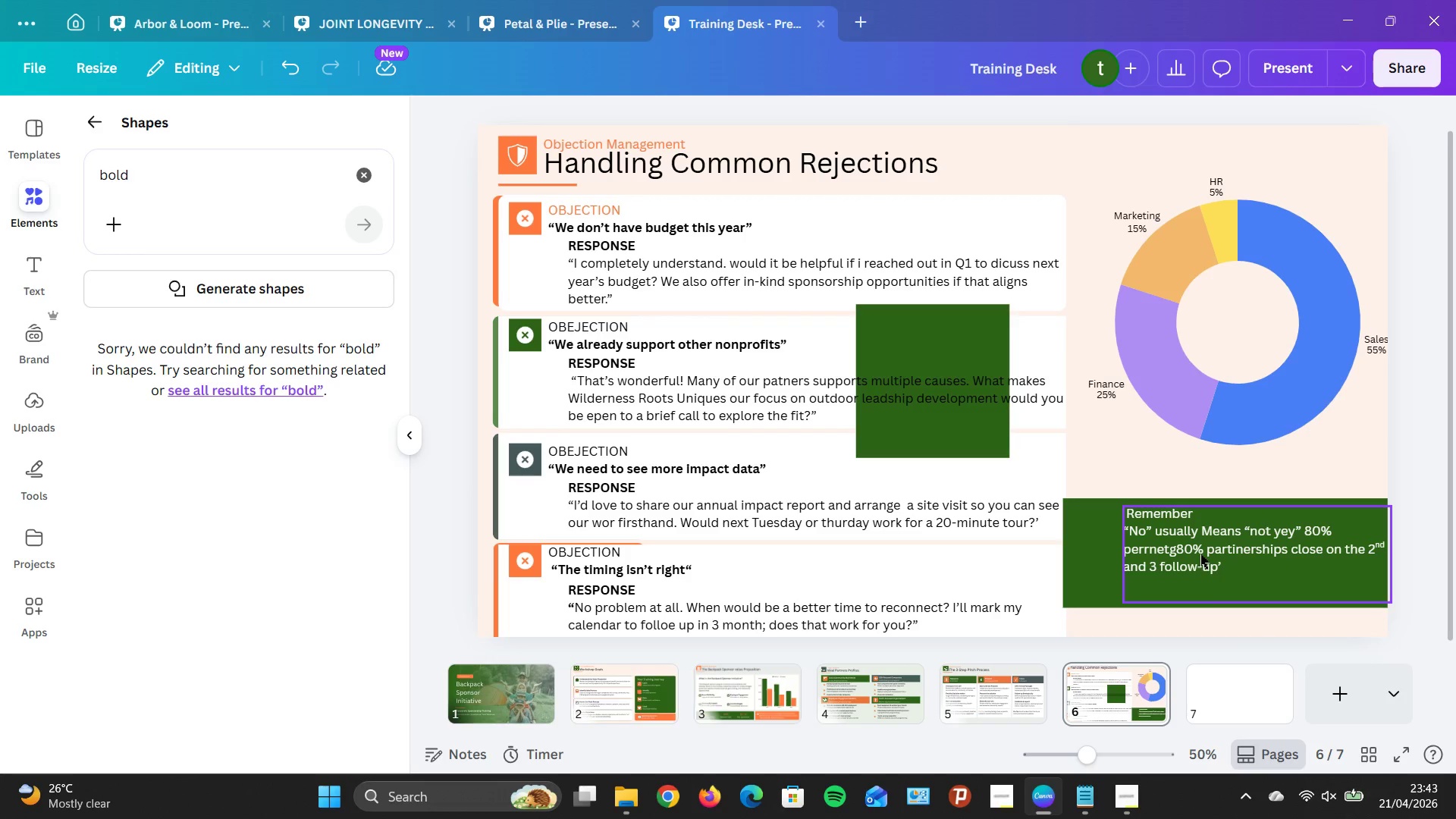 
left_click([1172, 557])
 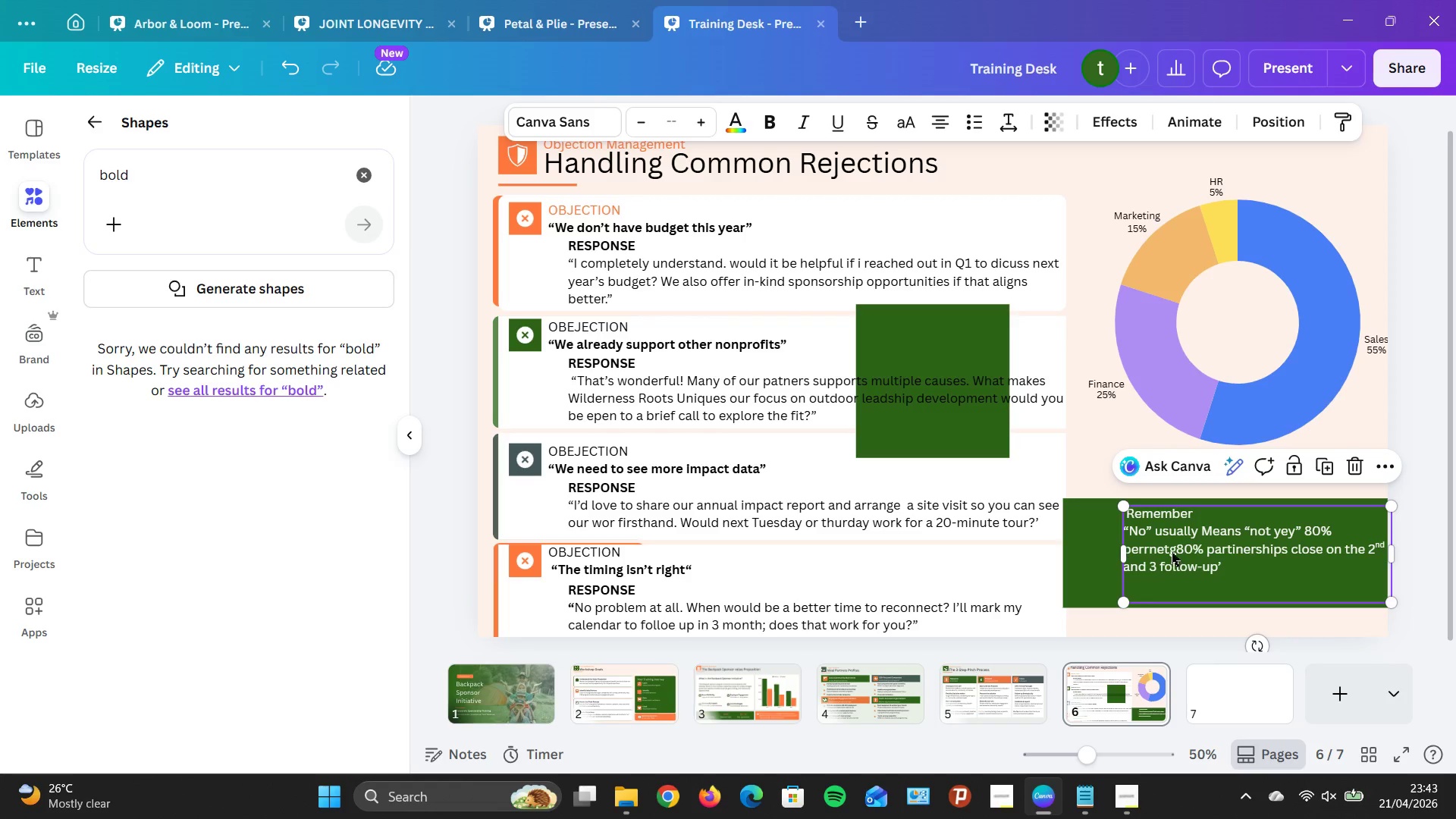 
left_click([1172, 551])
 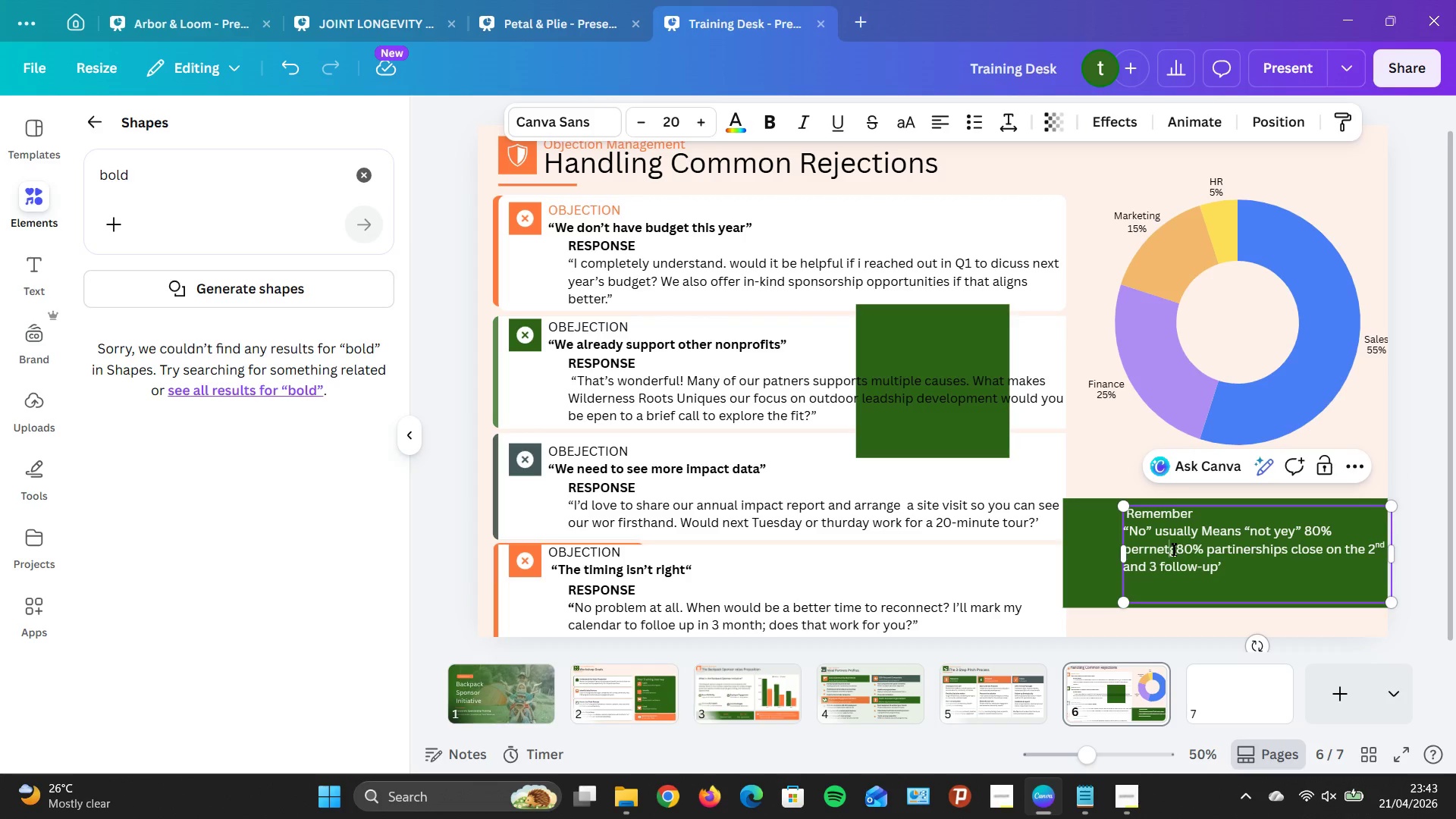 
left_click([1174, 549])
 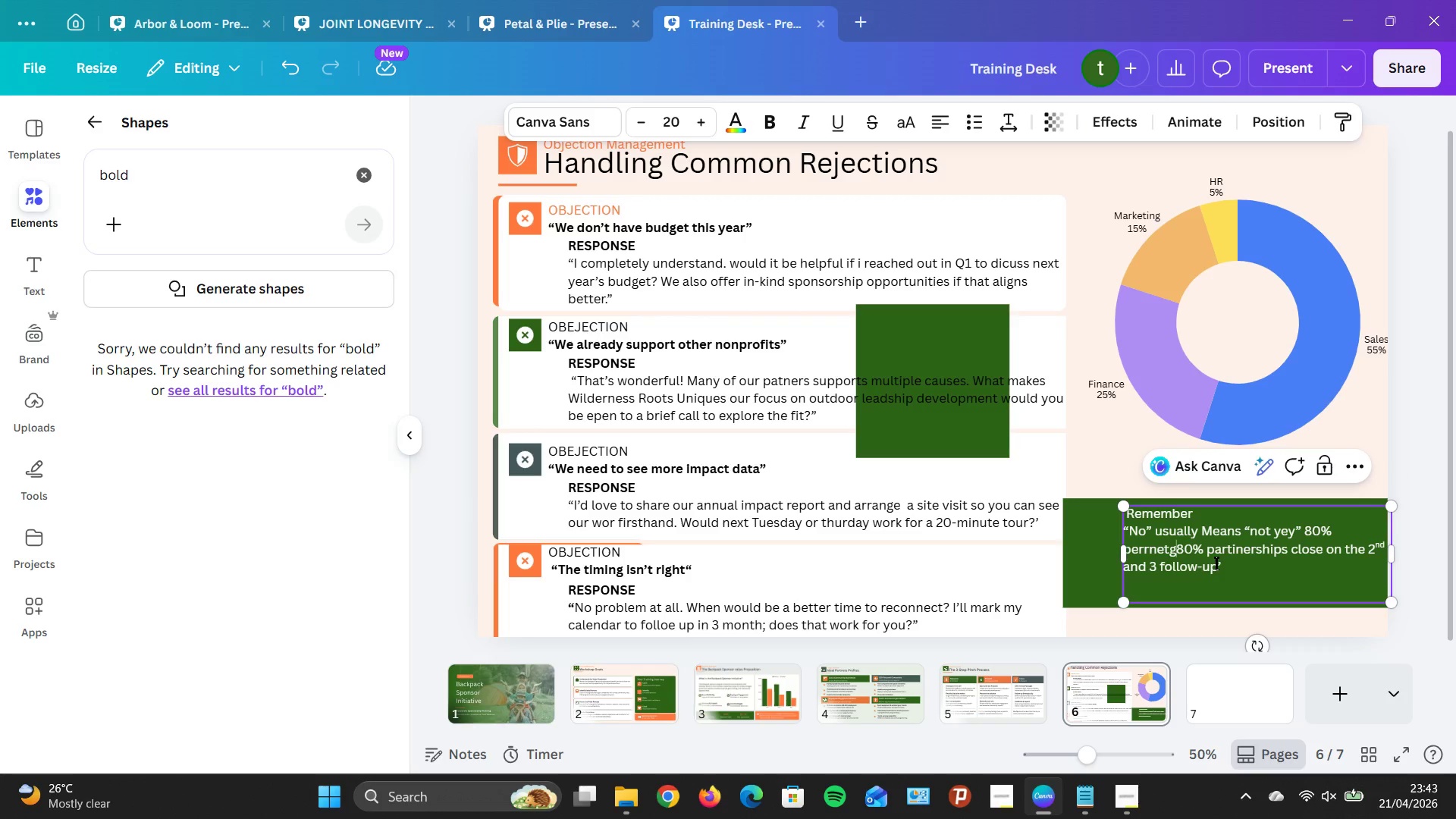 
key(Space)
 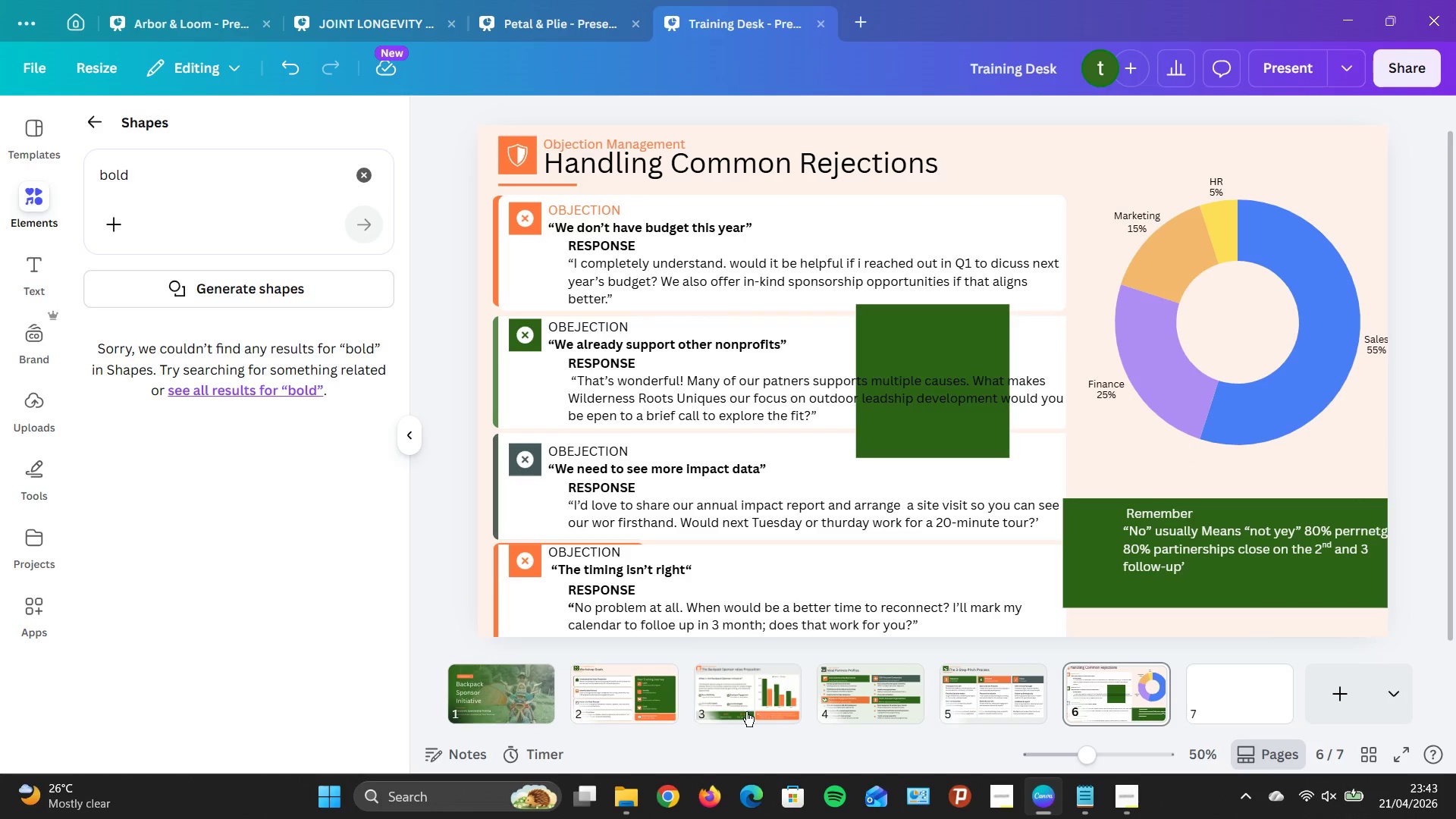 
wait(6.27)
 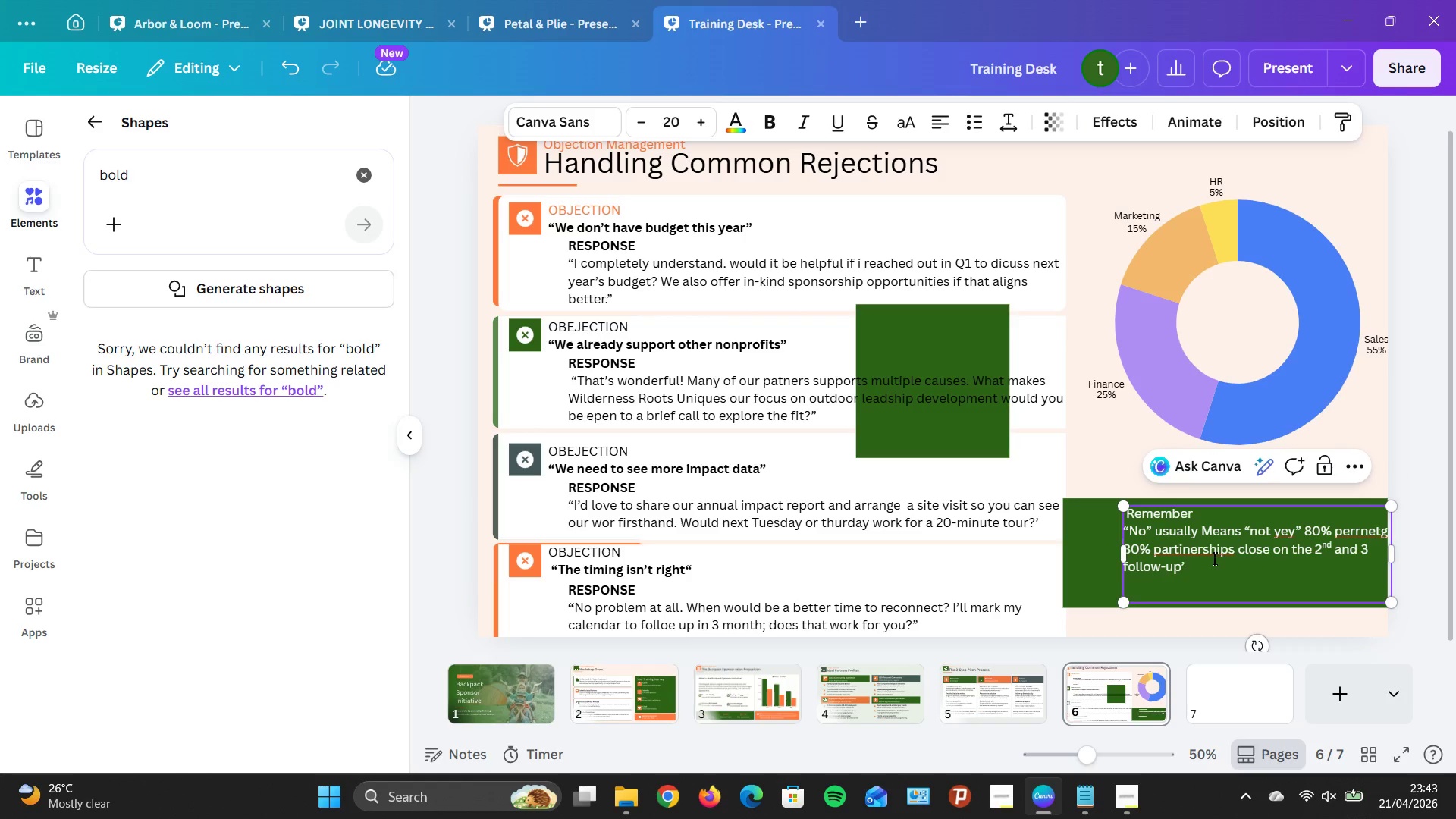 
left_click_drag(start_coordinate=[367, 174], to_coordinate=[371, 174])
 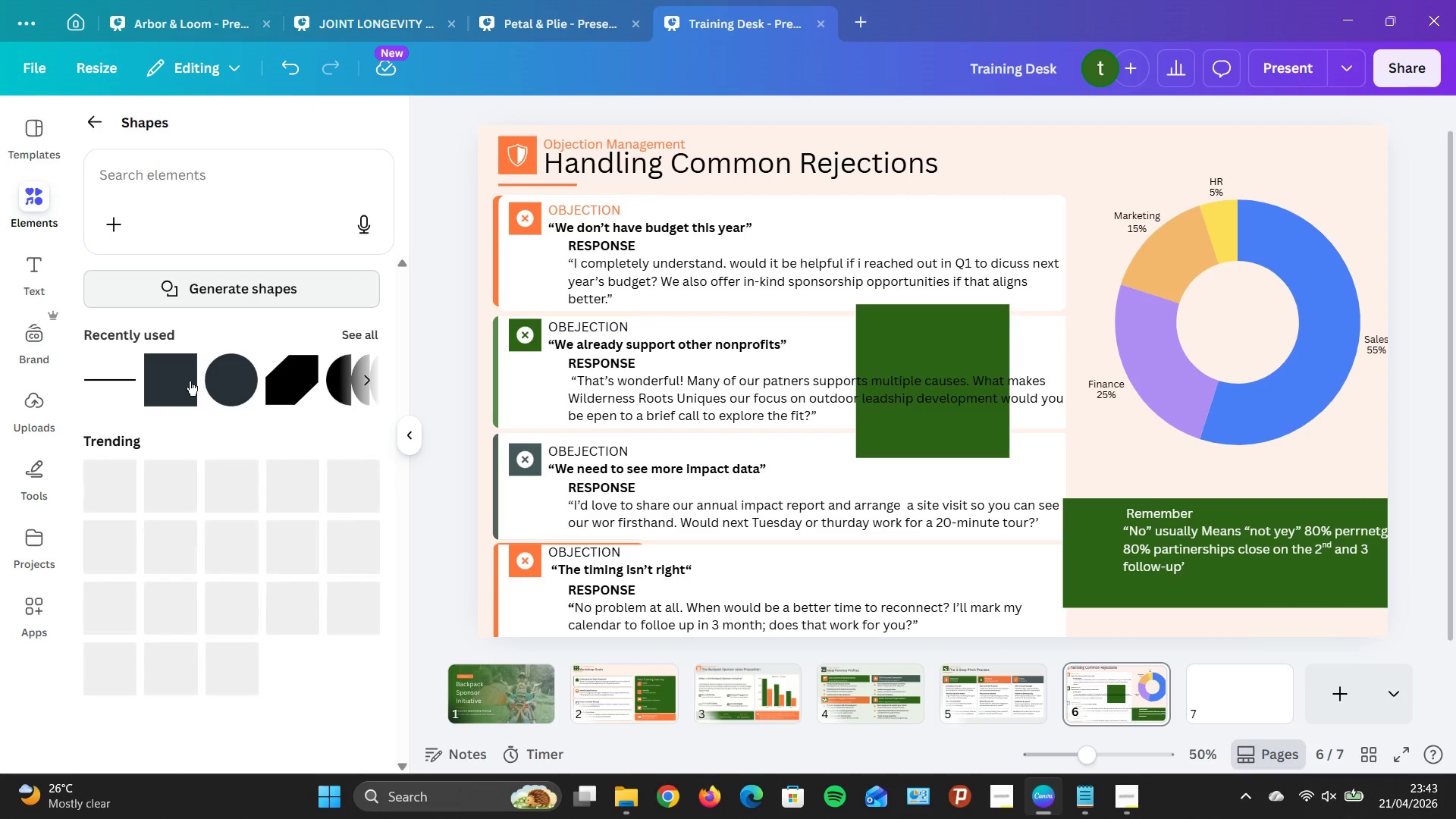 
left_click([183, 380])
 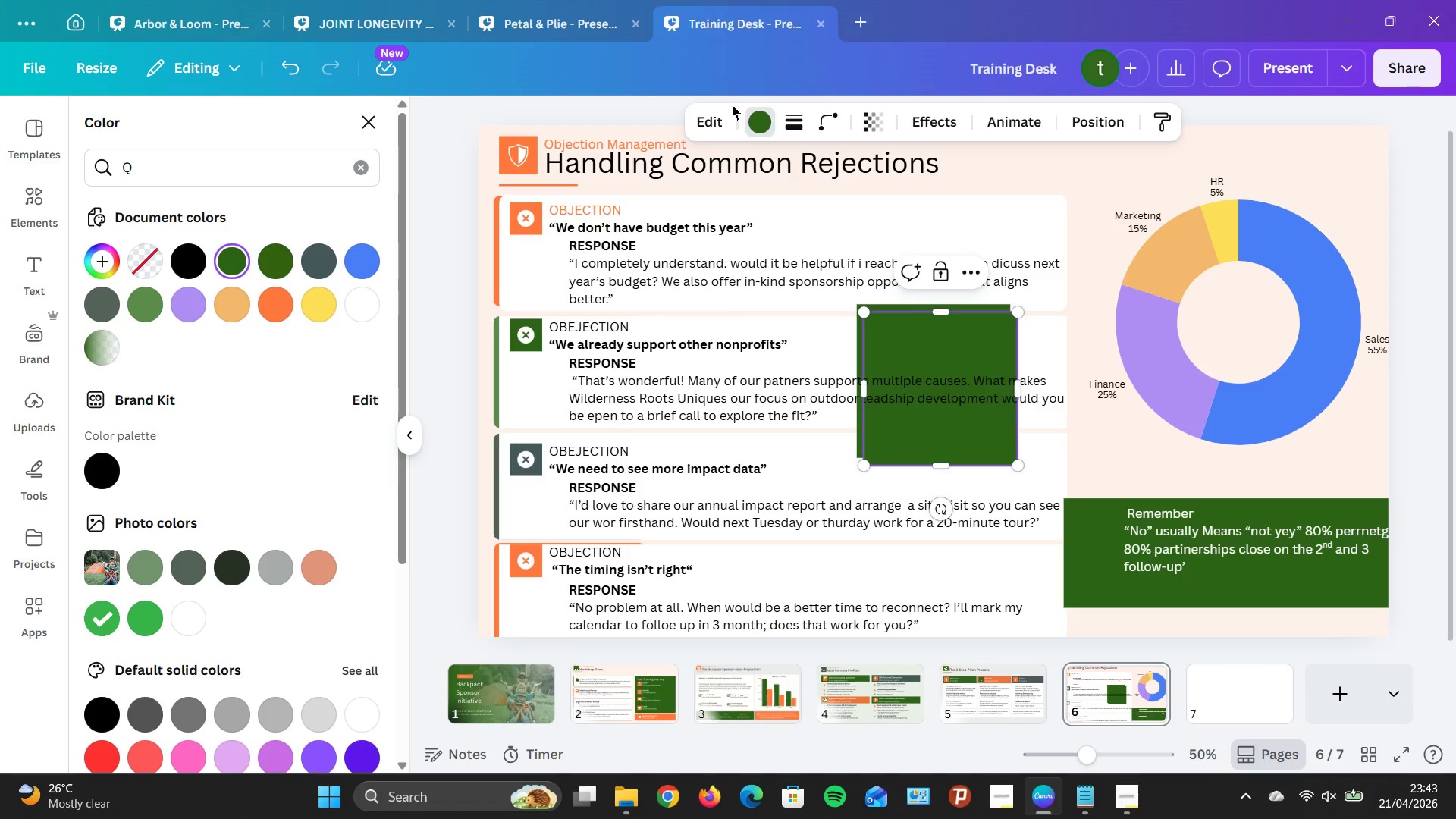 
wait(11.33)
 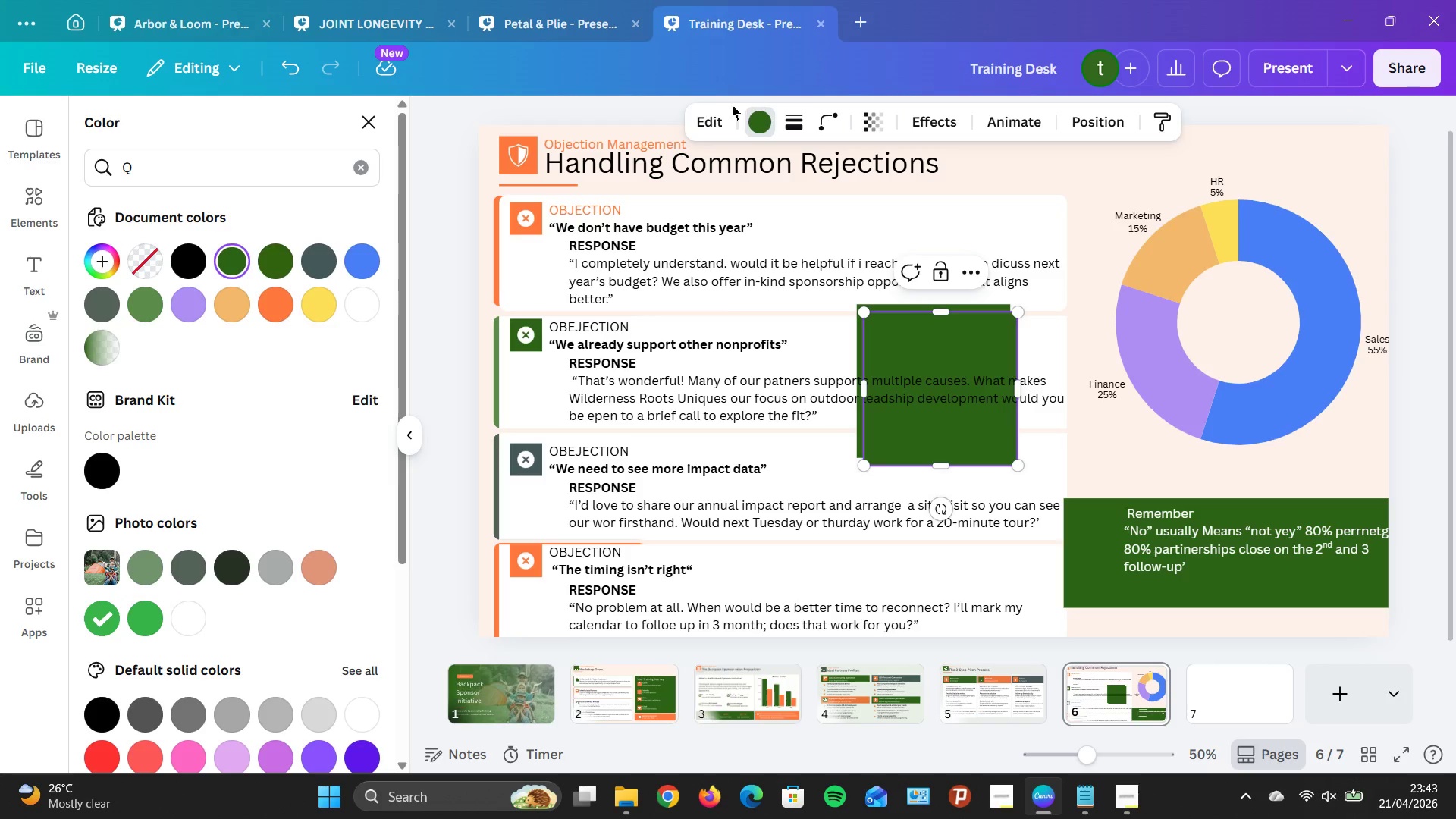 
left_click([1087, 704])
 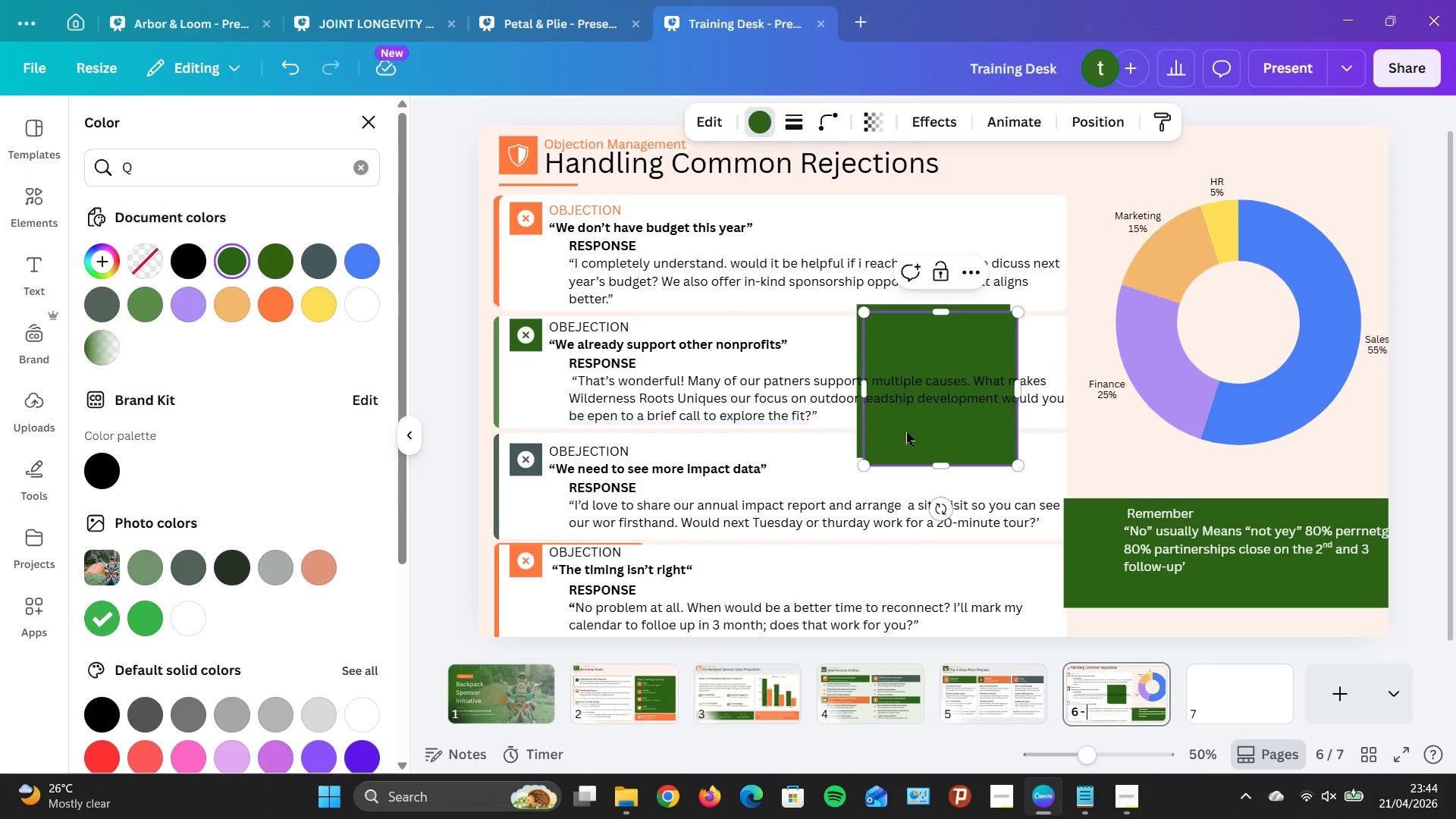 
right_click([911, 438])
 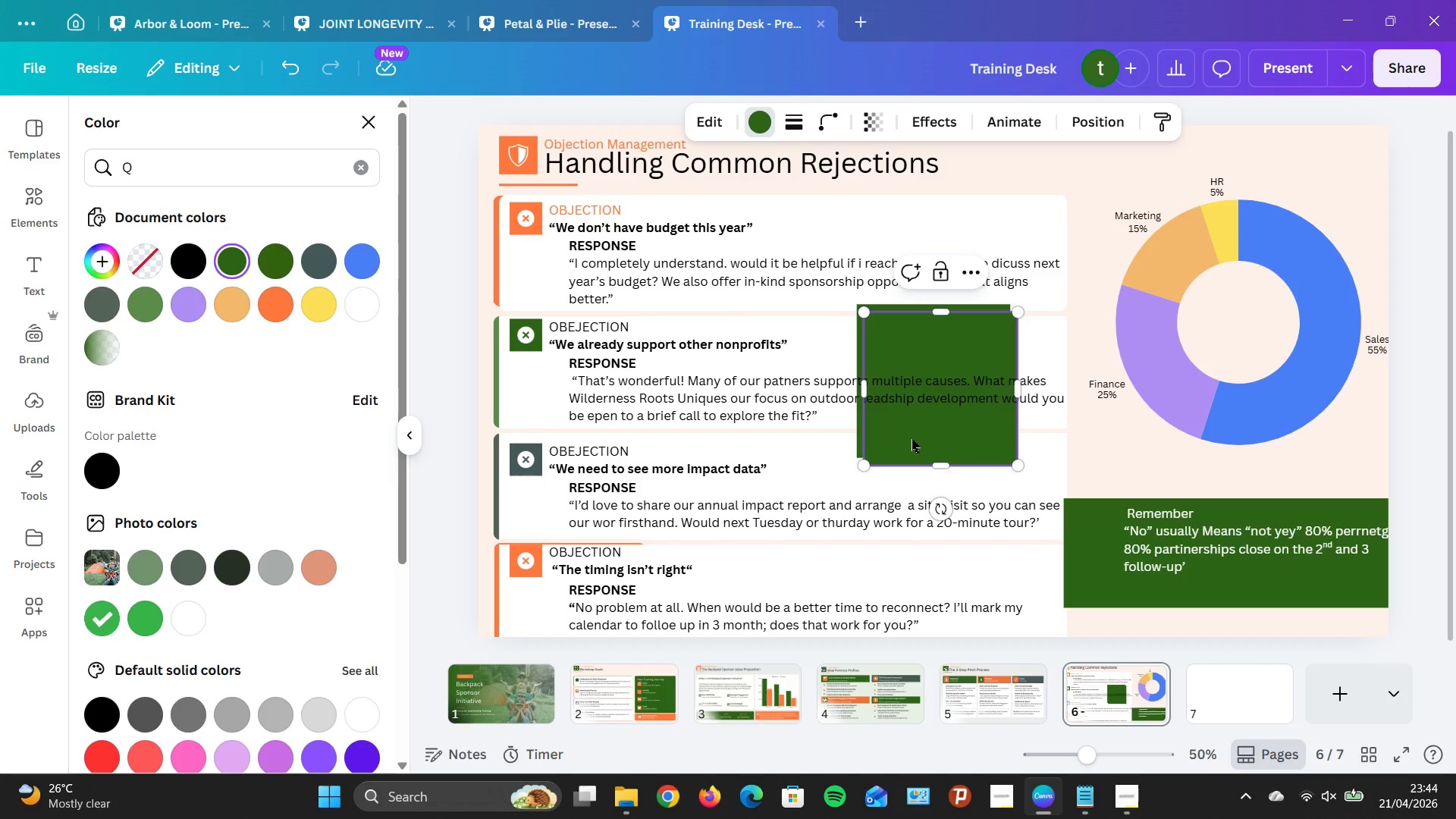 
left_click_drag(start_coordinate=[912, 439], to_coordinate=[1056, 474])
 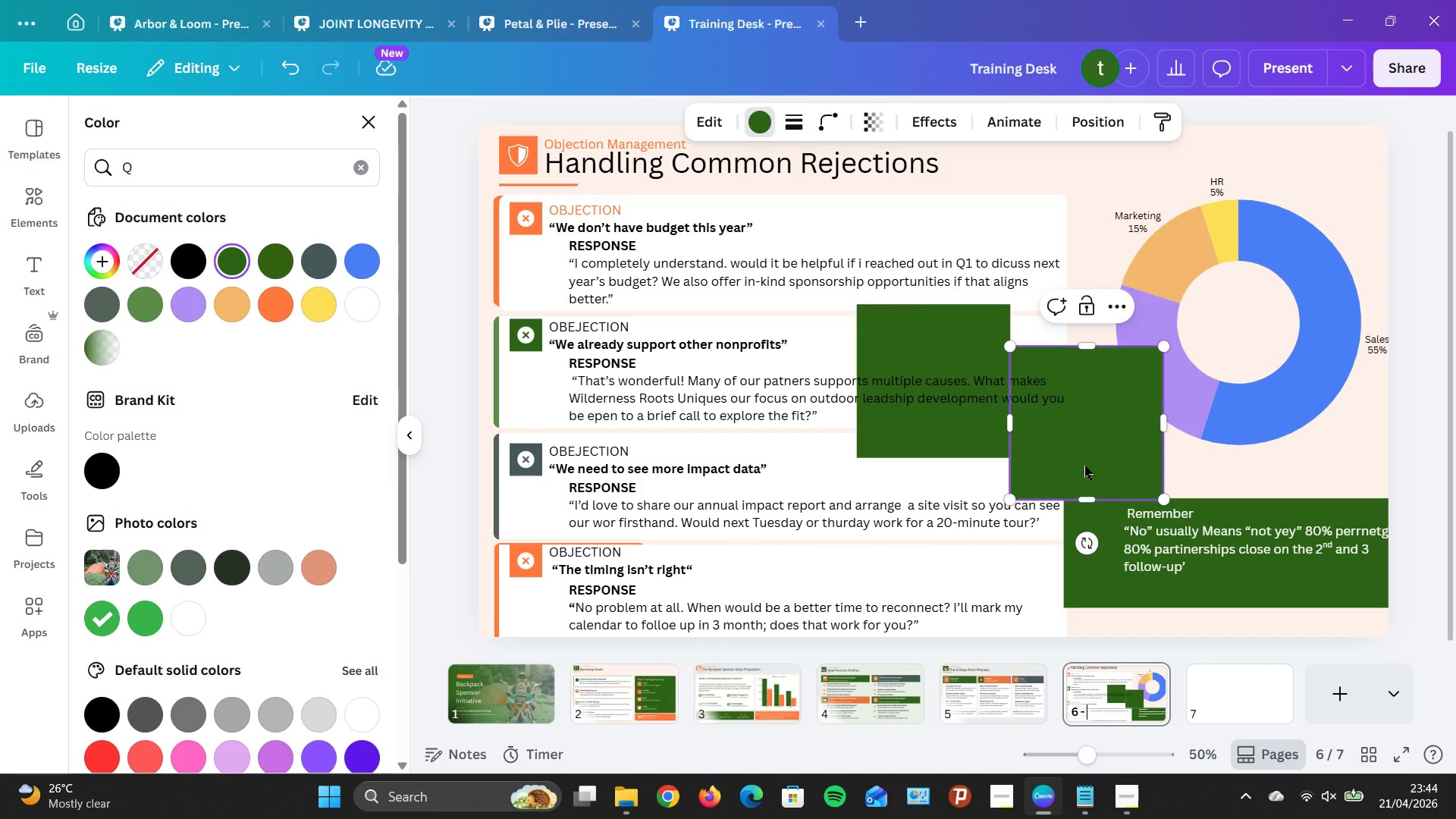 
right_click([1084, 466])
 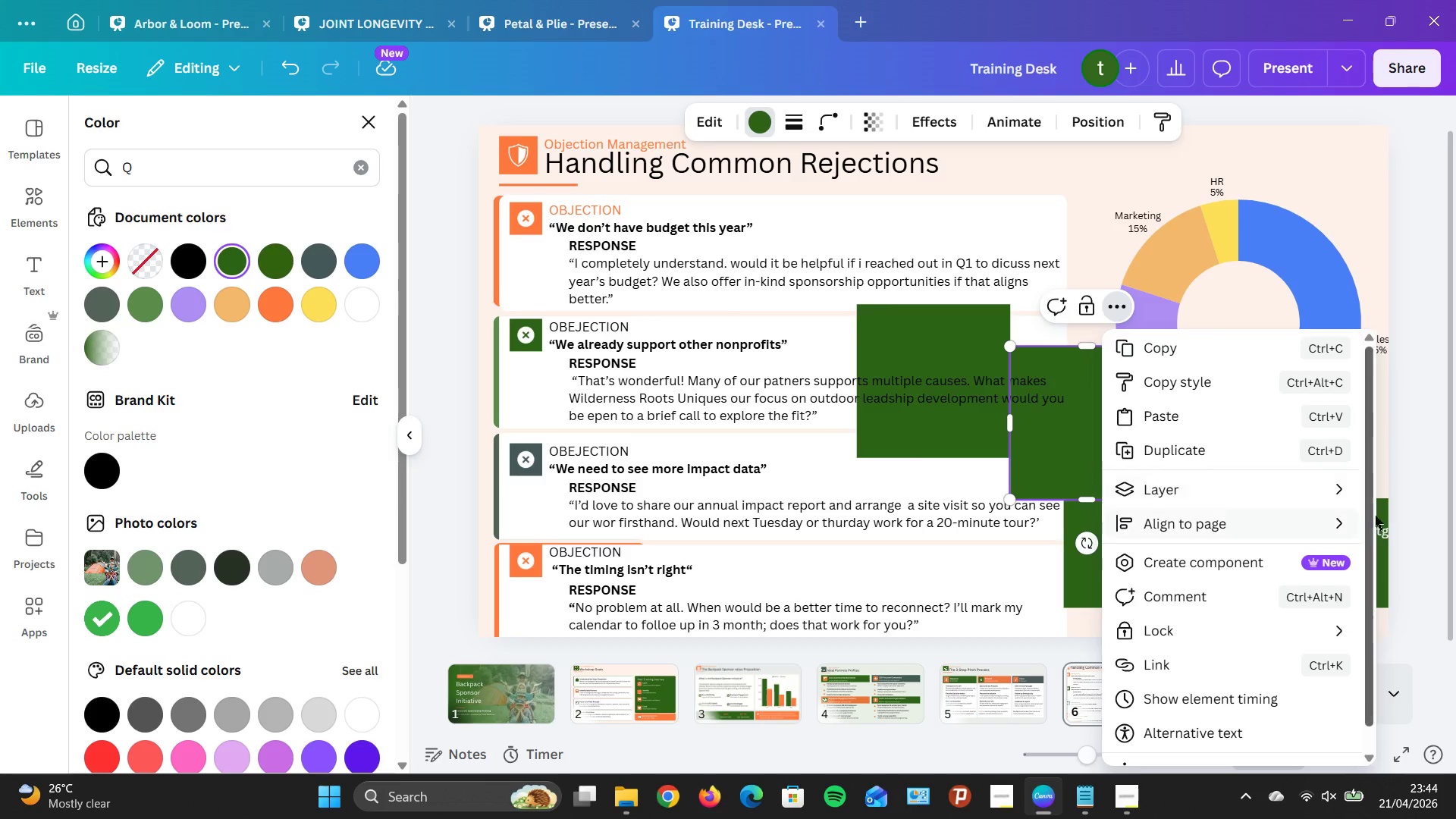 
left_click([1292, 453])
 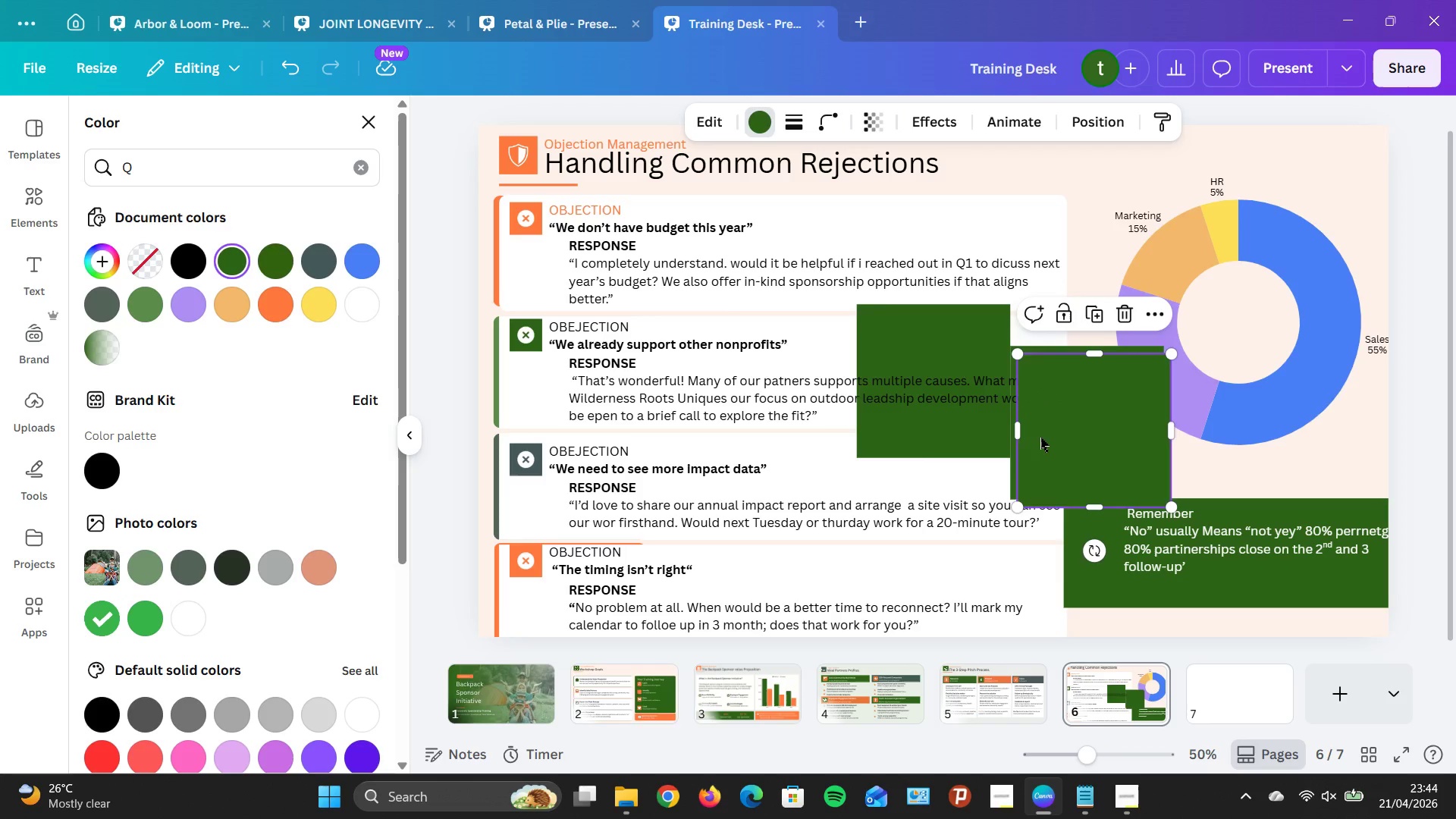 
mouse_move([1059, 428])
 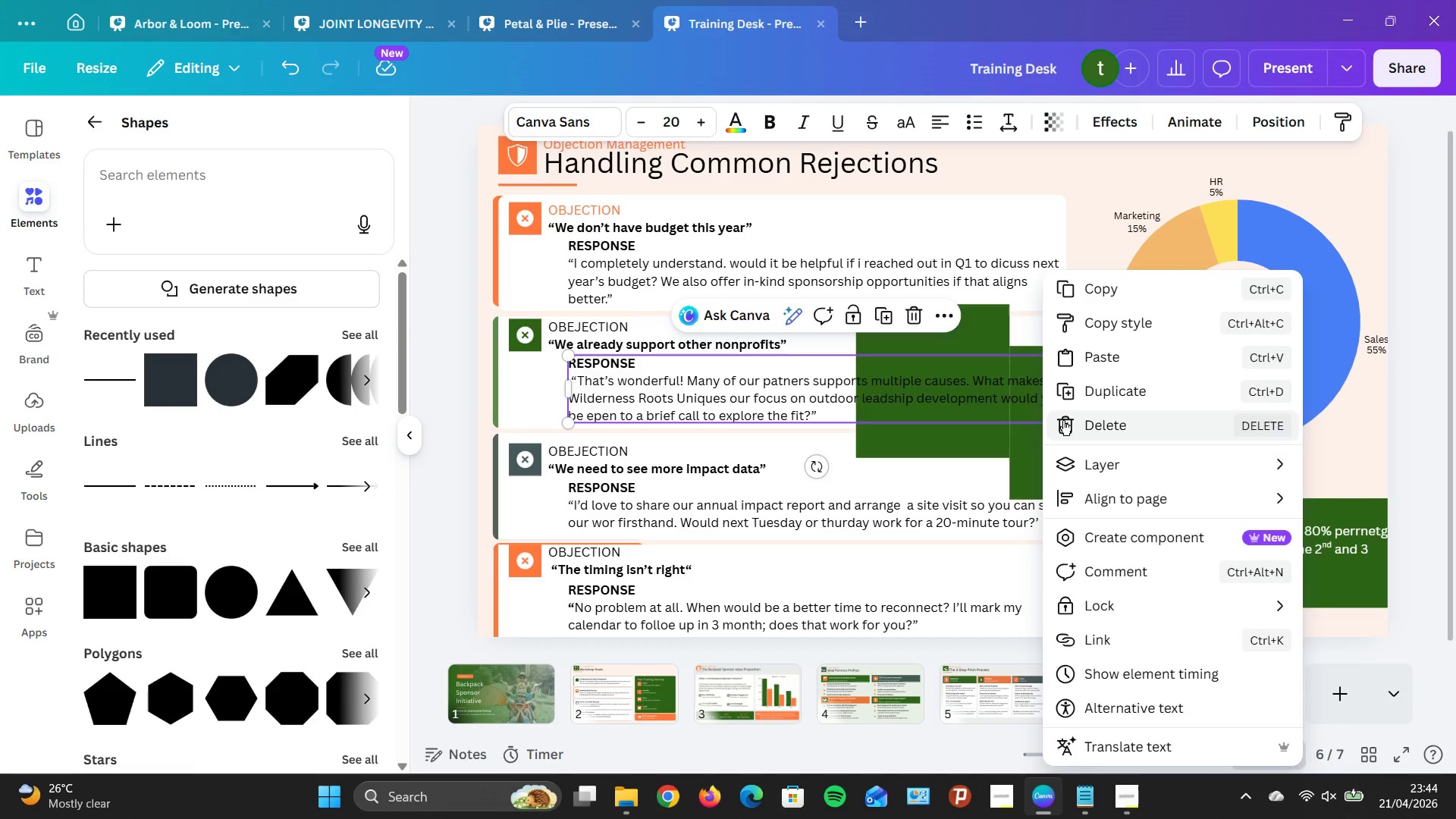 
right_click([1055, 420])
 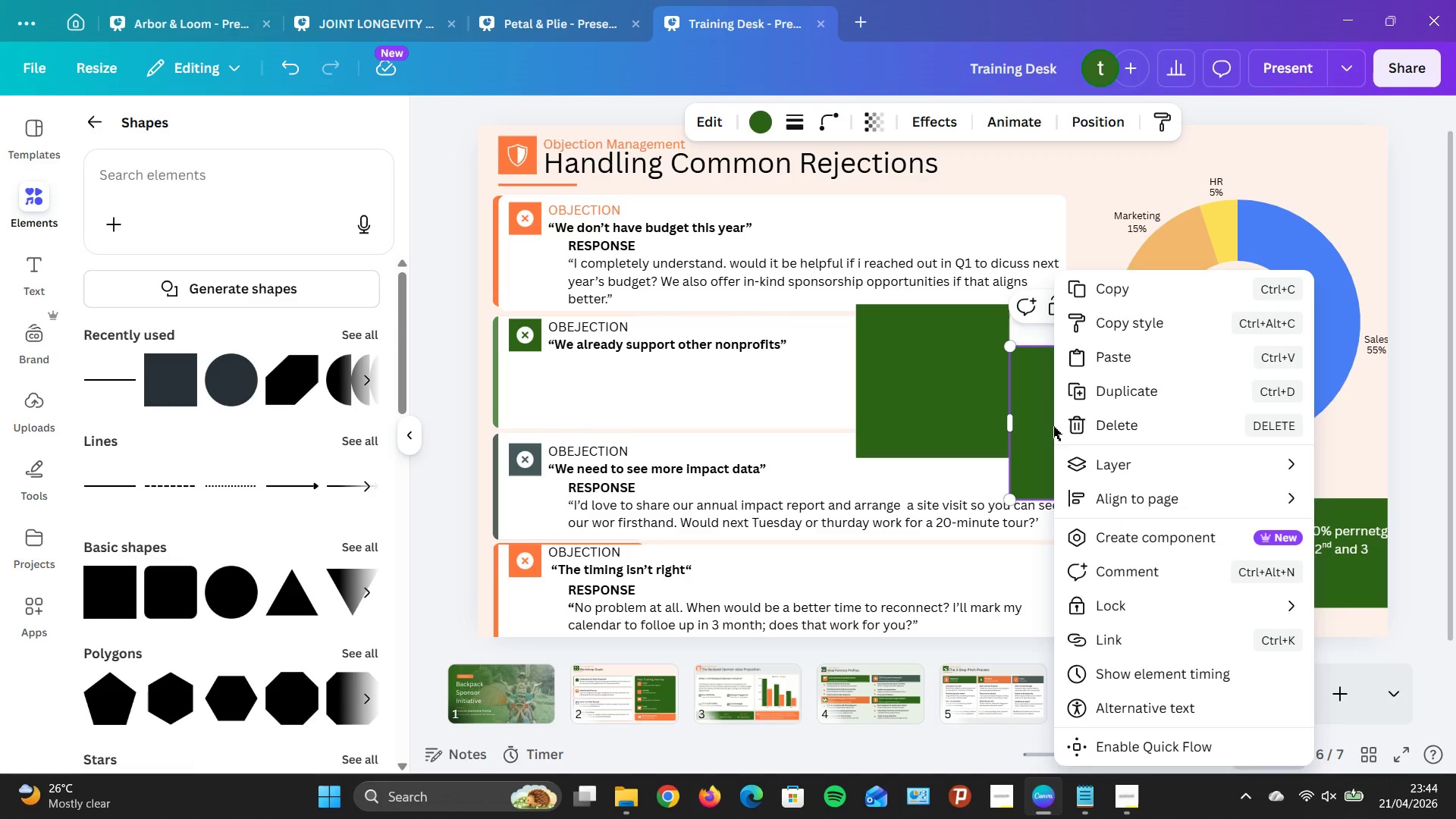 
key(Control+ControlLeft)
 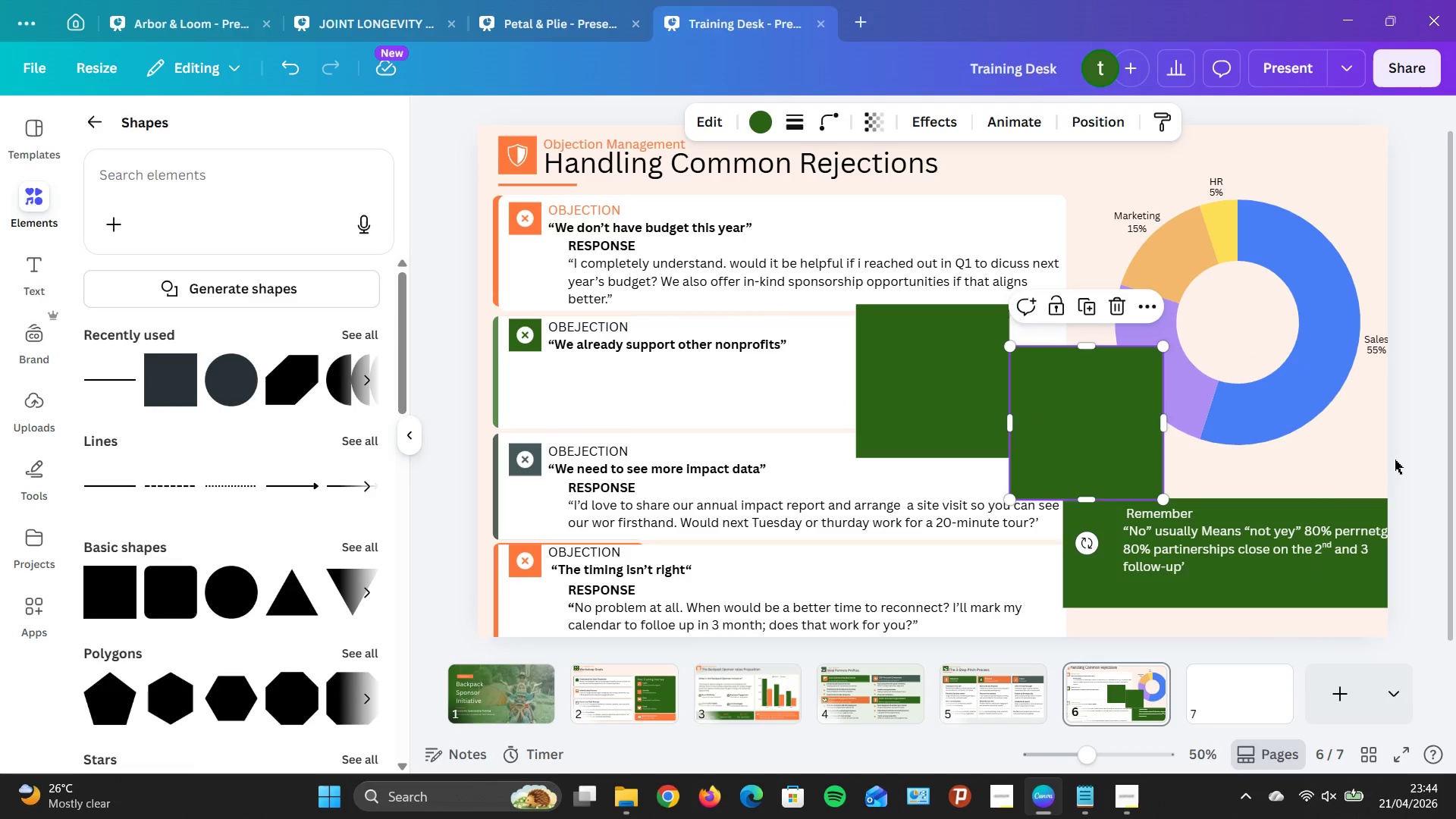 
key(Control+Z)
 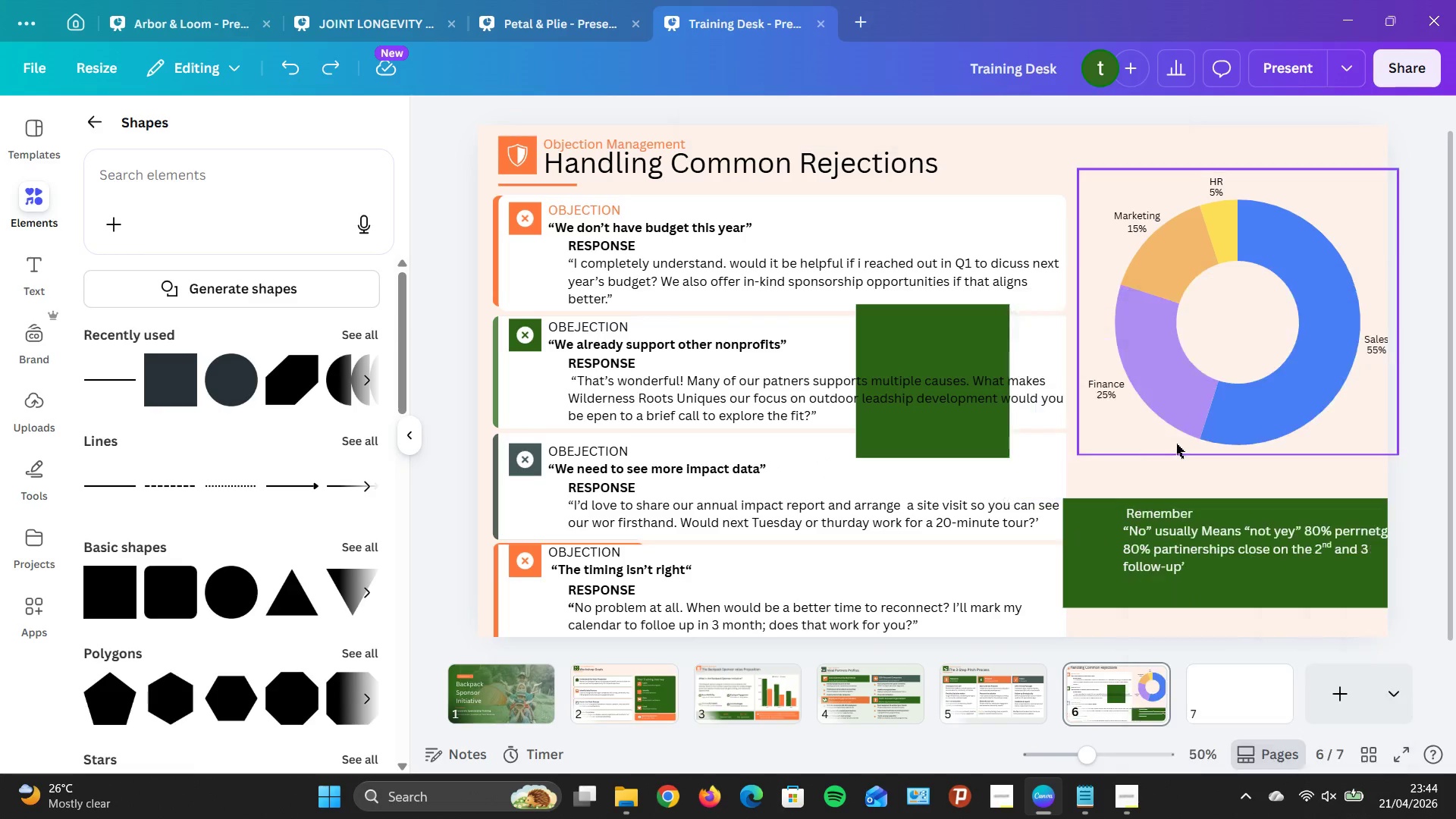 
right_click([966, 443])
 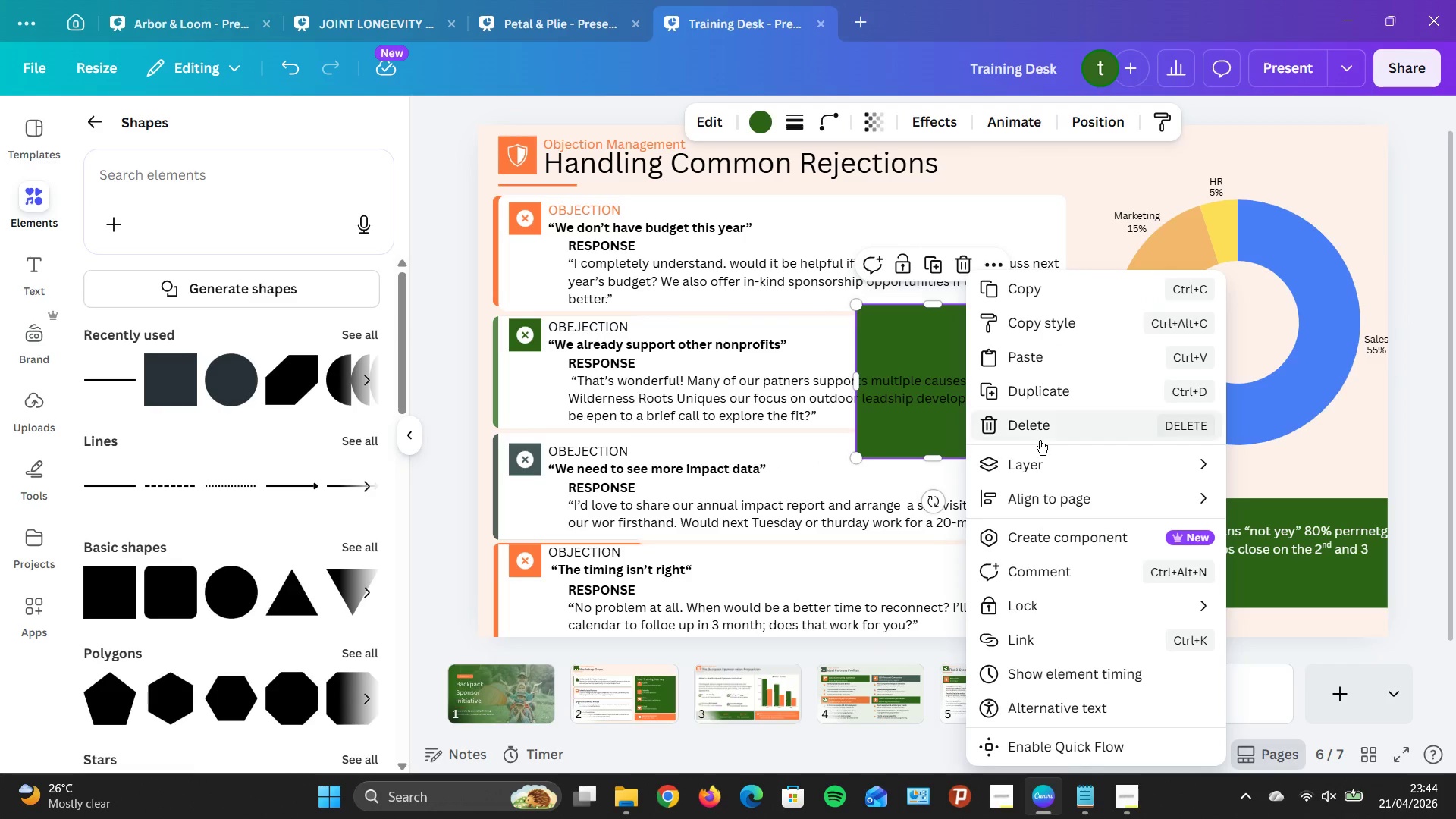 
left_click([1040, 440])
 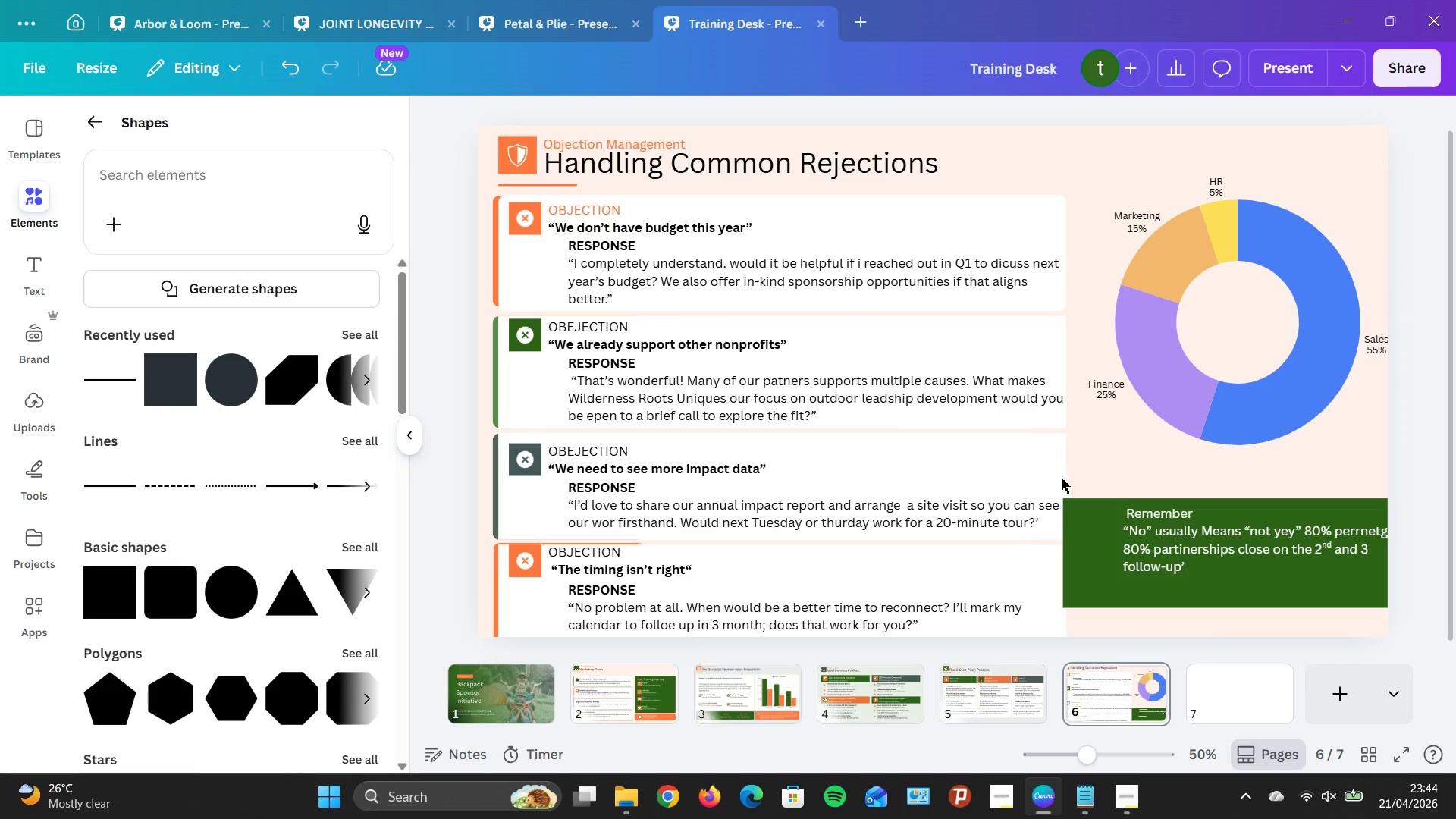 
scroll: coordinate [829, 459], scroll_direction: down, amount: 13.0
 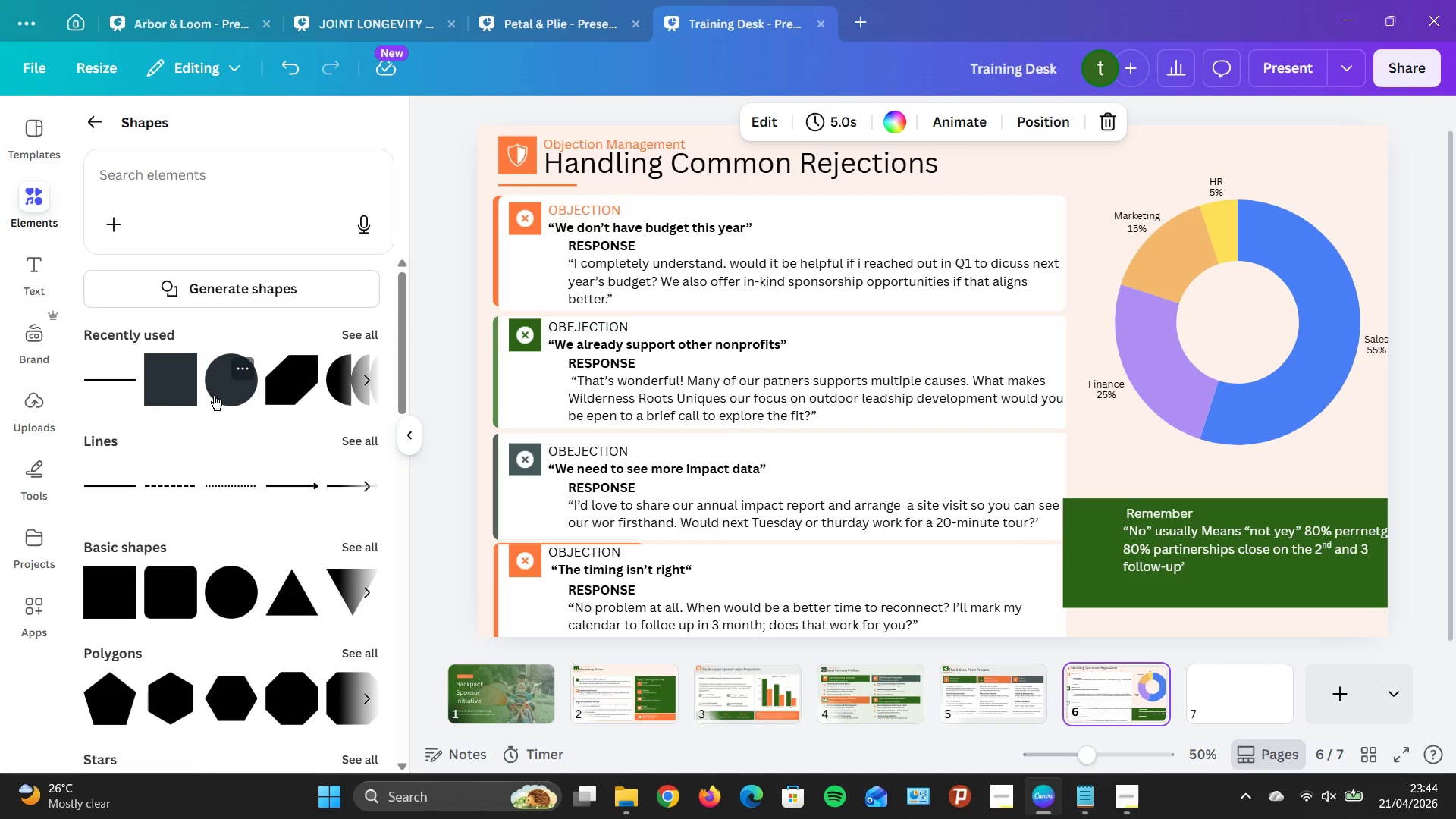 
left_click_drag(start_coordinate=[170, 384], to_coordinate=[1100, 656])
 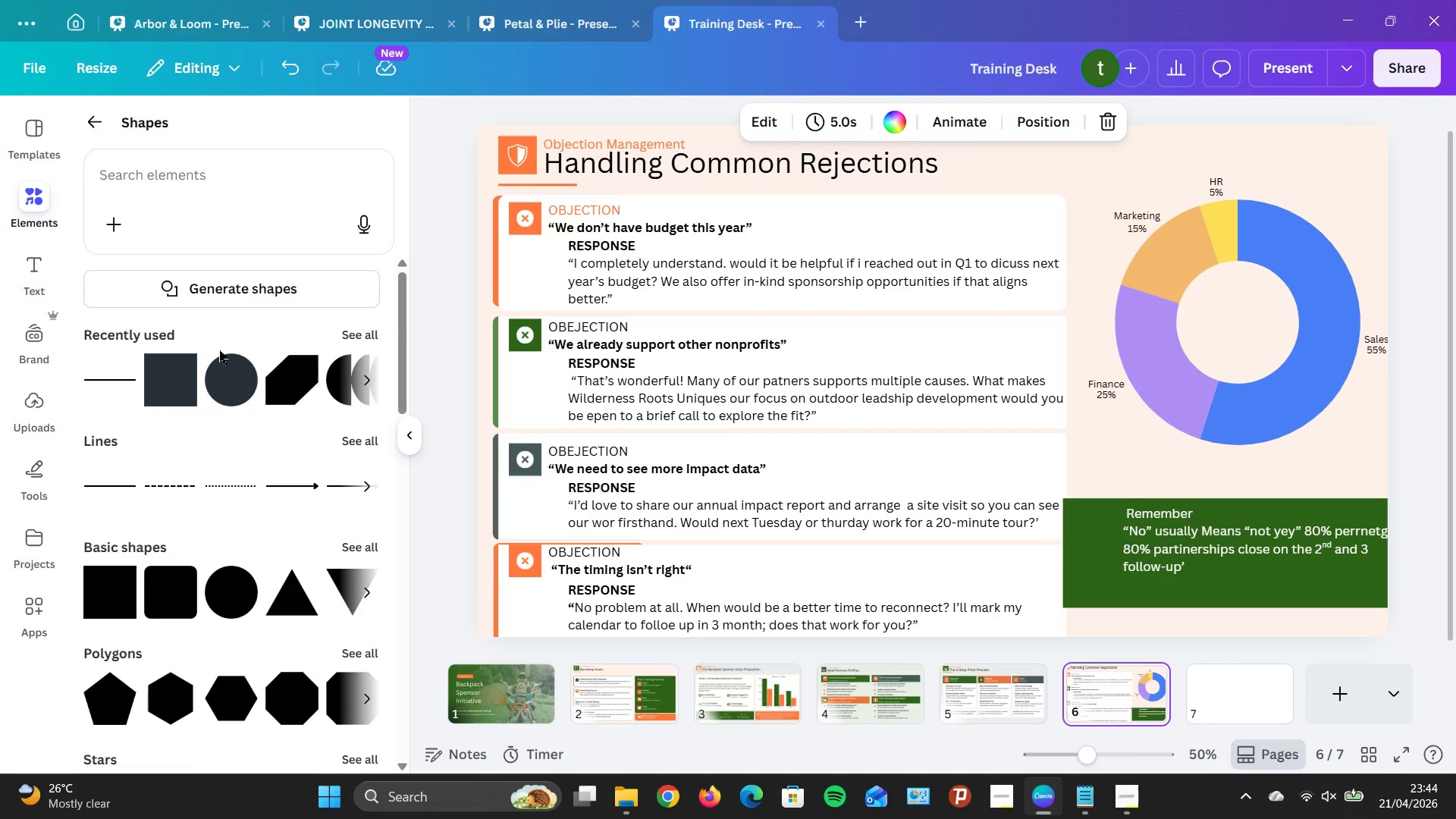 
left_click_drag(start_coordinate=[190, 376], to_coordinate=[1244, 572])
 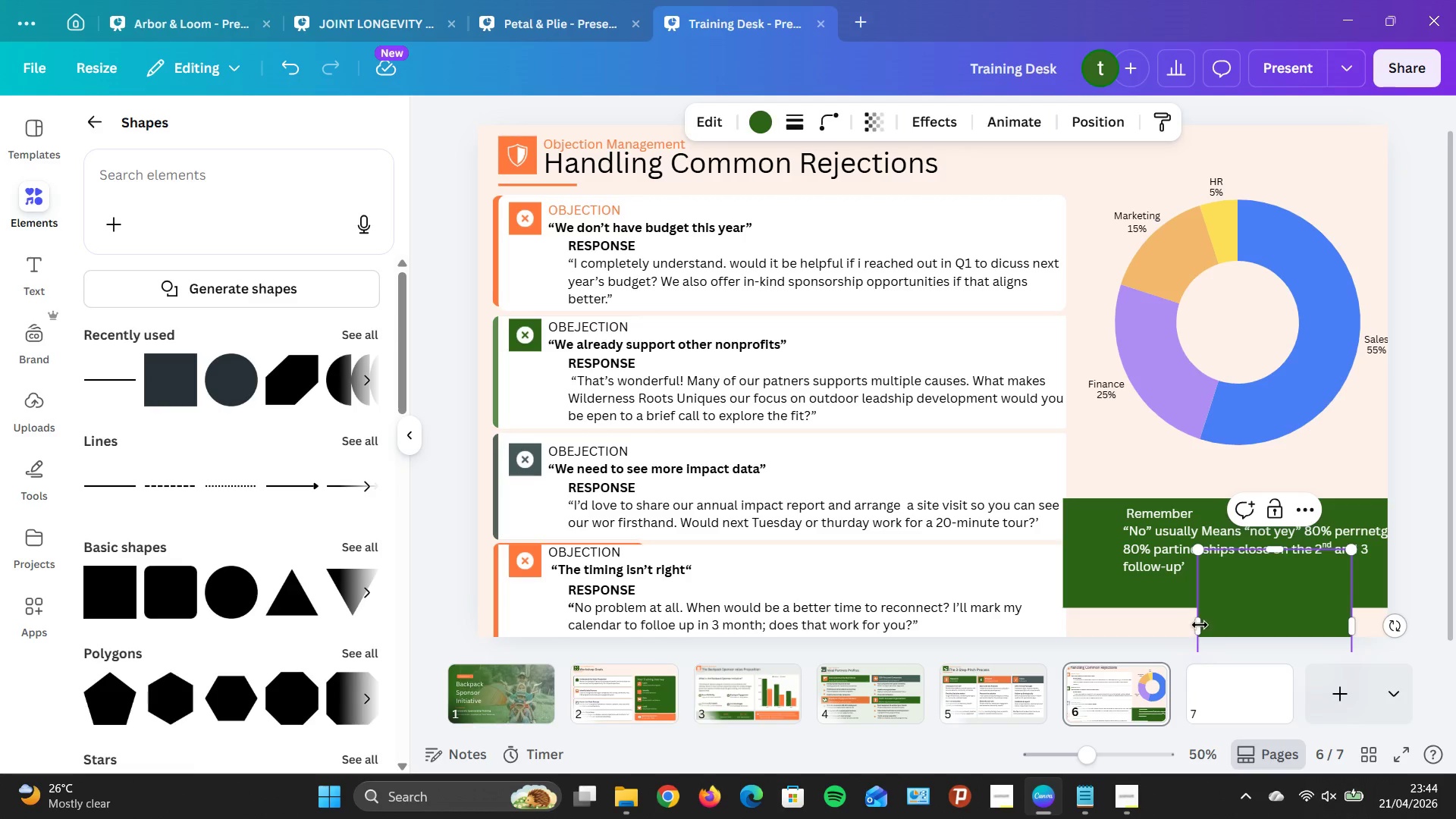 
left_click_drag(start_coordinate=[1199, 627], to_coordinate=[1081, 661])
 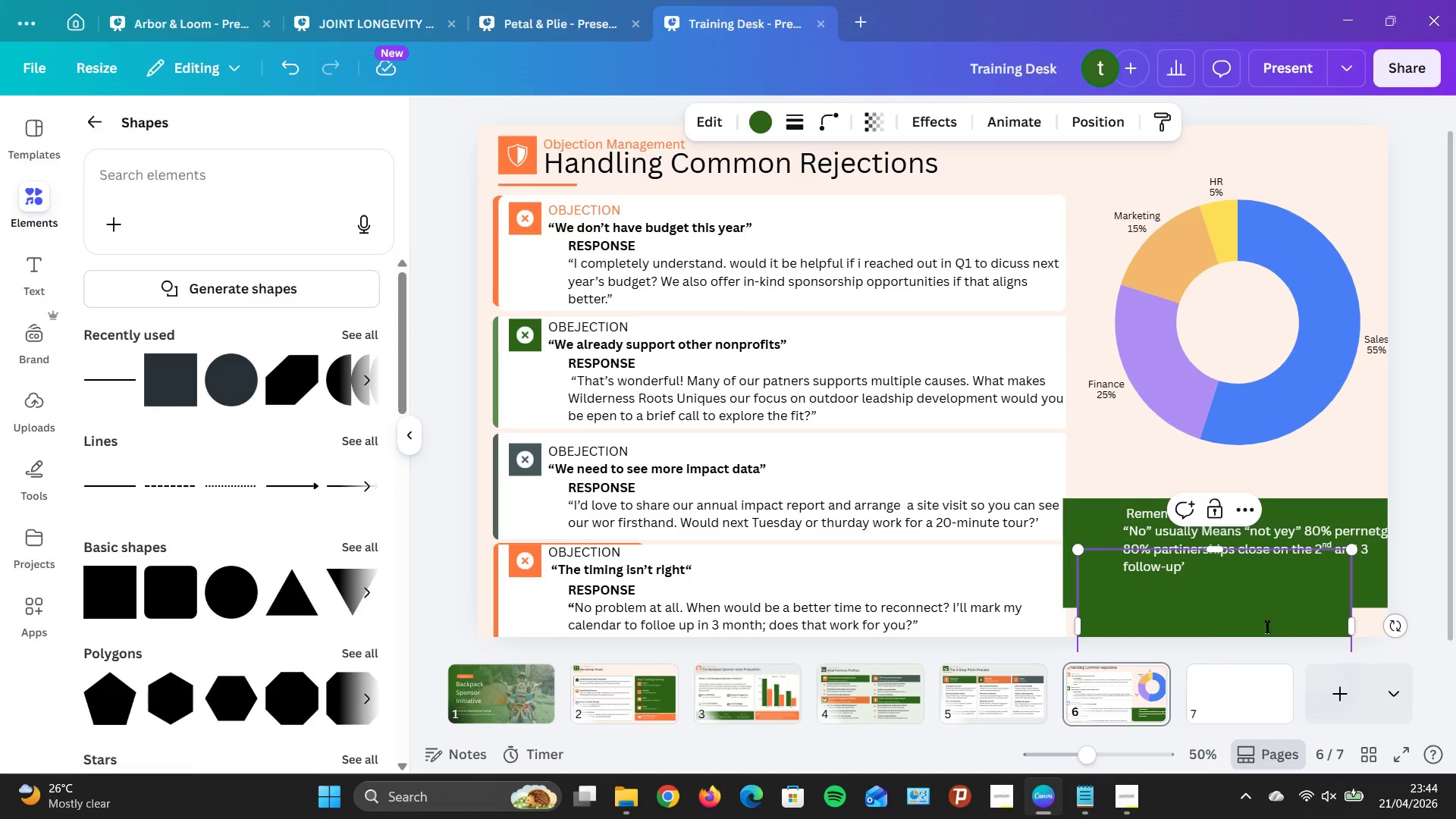 
left_click_drag(start_coordinate=[1266, 625], to_coordinate=[1266, 692])
 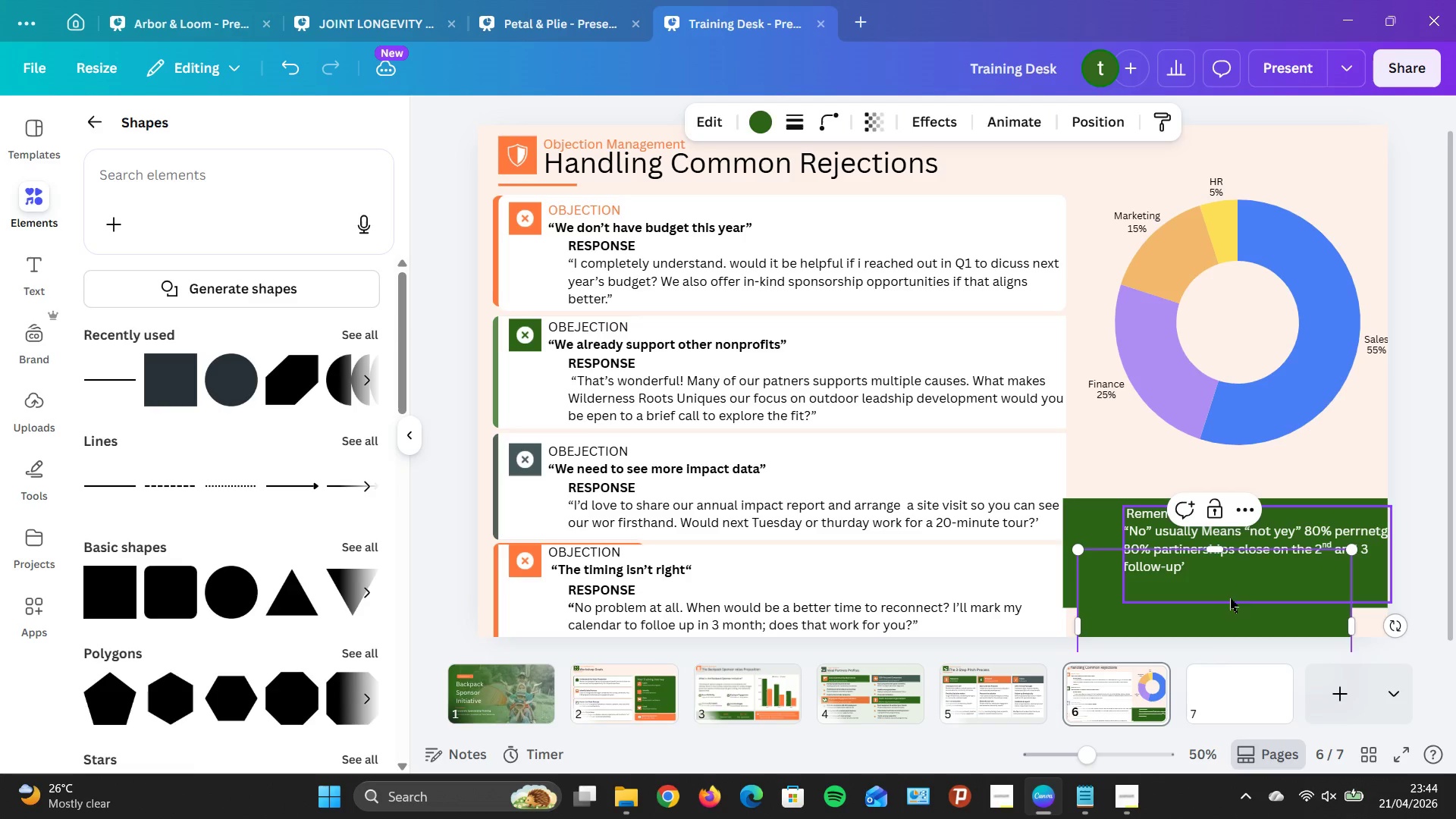 
left_click_drag(start_coordinate=[1230, 598], to_coordinate=[1235, 633])
 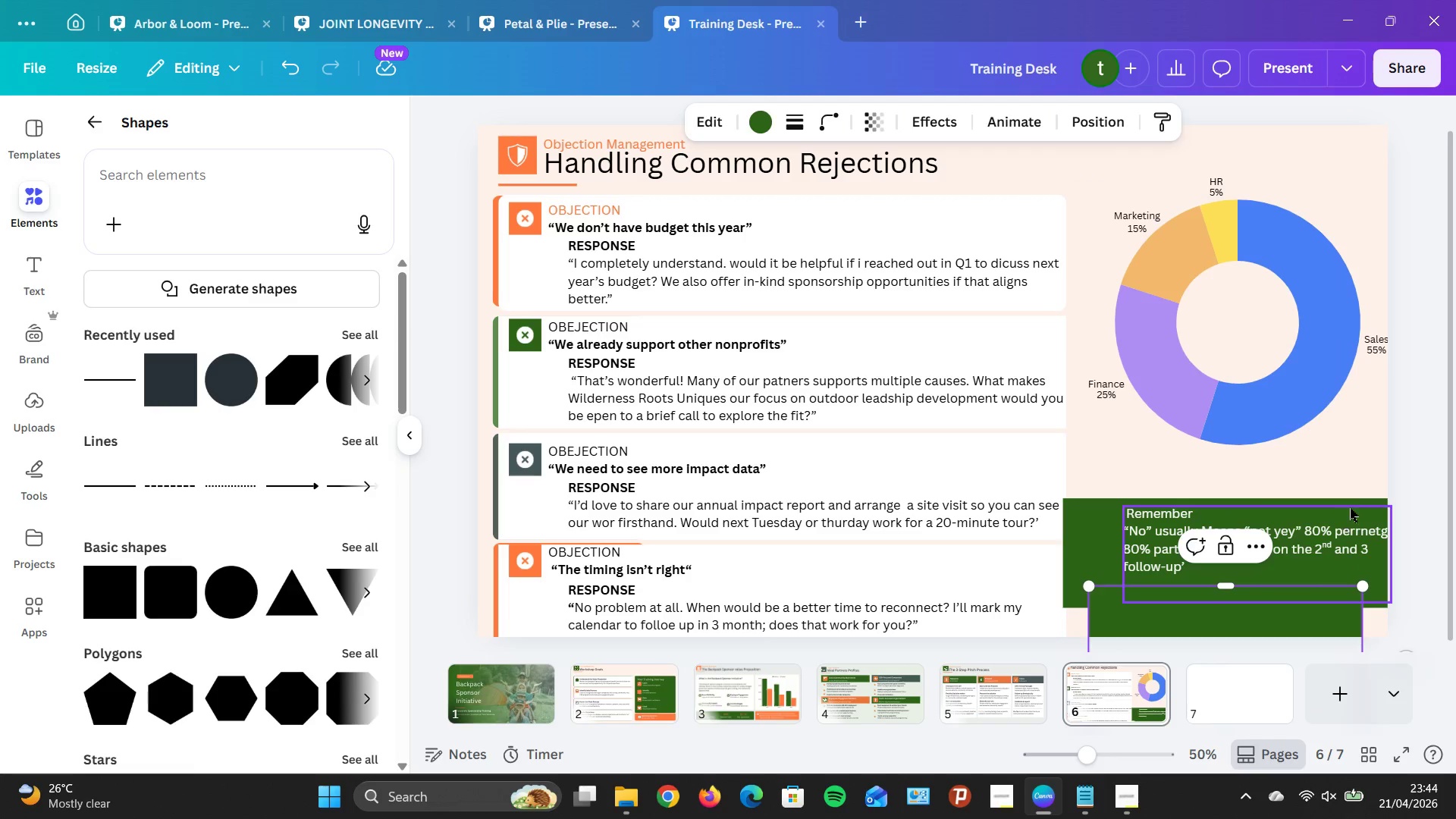 
left_click([1352, 504])
 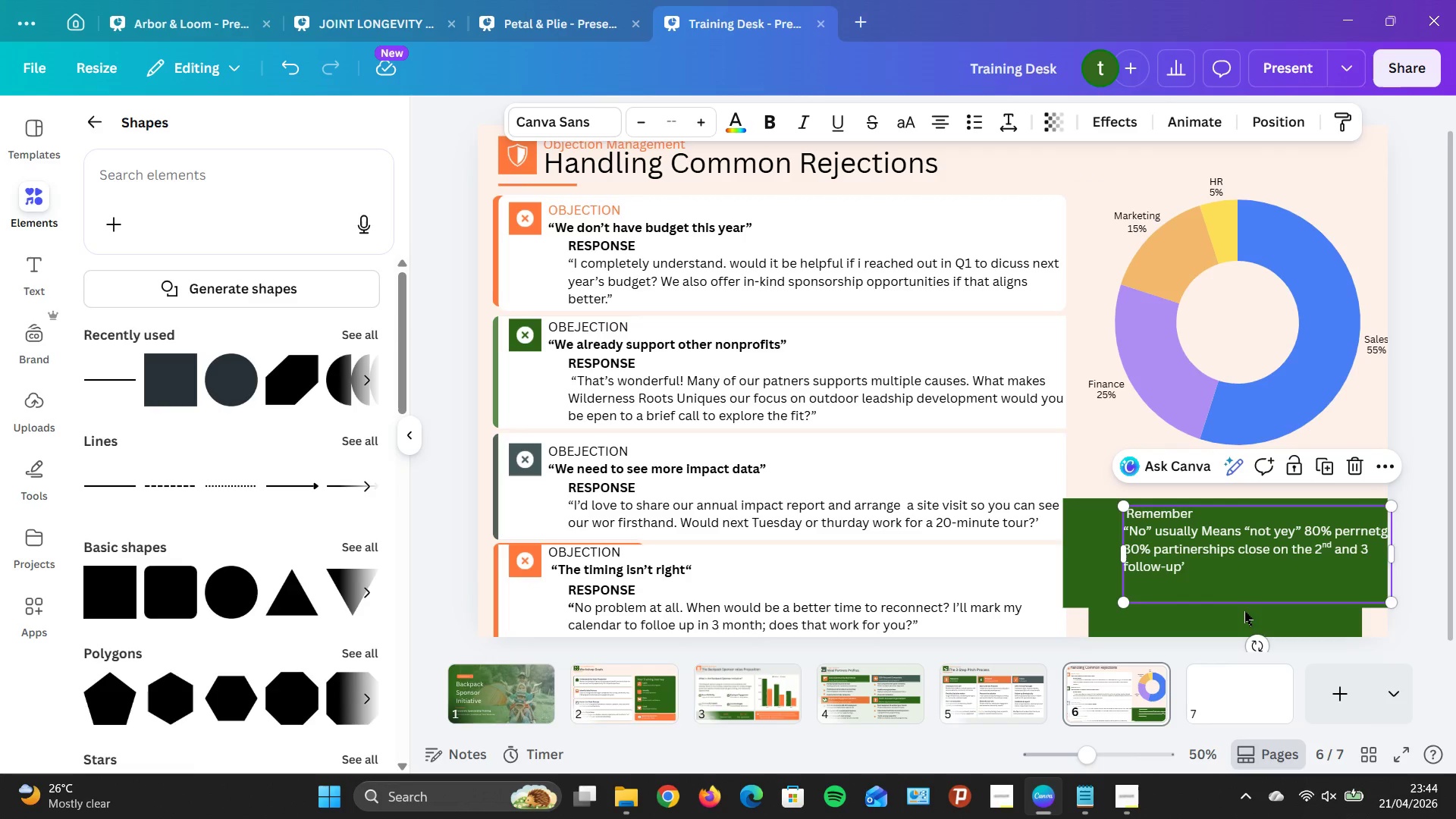 
left_click_drag(start_coordinate=[1244, 612], to_coordinate=[1247, 652])
 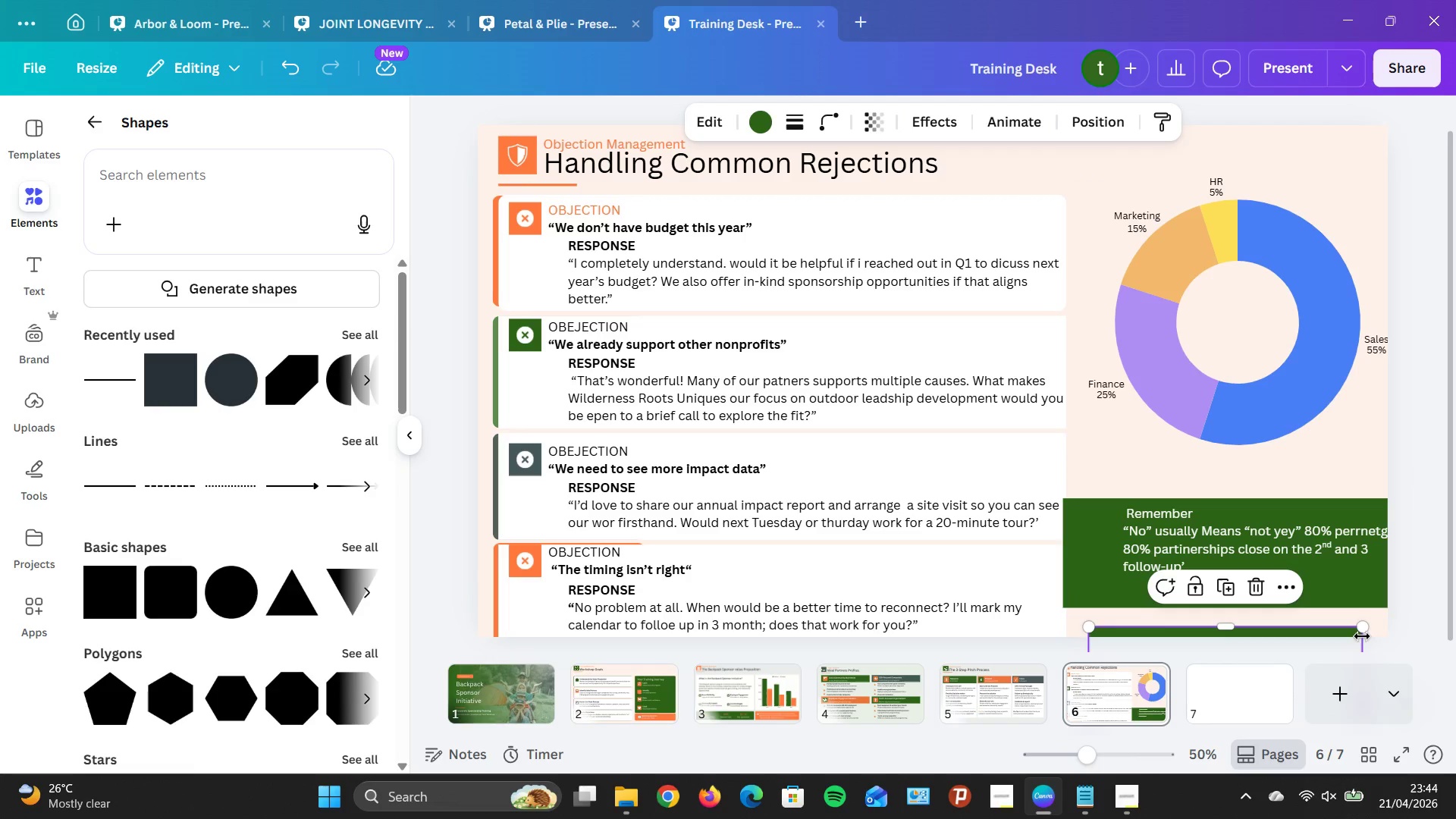 
left_click_drag(start_coordinate=[1362, 636], to_coordinate=[1382, 636])
 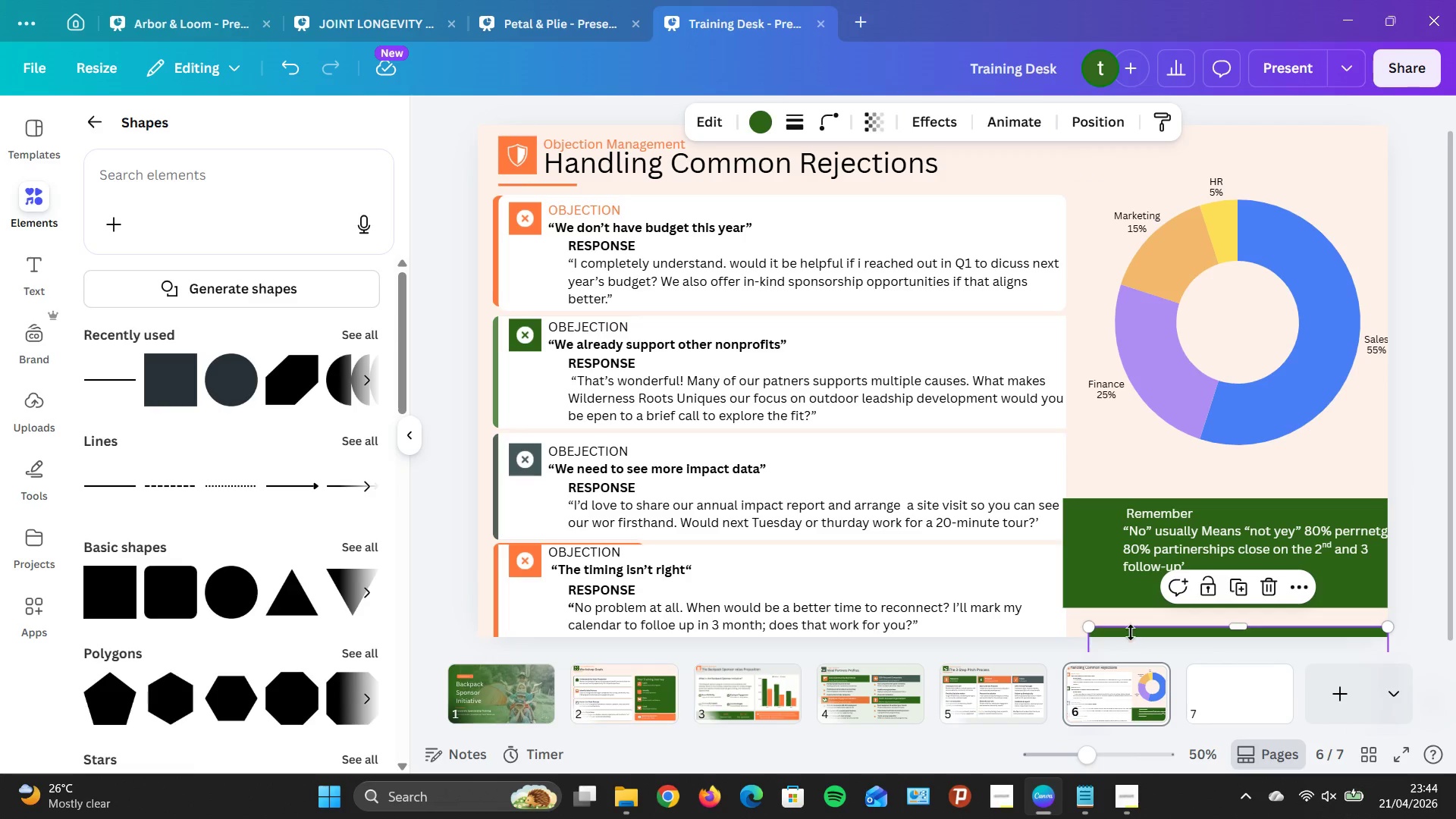 
left_click_drag(start_coordinate=[1131, 631], to_coordinate=[1130, 623])
 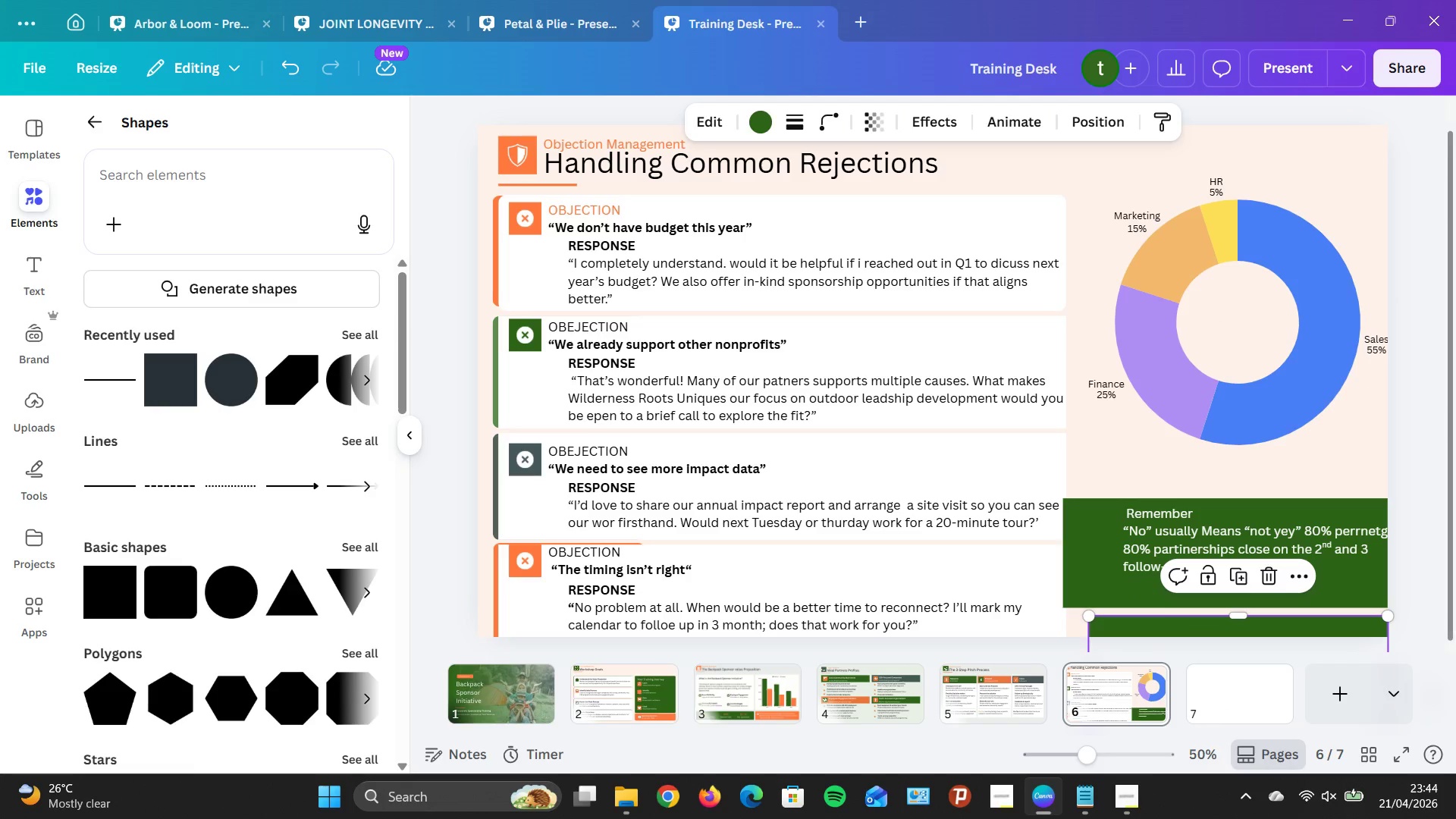 
left_click([1207, 622])
 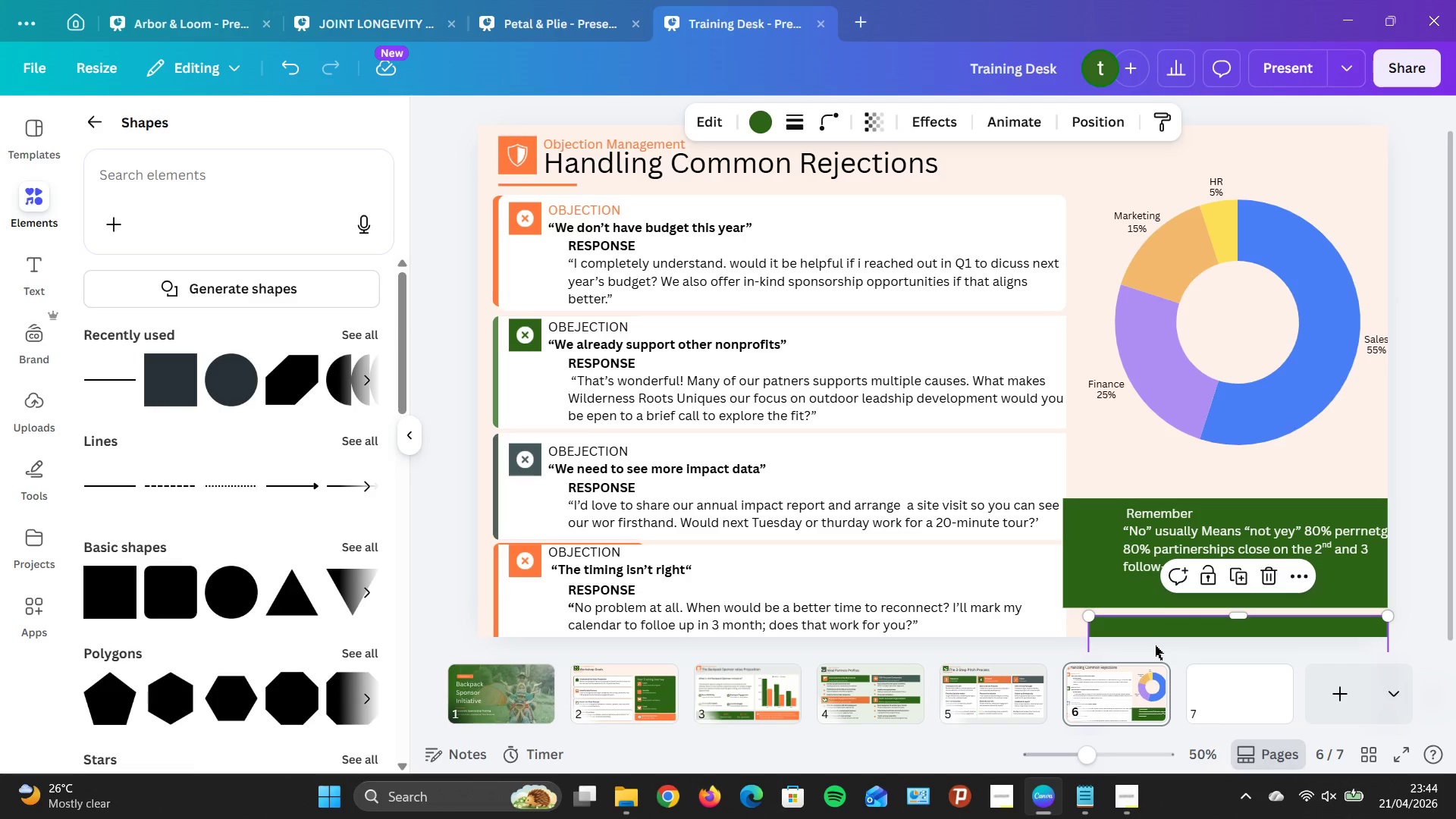 
left_click([1156, 645])
 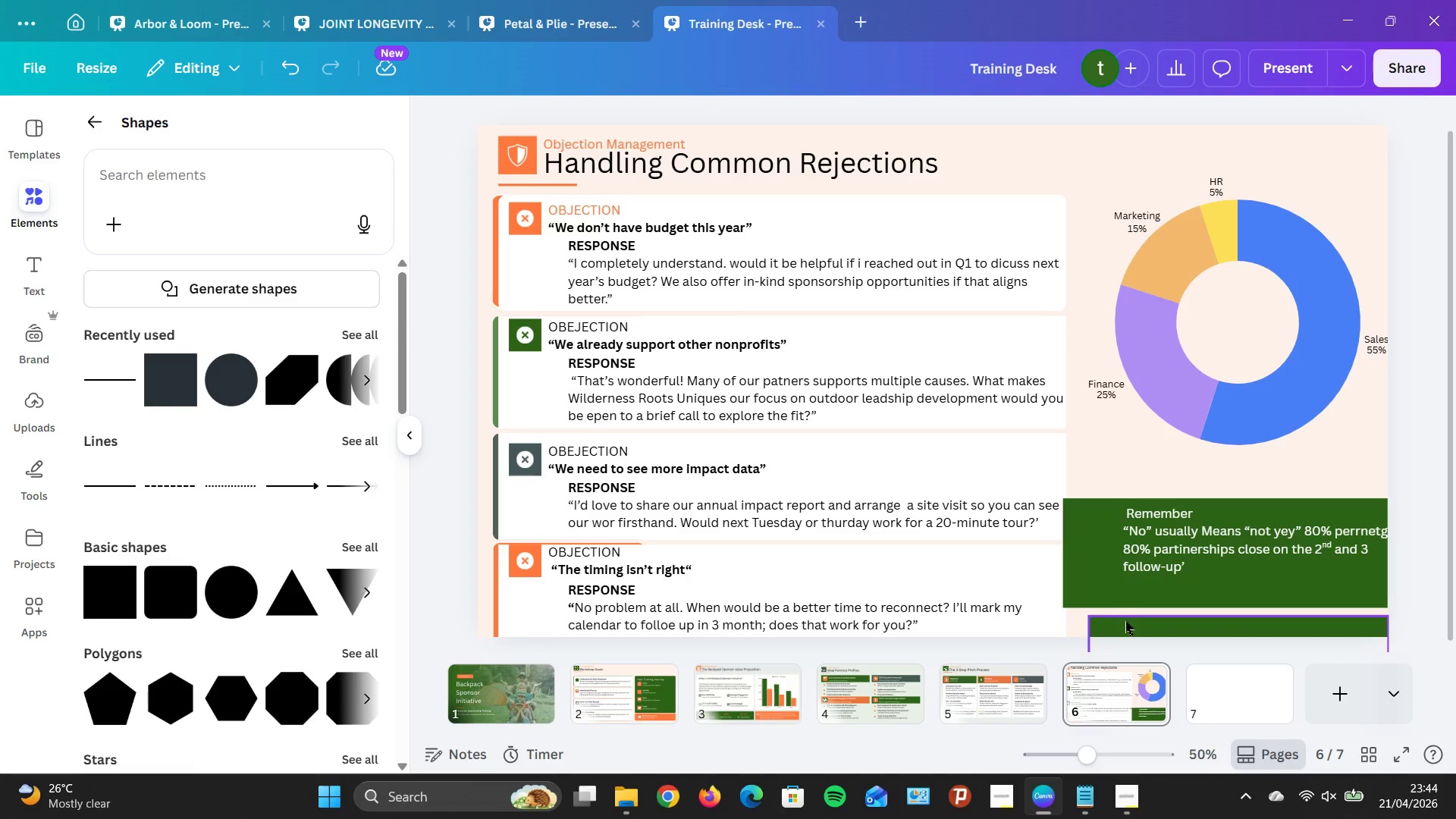 
left_click([1117, 572])
 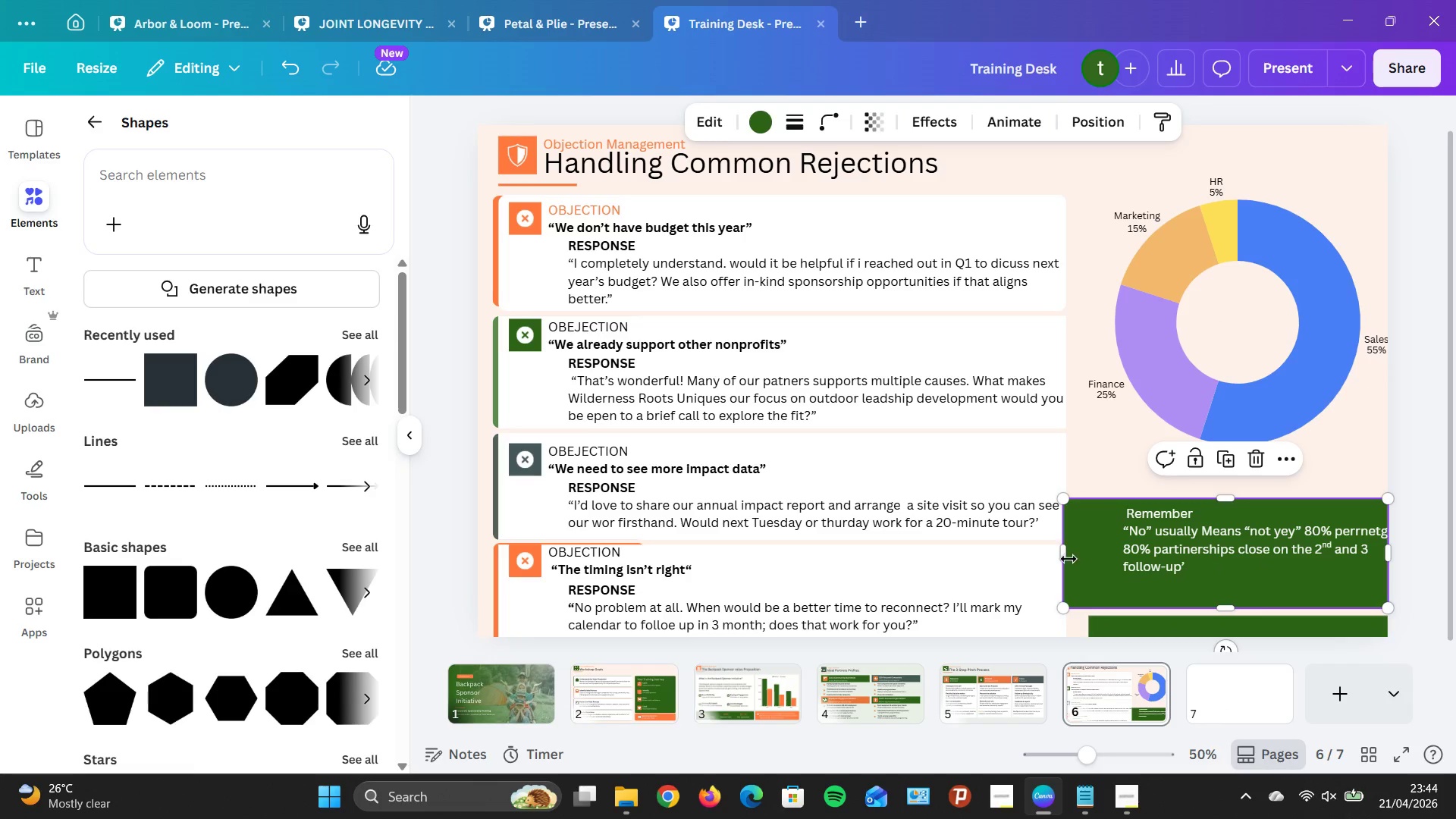 
left_click_drag(start_coordinate=[1064, 555], to_coordinate=[1089, 556])
 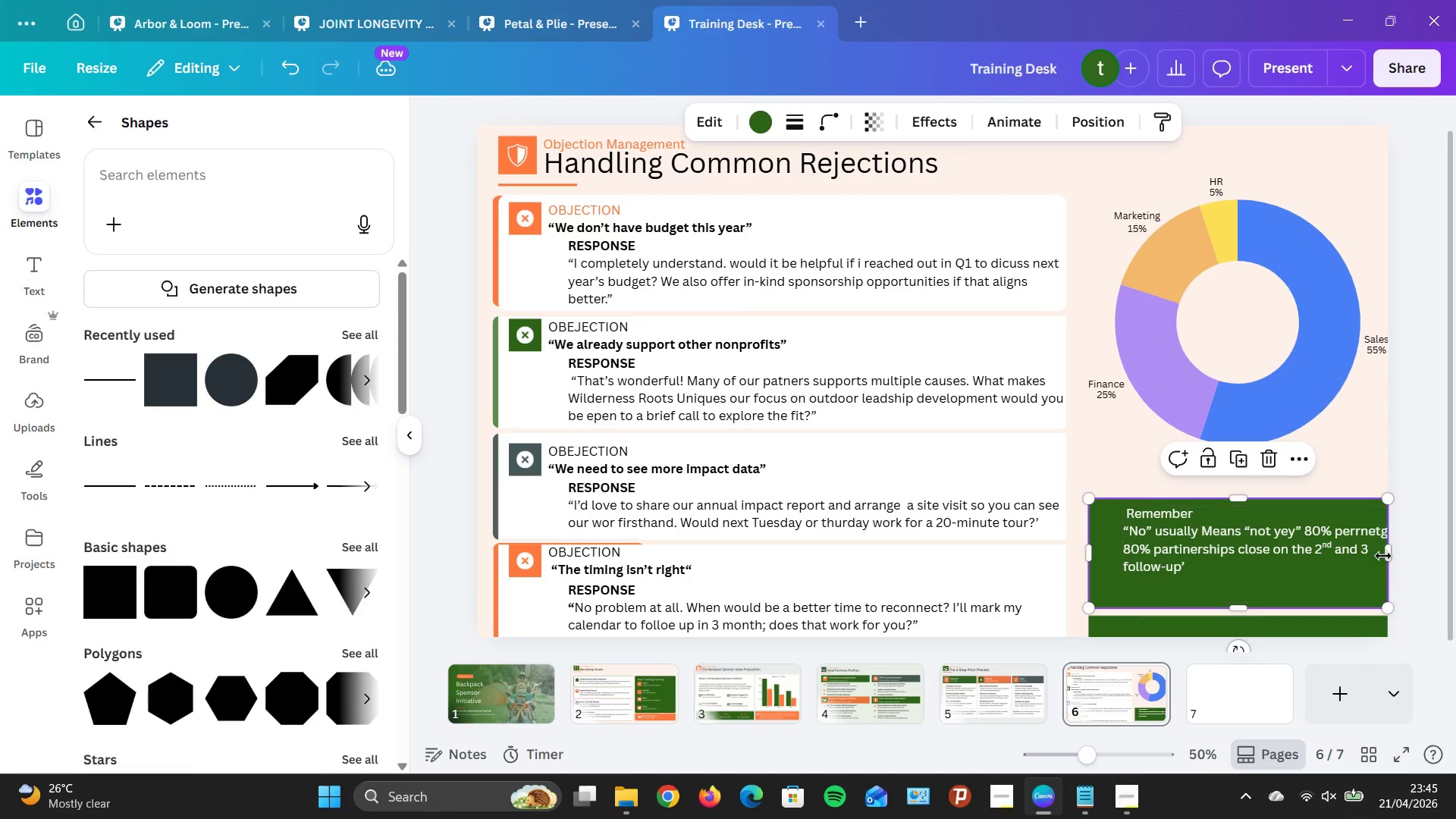 
left_click_drag(start_coordinate=[1393, 550], to_coordinate=[1380, 564])
 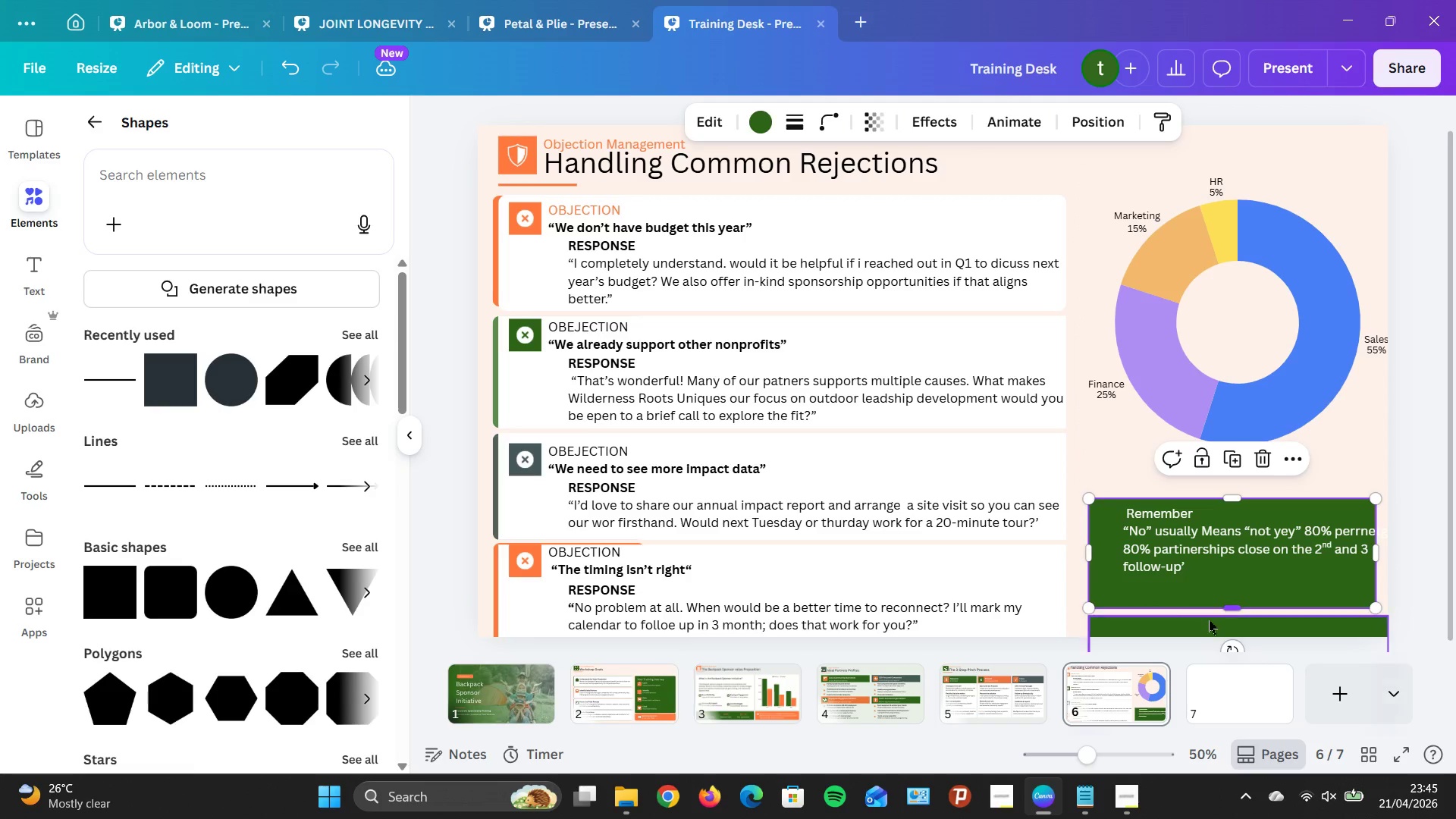 
left_click([1209, 620])
 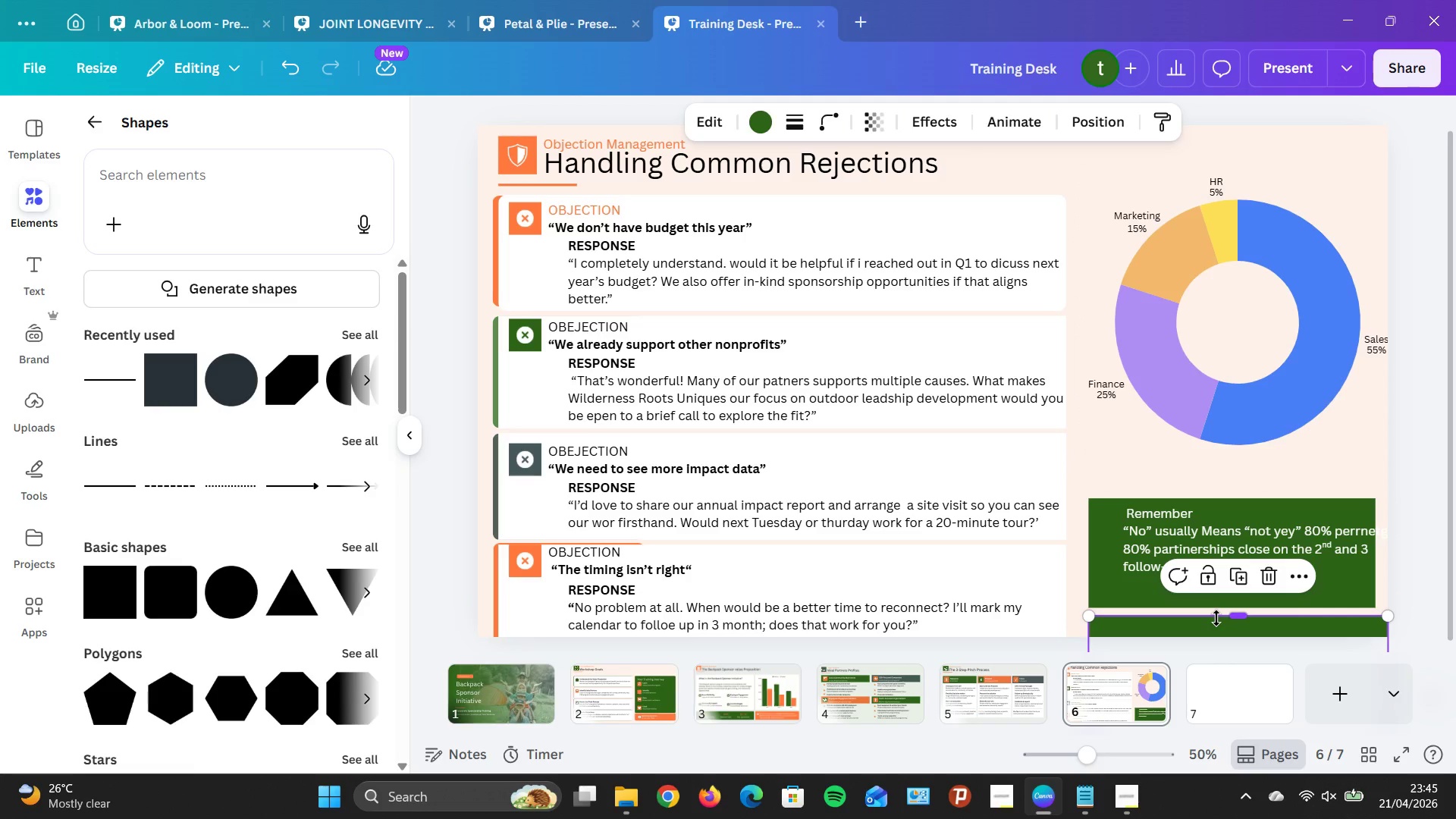 
wait(5.75)
 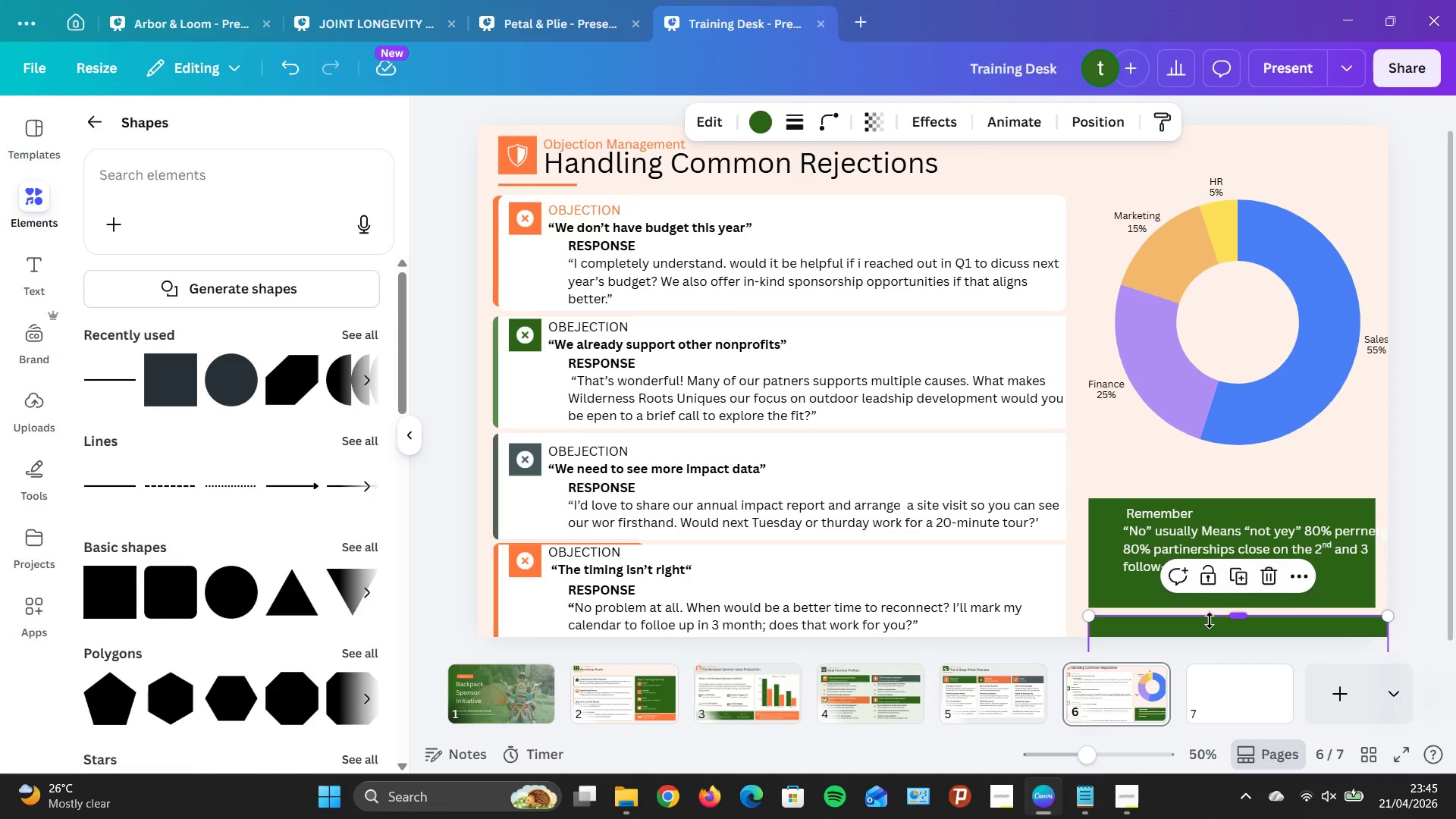 
left_click([1158, 607])
 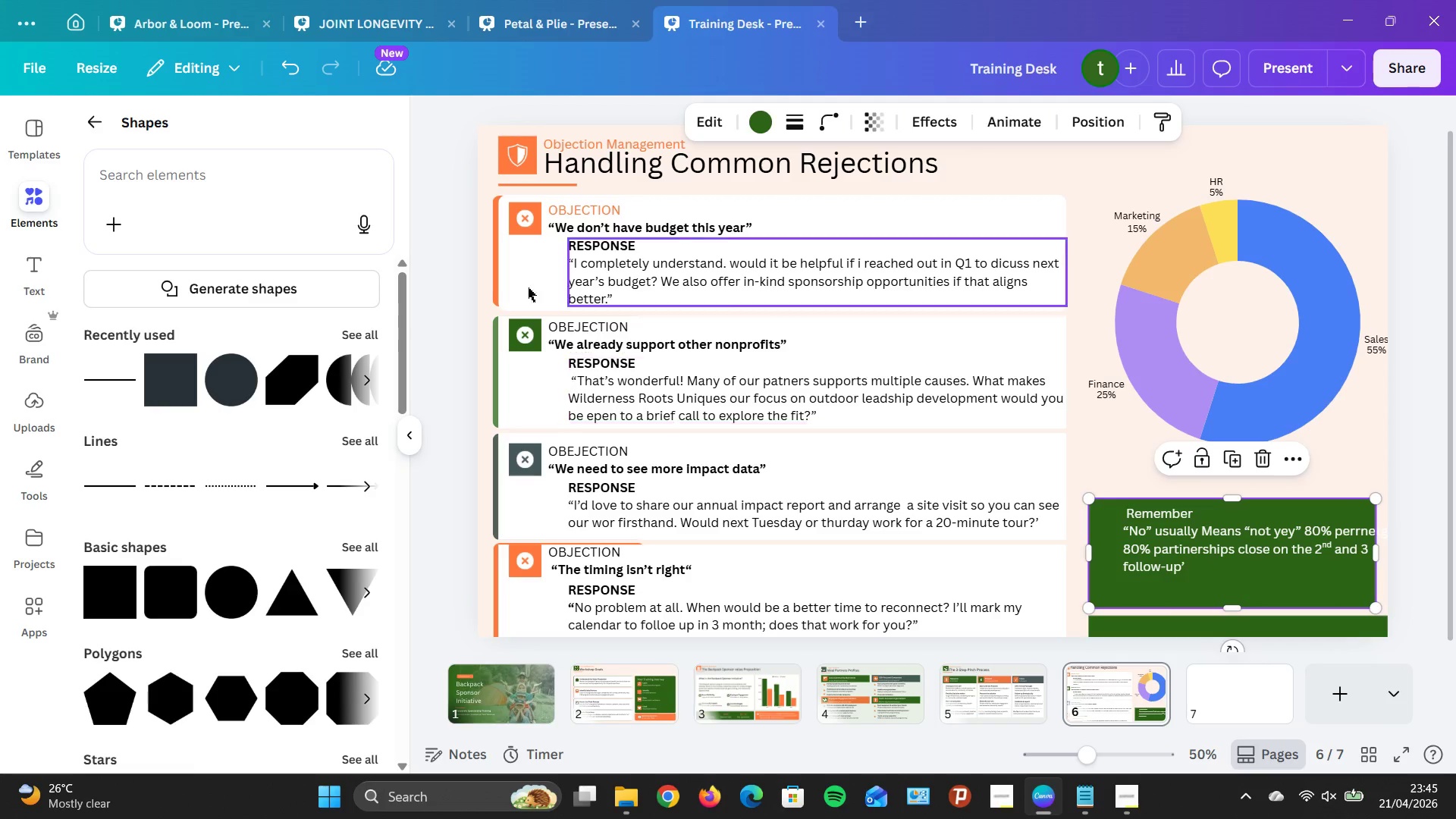 
left_click([245, 198])
 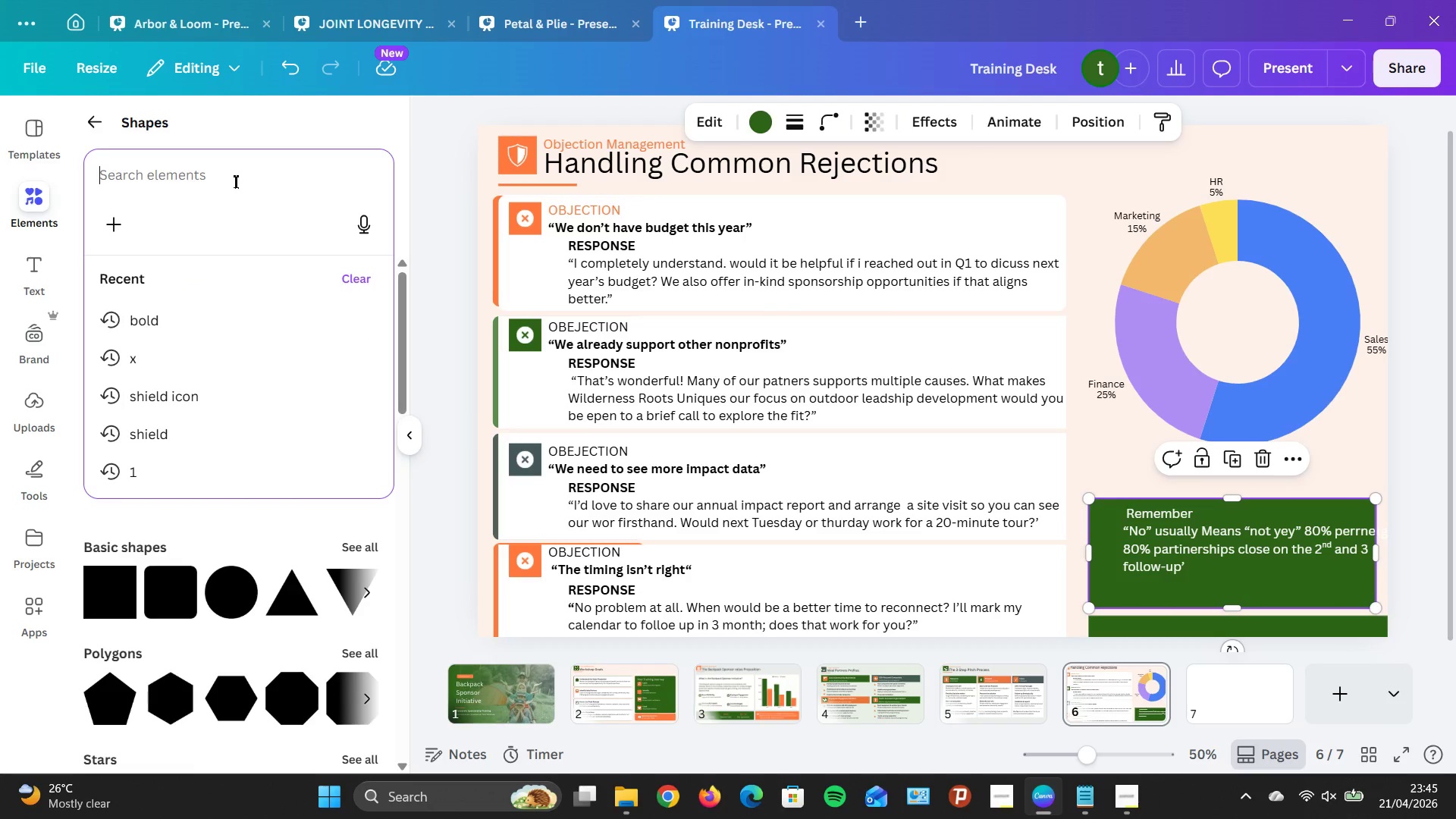 
type(li)
 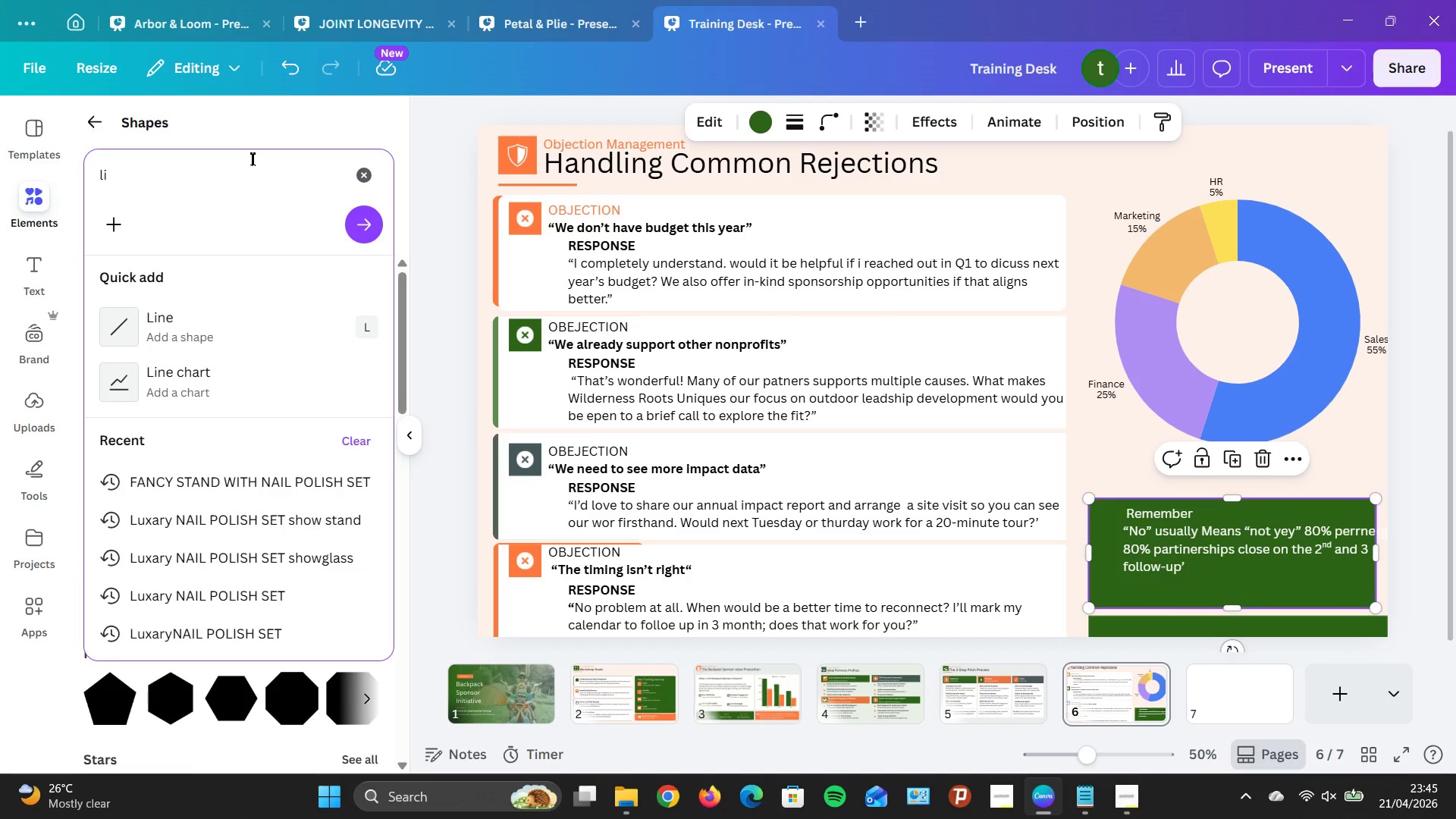 
type(jy)
 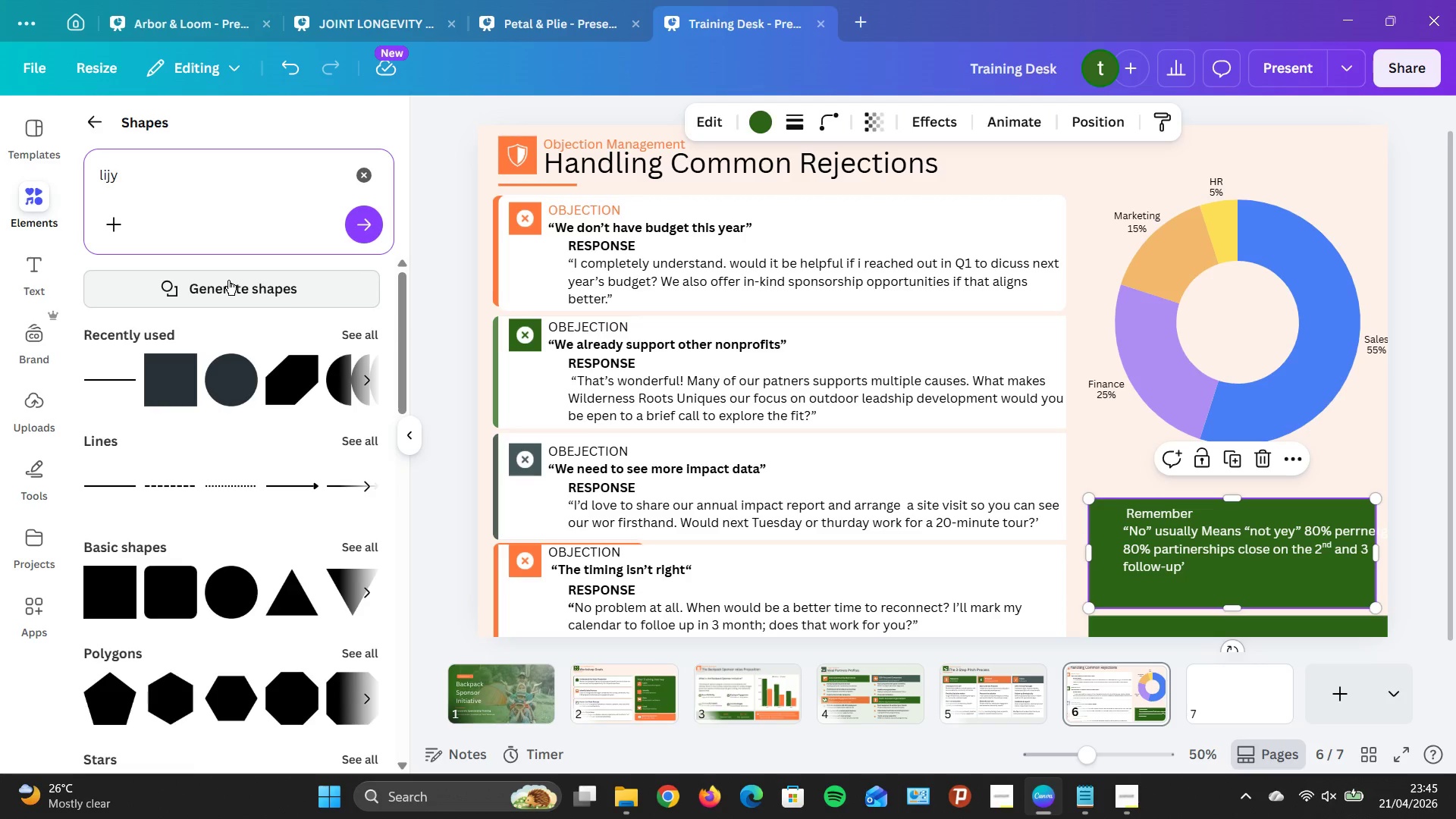 
wait(10.81)
 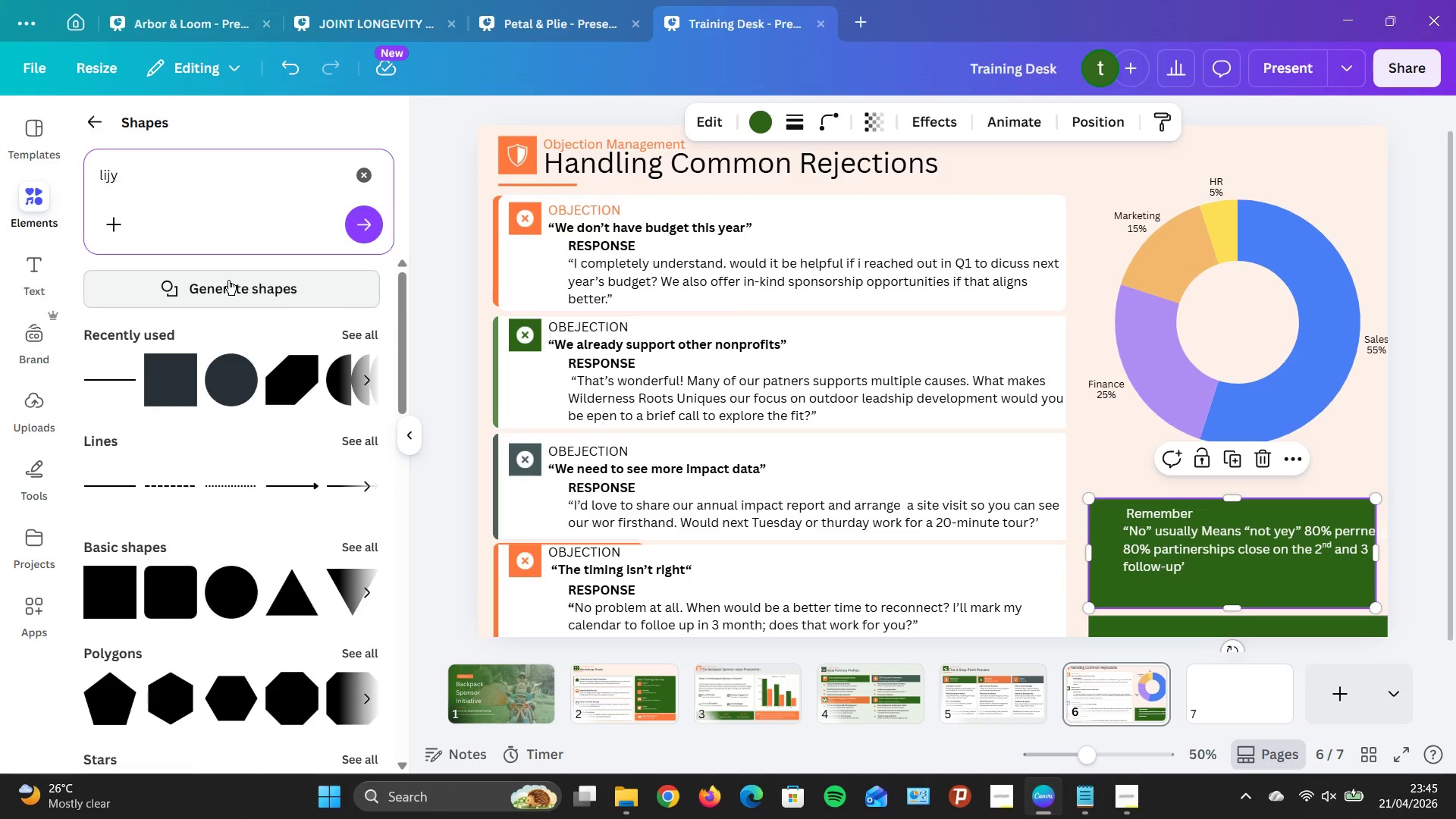 
left_click([1157, 632])
 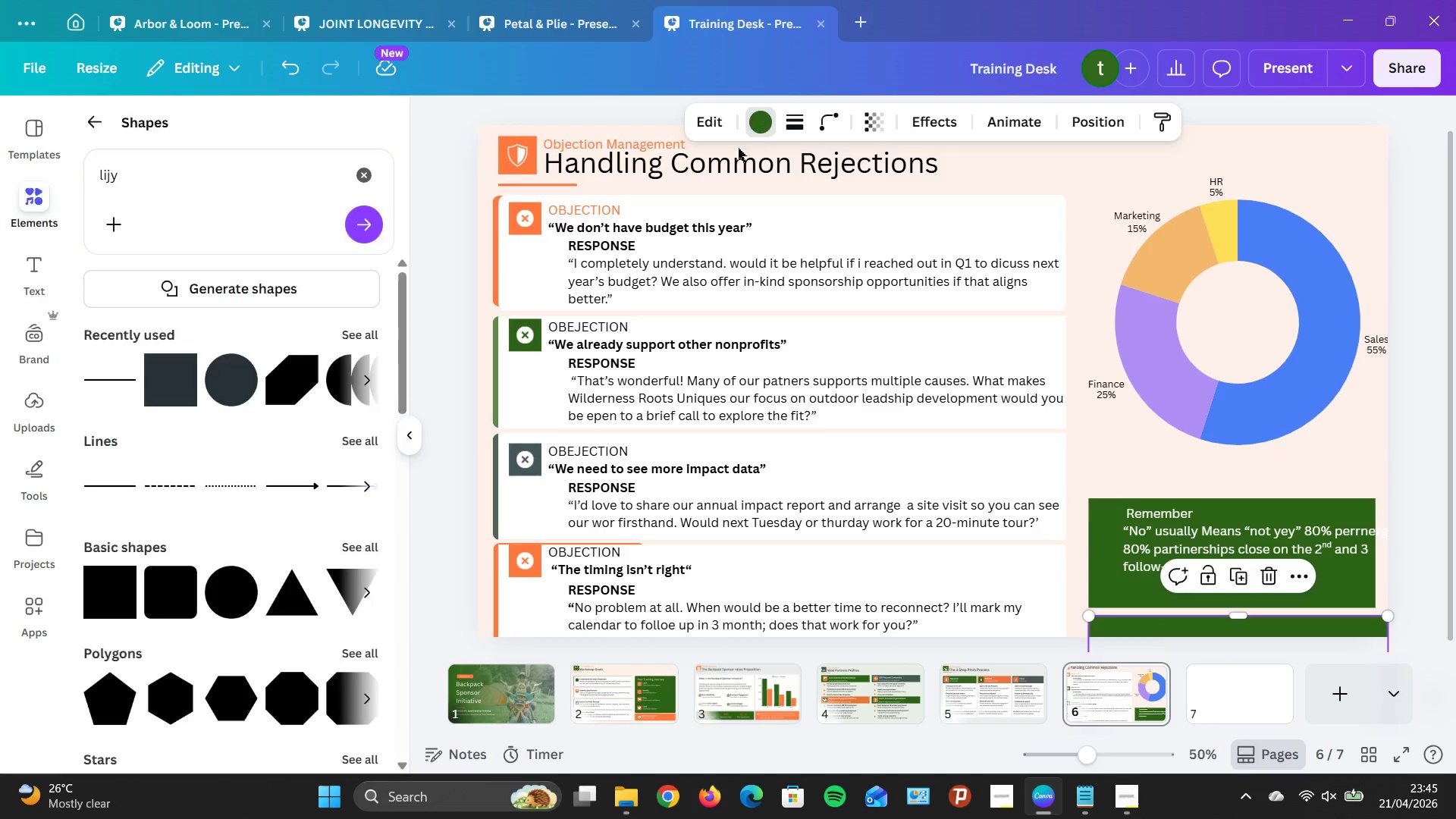 
scroll: coordinate [166, 502], scroll_direction: down, amount: 16.0
 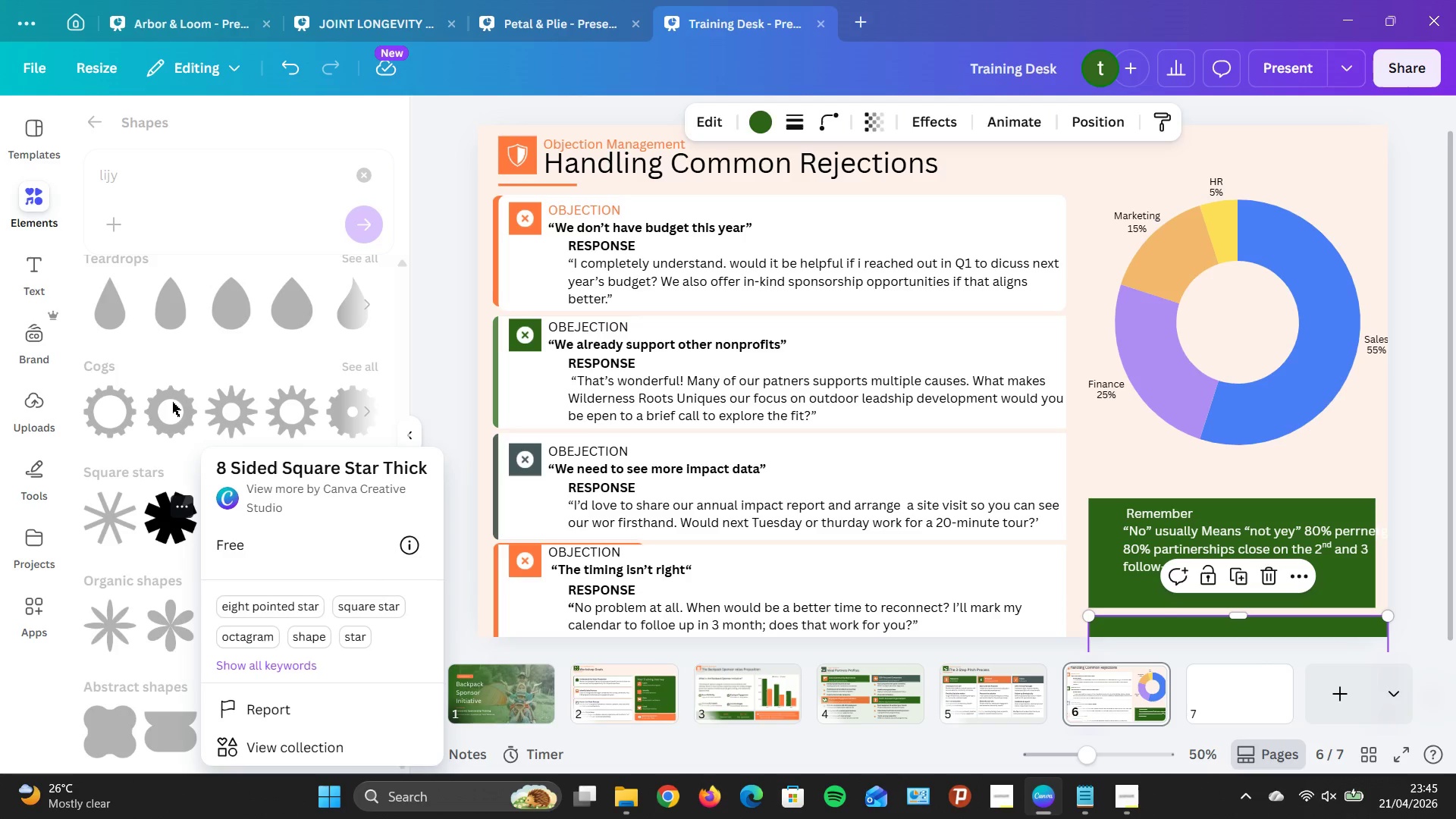 
wait(16.58)
 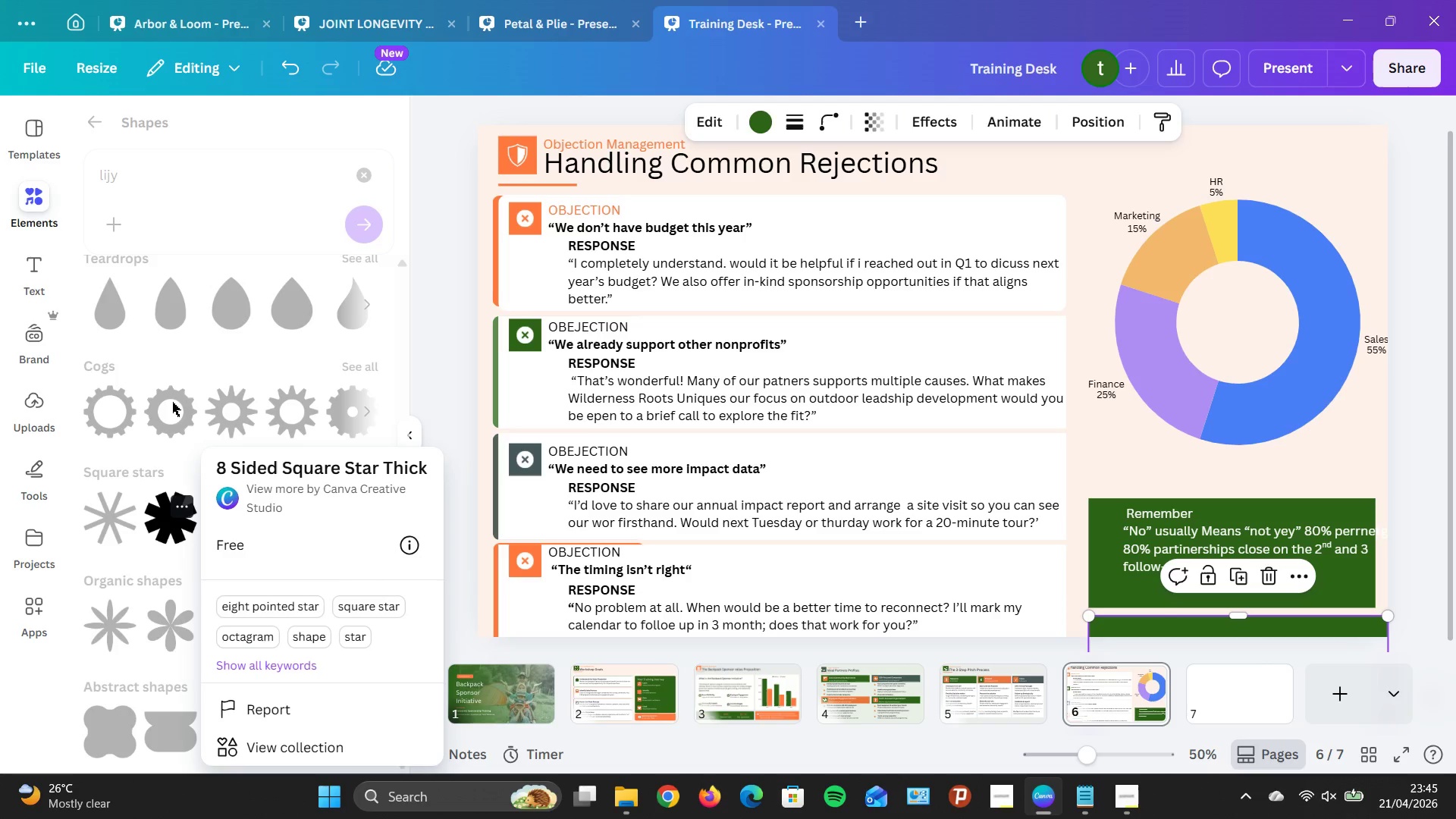 
left_click([1337, 629])
 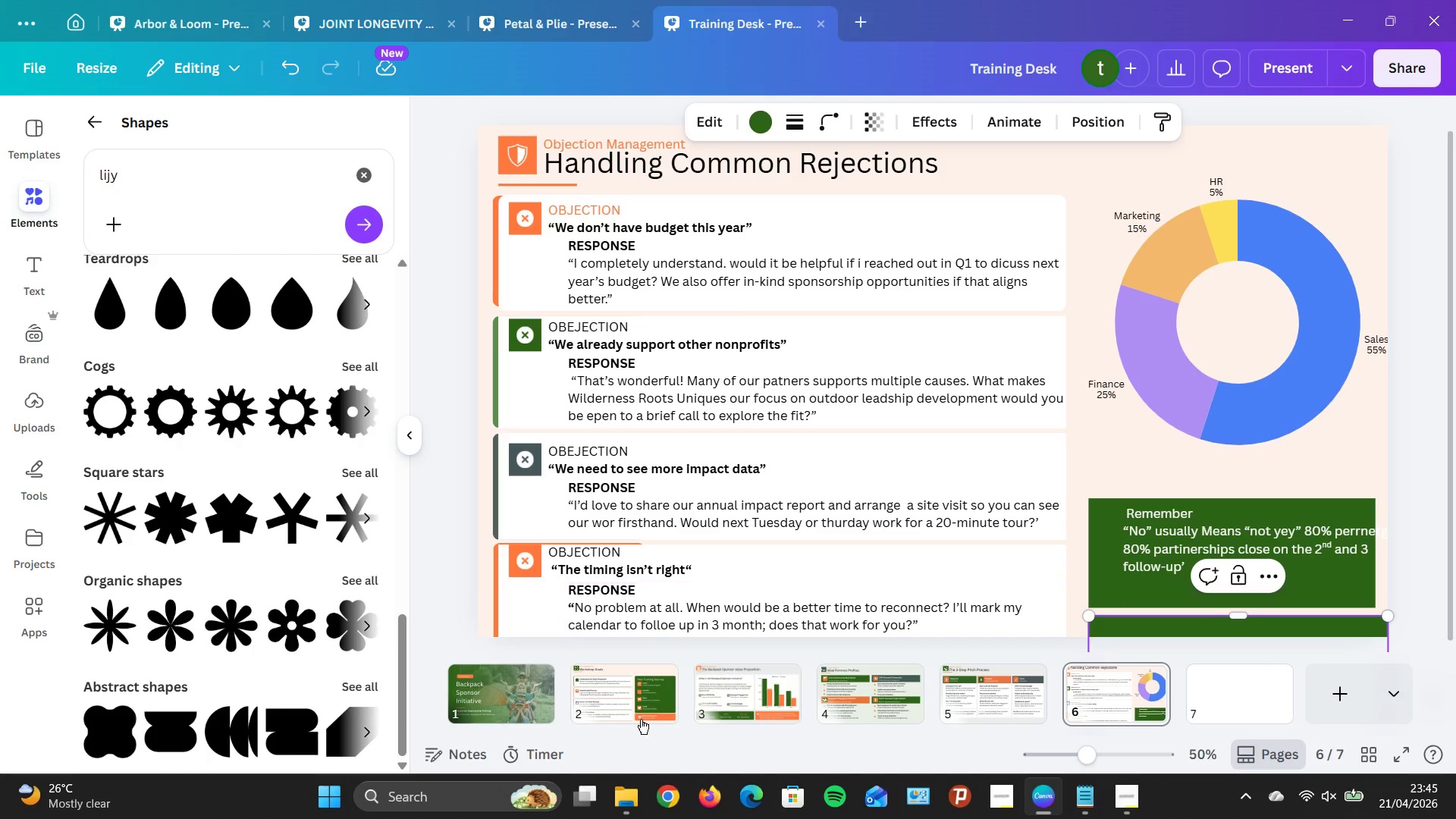 
scroll: coordinate [770, 643], scroll_direction: down, amount: 14.0
 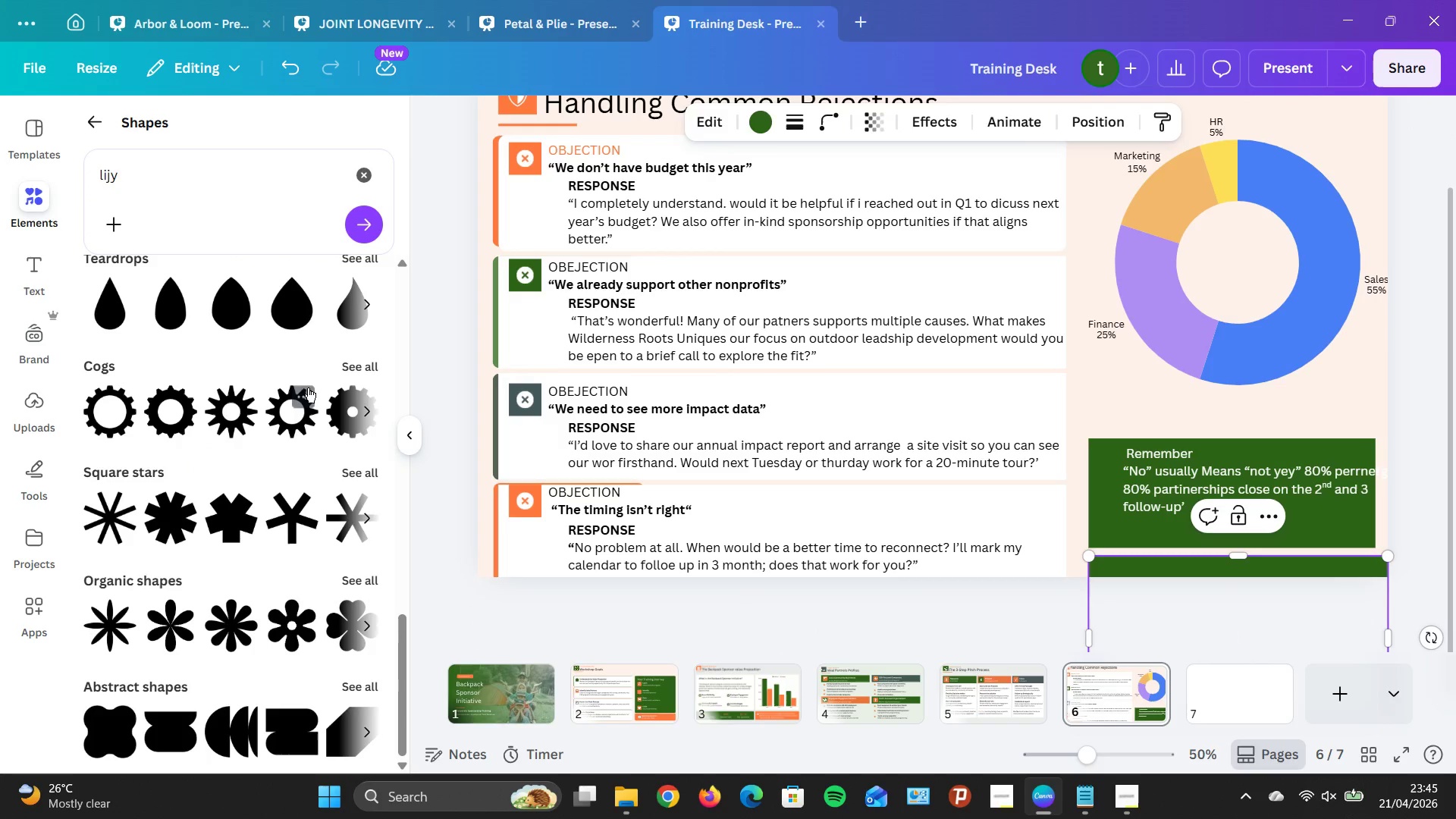 
scroll: coordinate [321, 415], scroll_direction: up, amount: 15.0
 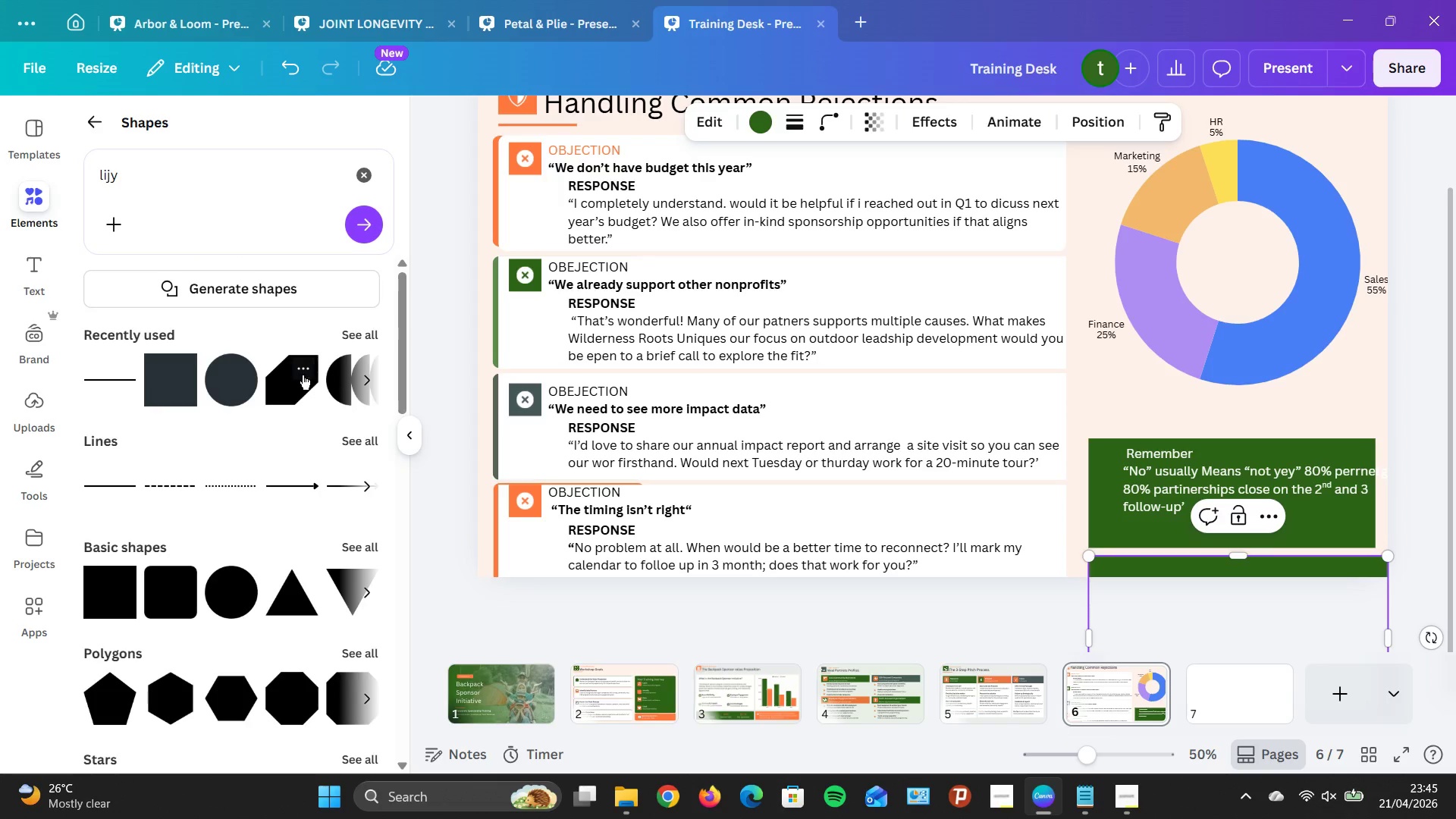 
scroll: coordinate [309, 383], scroll_direction: down, amount: 24.0
 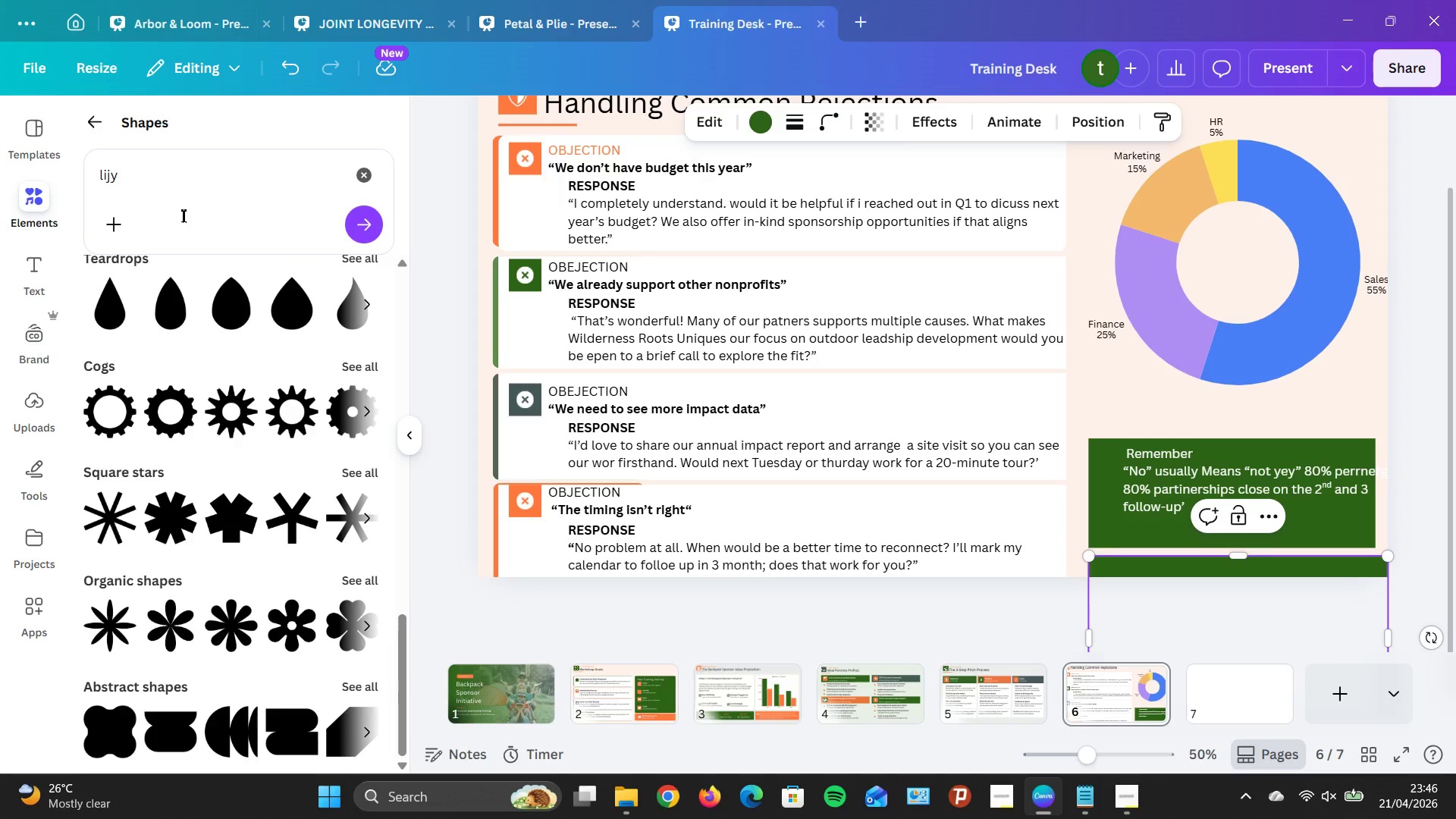 
wait(11.82)
 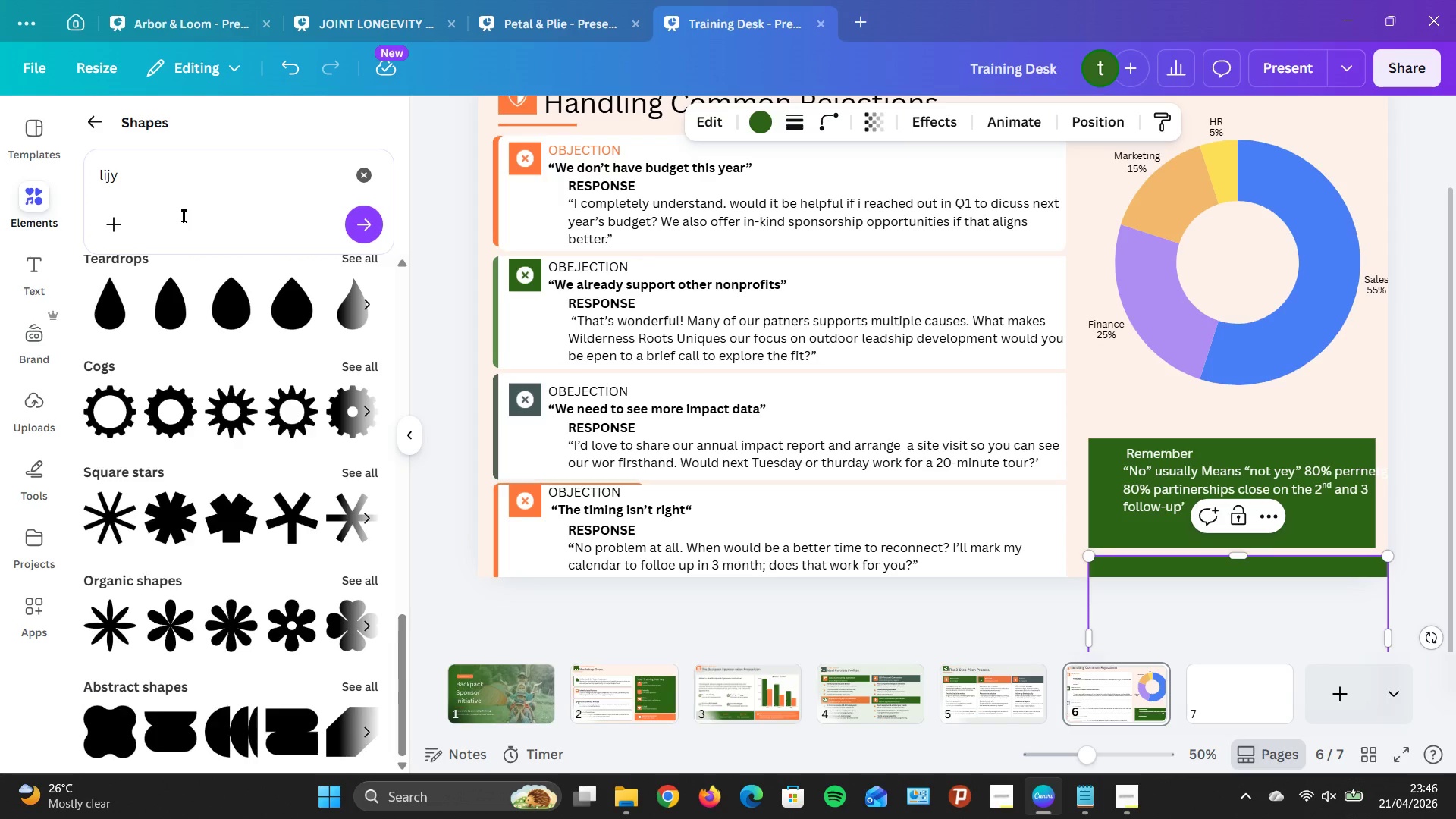 
double_click([767, 121])
 